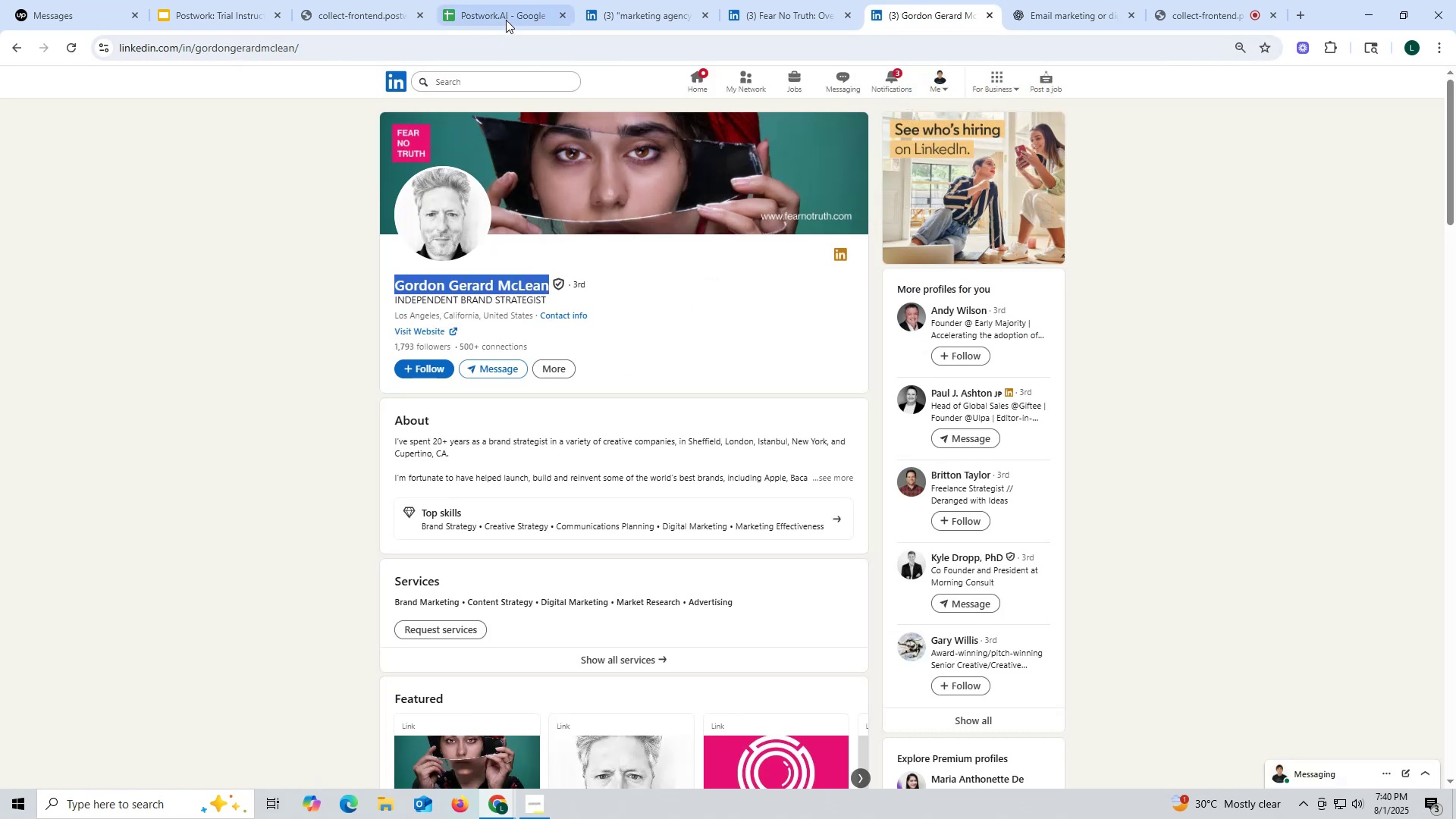 
left_click([506, 20])
 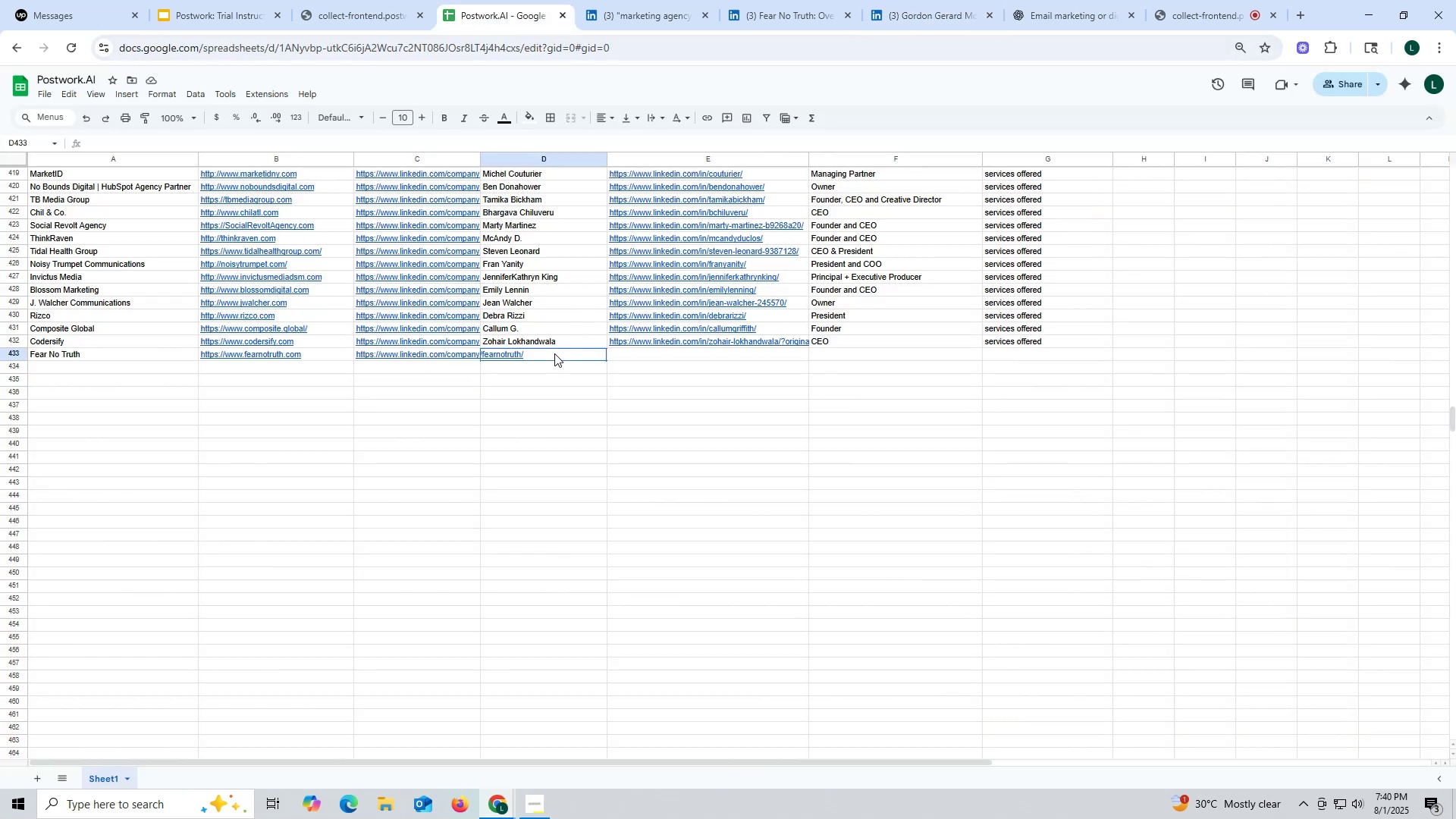 
double_click([554, 353])
 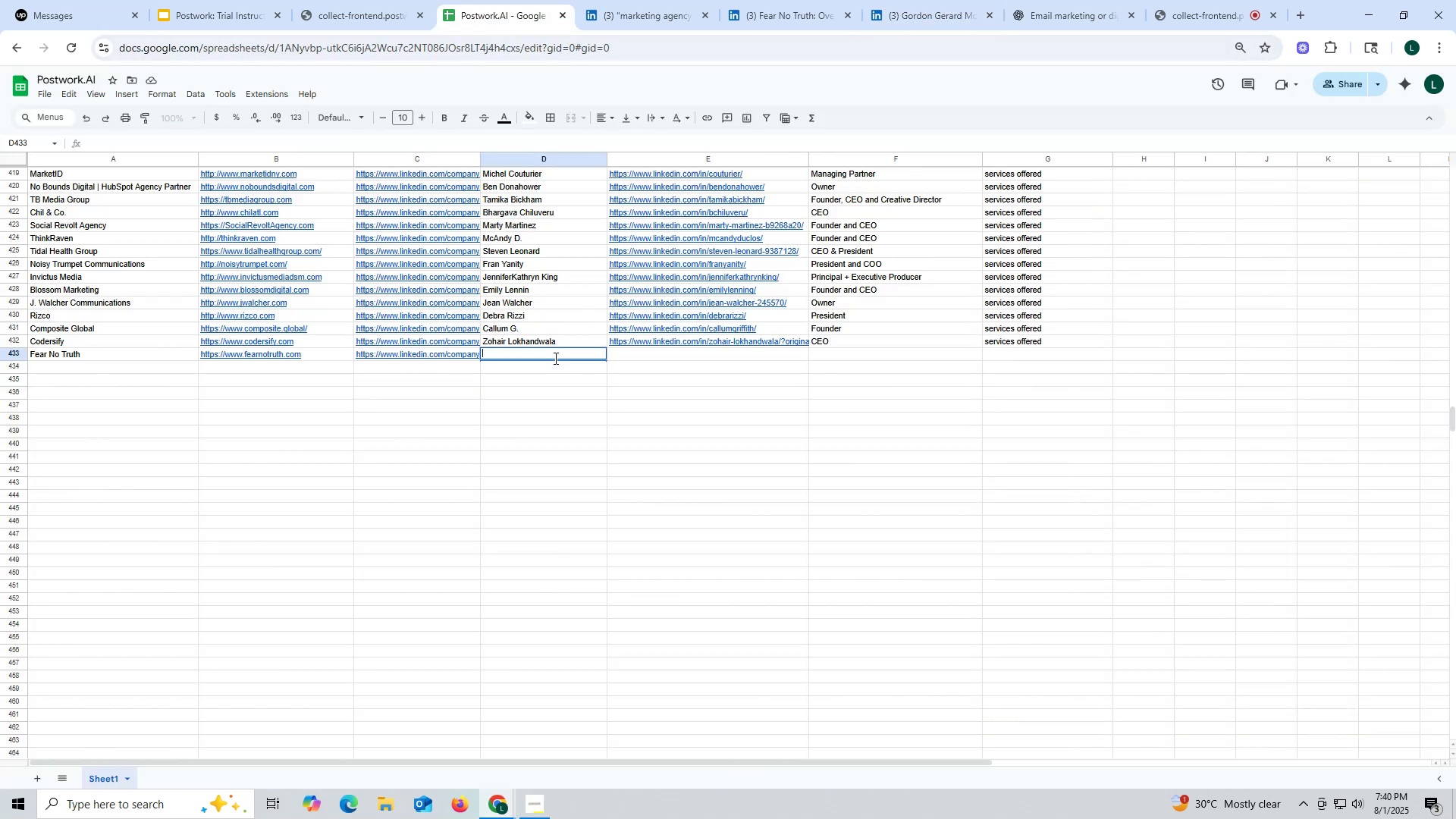 
key(Control+ControlLeft)
 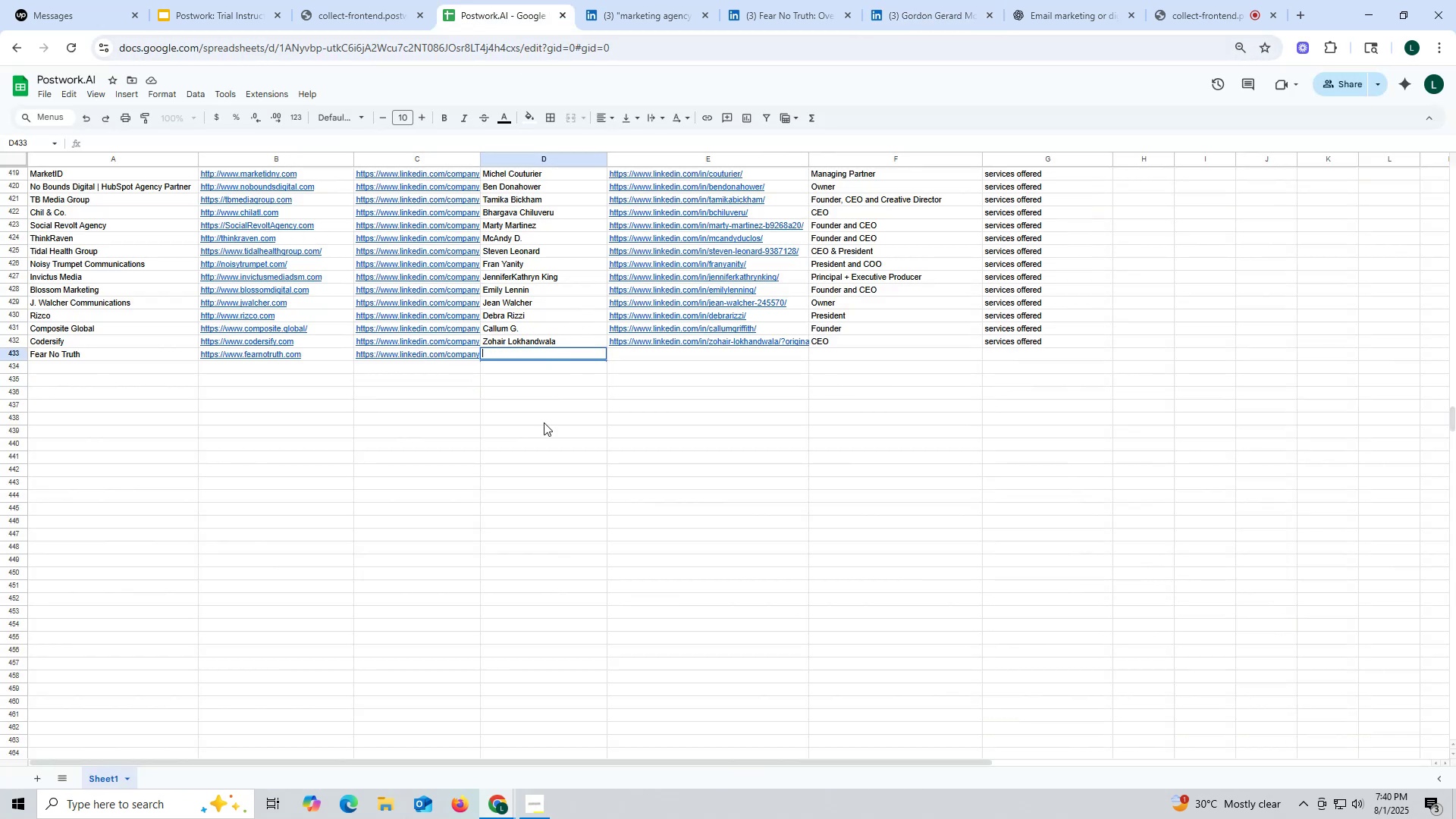 
key(Control+V)
 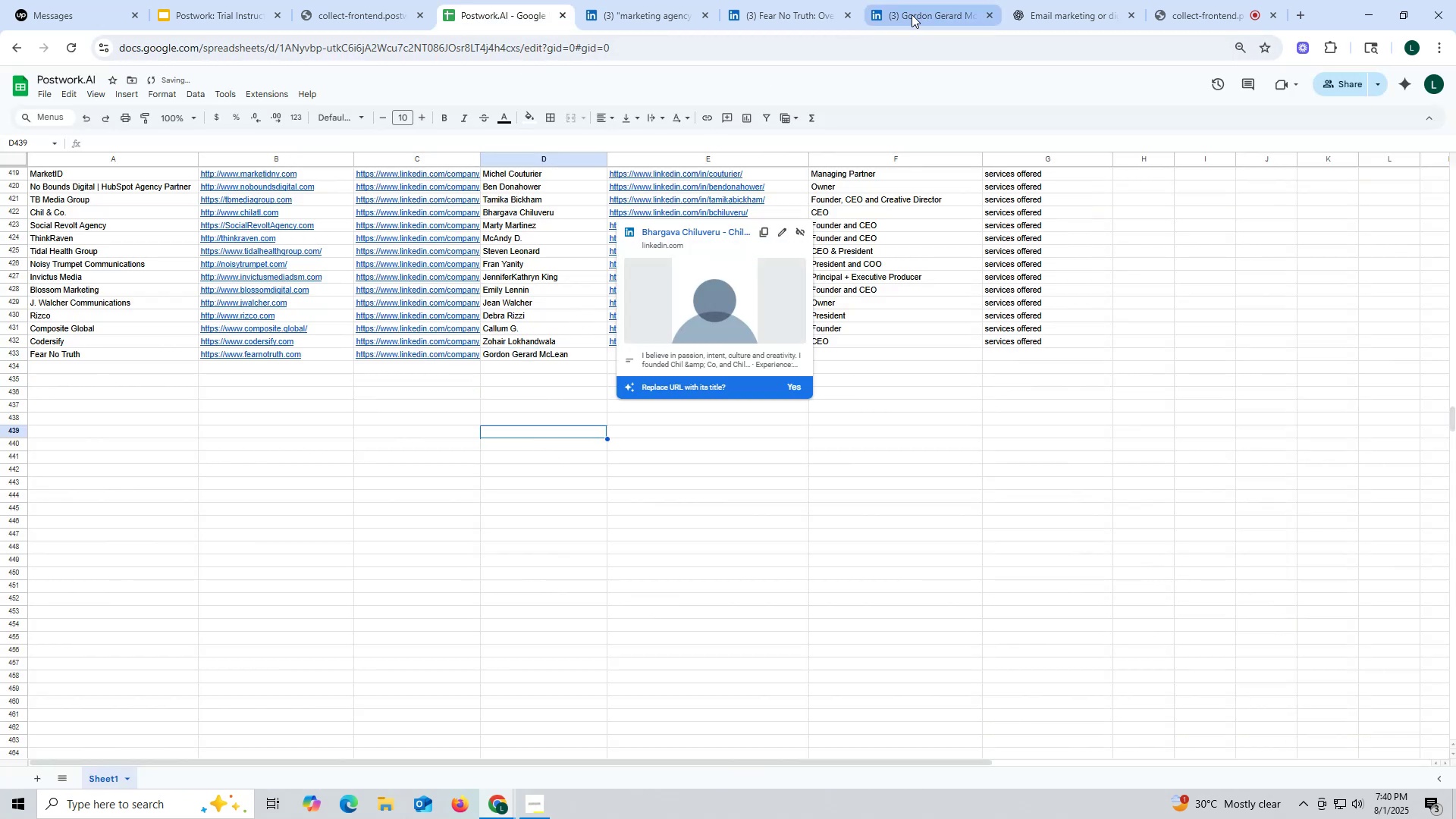 
left_click([912, 14])
 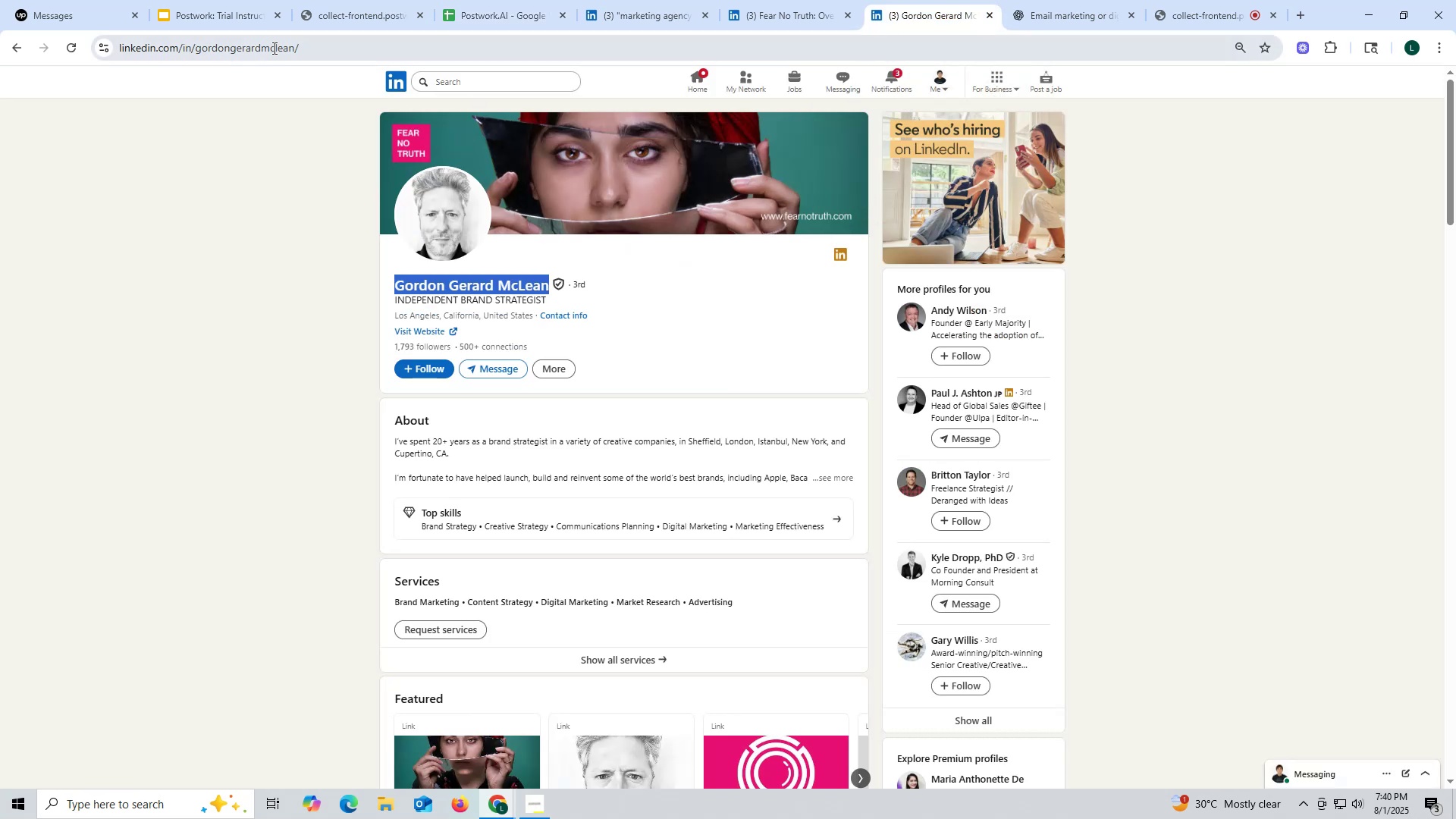 
double_click([273, 48])
 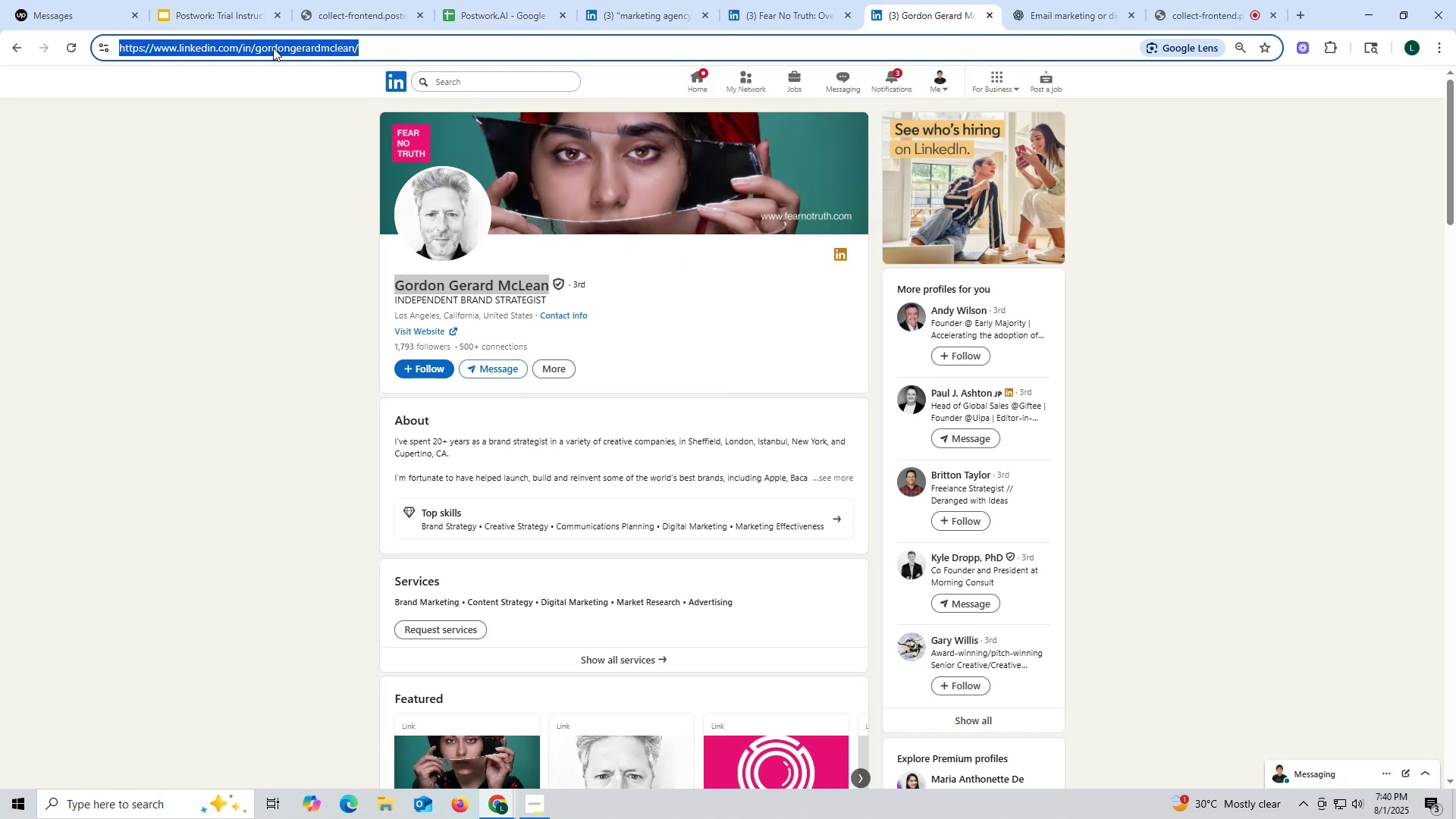 
triple_click([273, 48])
 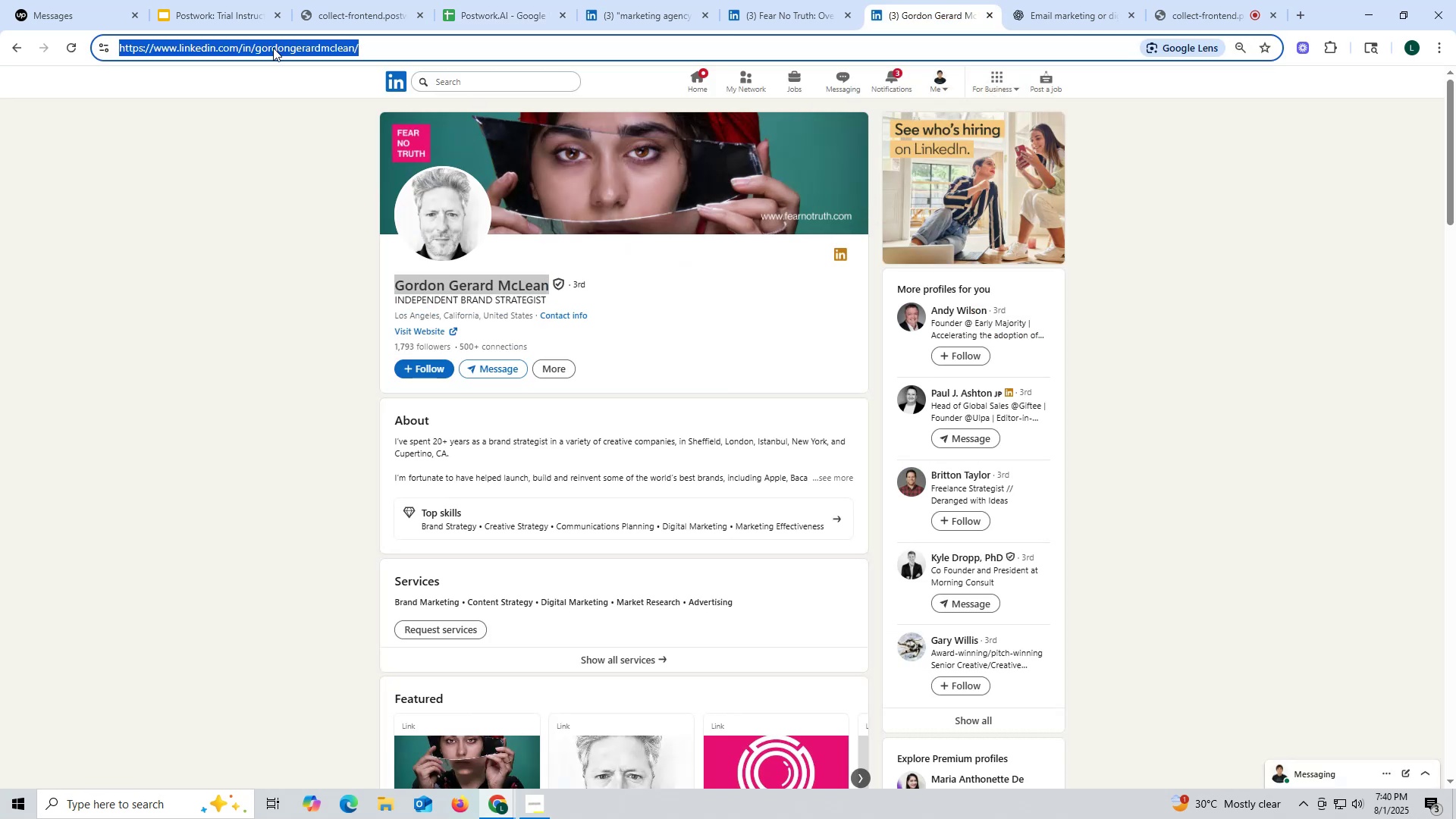 
key(Control+ControlLeft)
 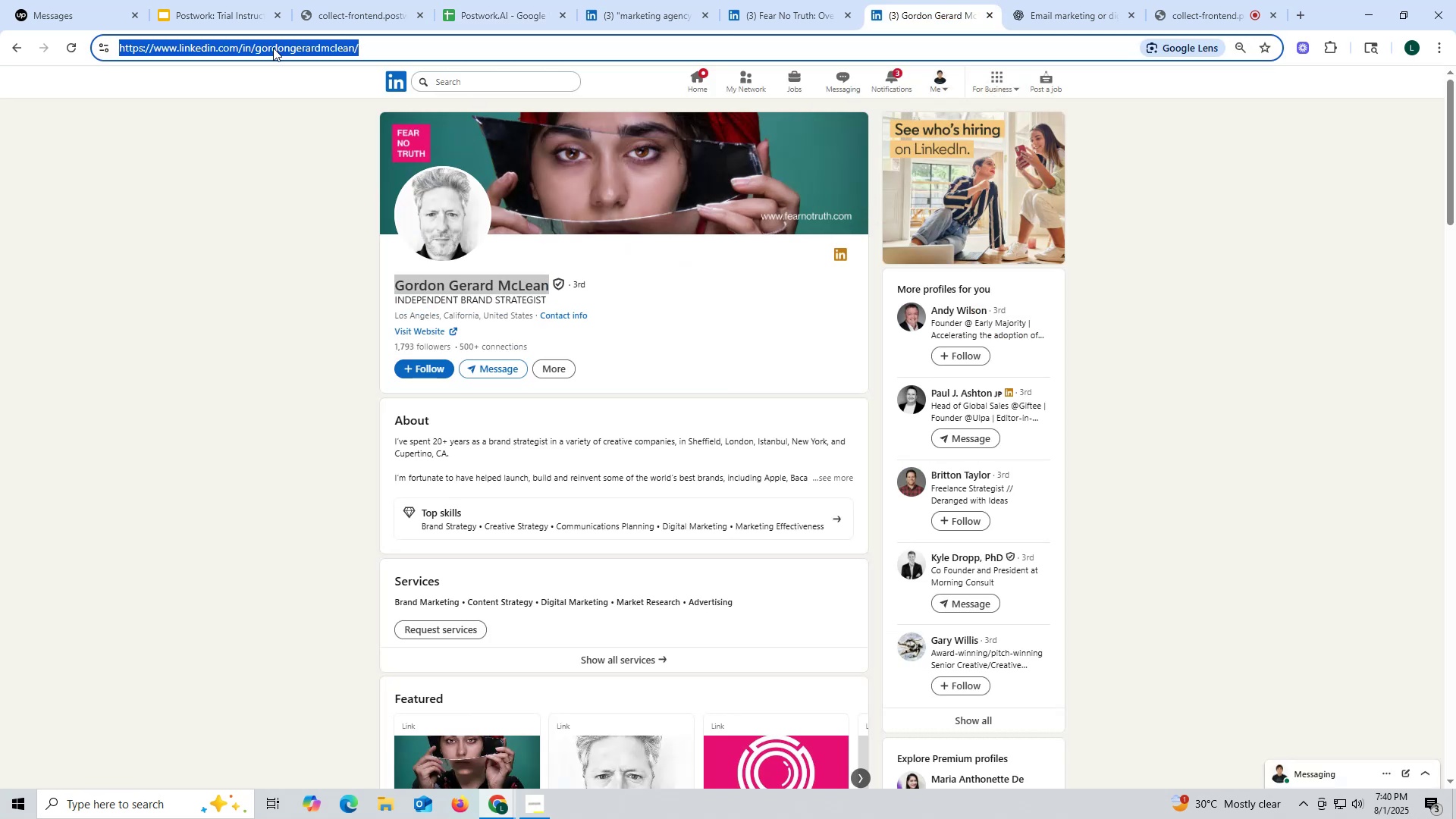 
key(Control+C)
 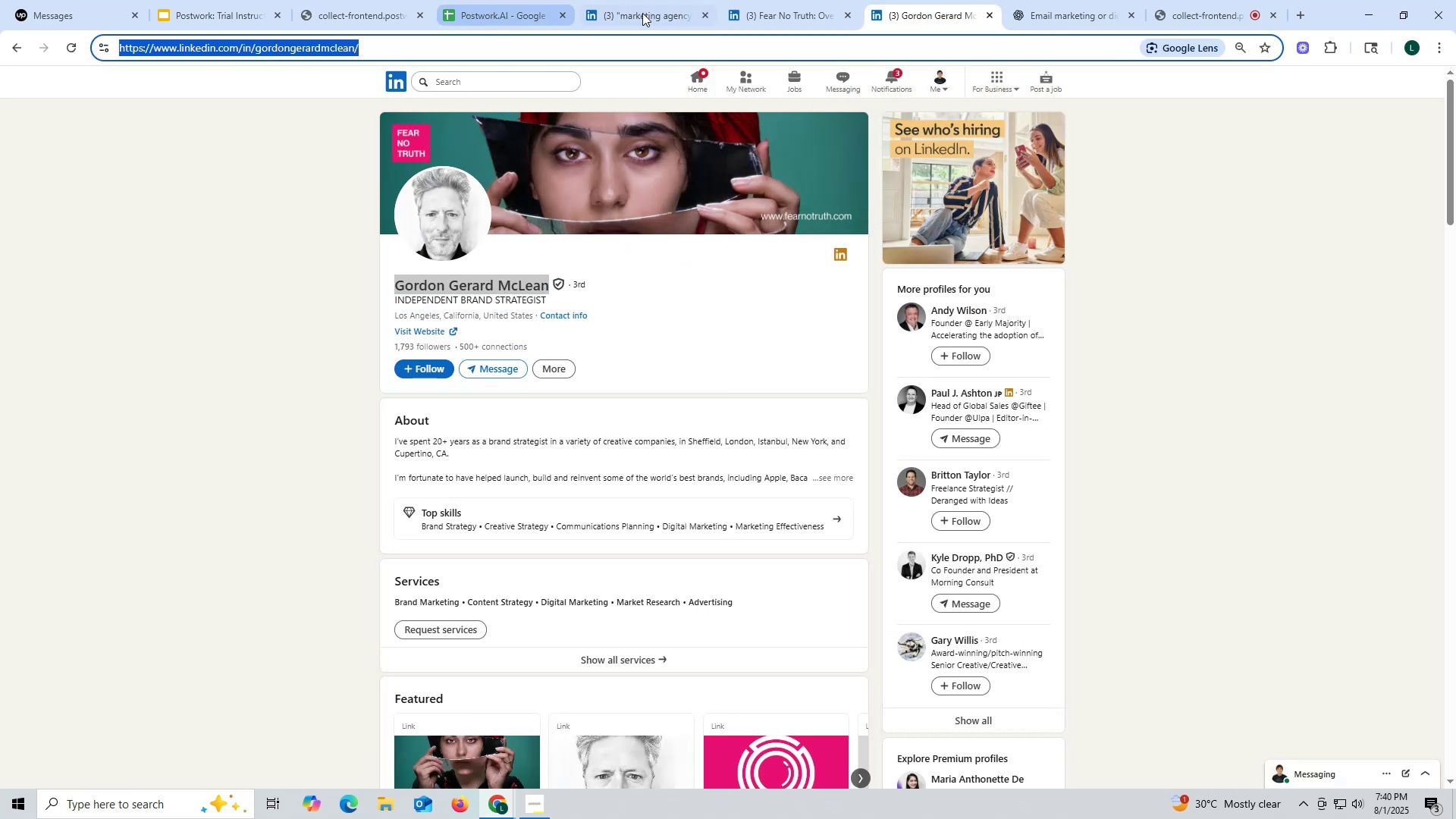 
left_click([644, 13])
 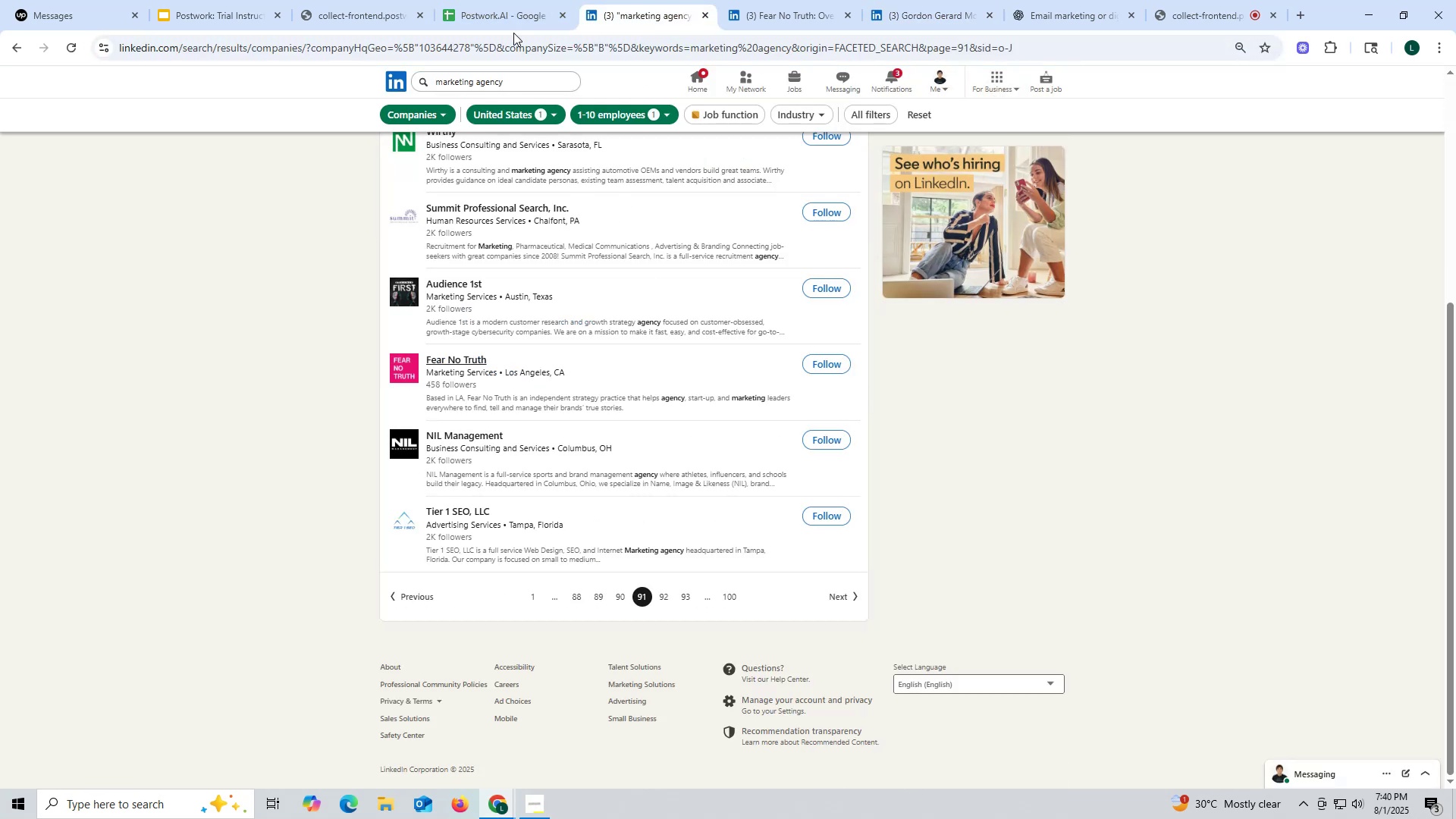 
left_click([500, 11])
 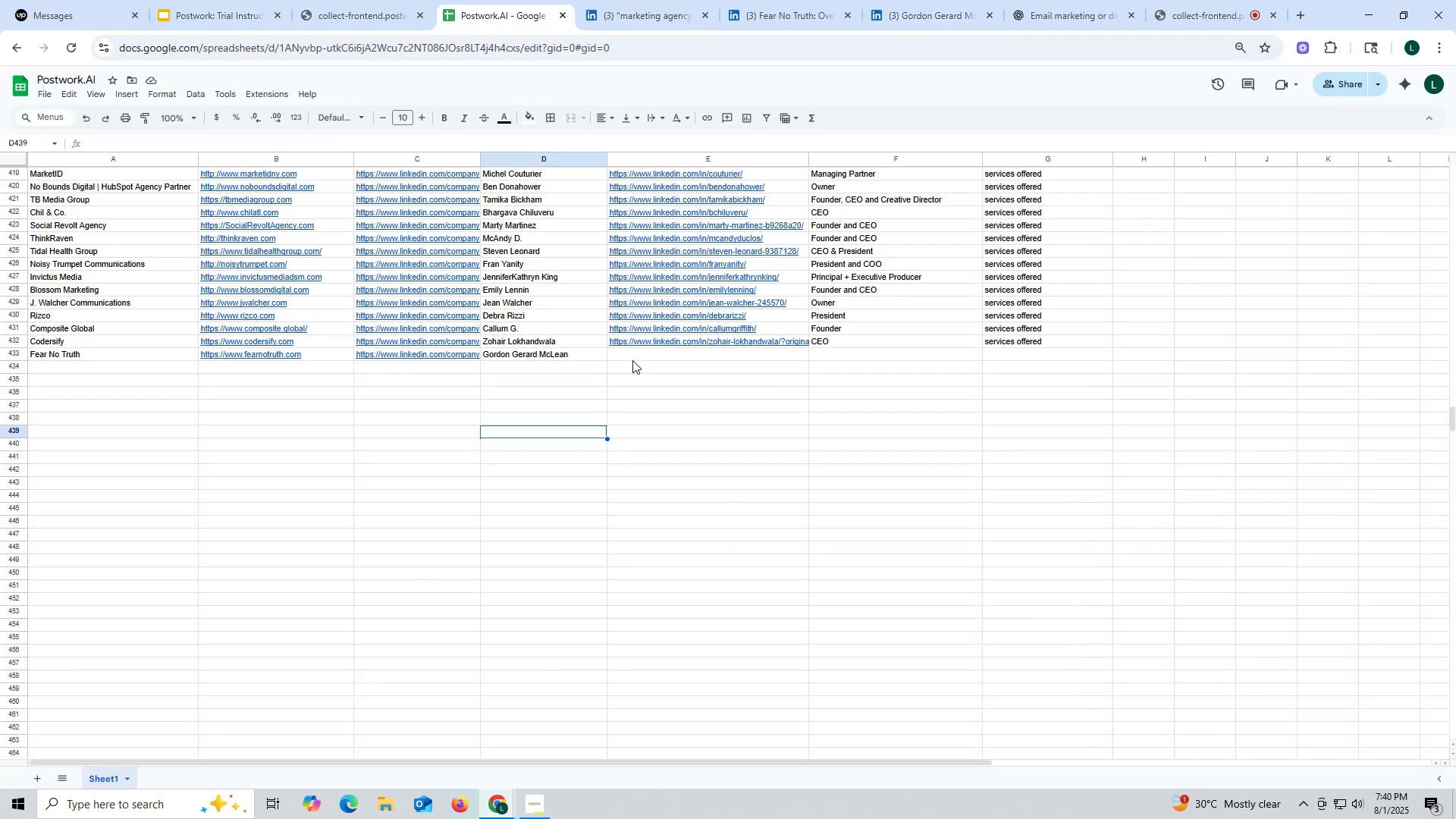 
double_click([632, 360])
 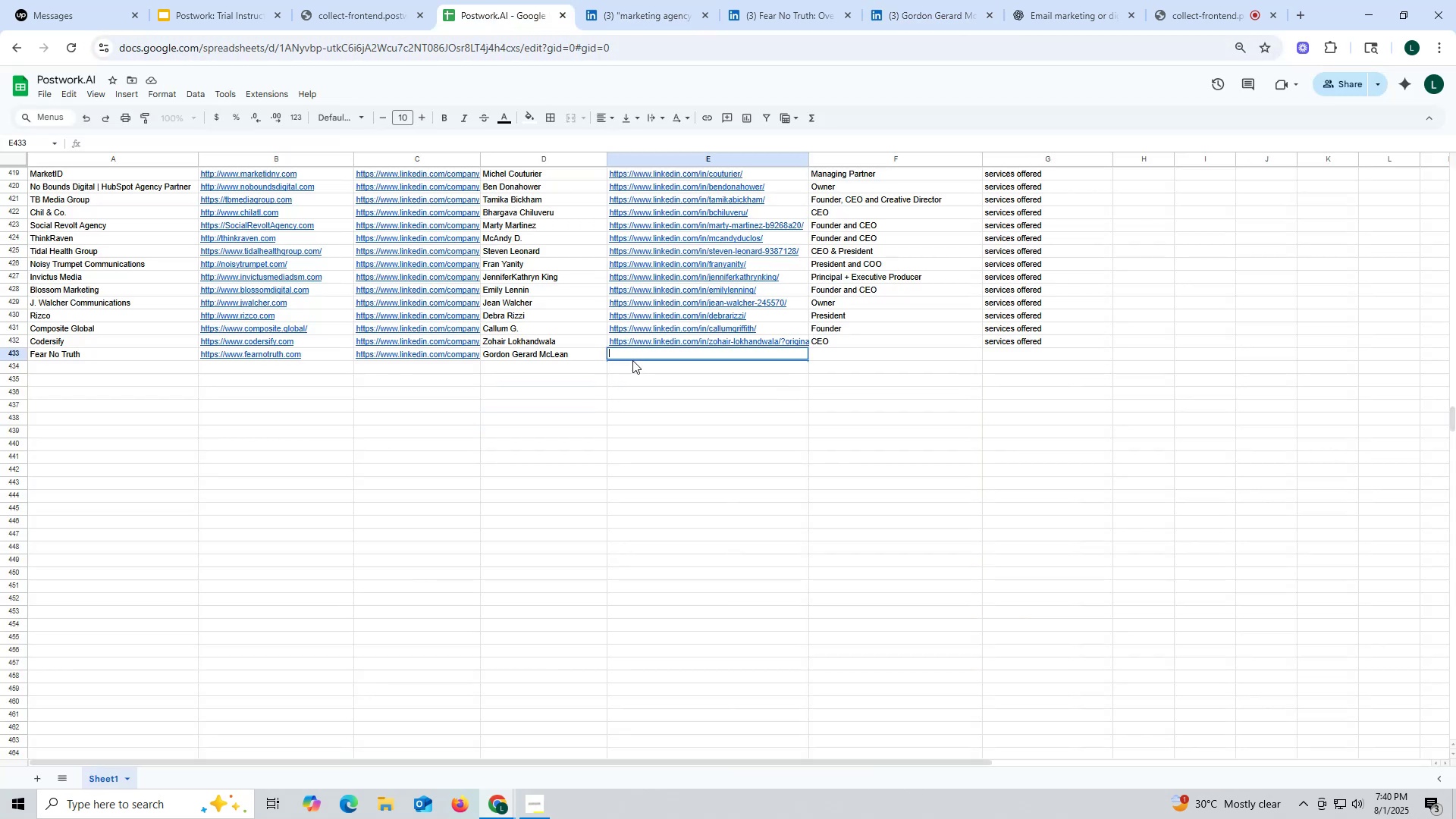 
key(Control+ControlLeft)
 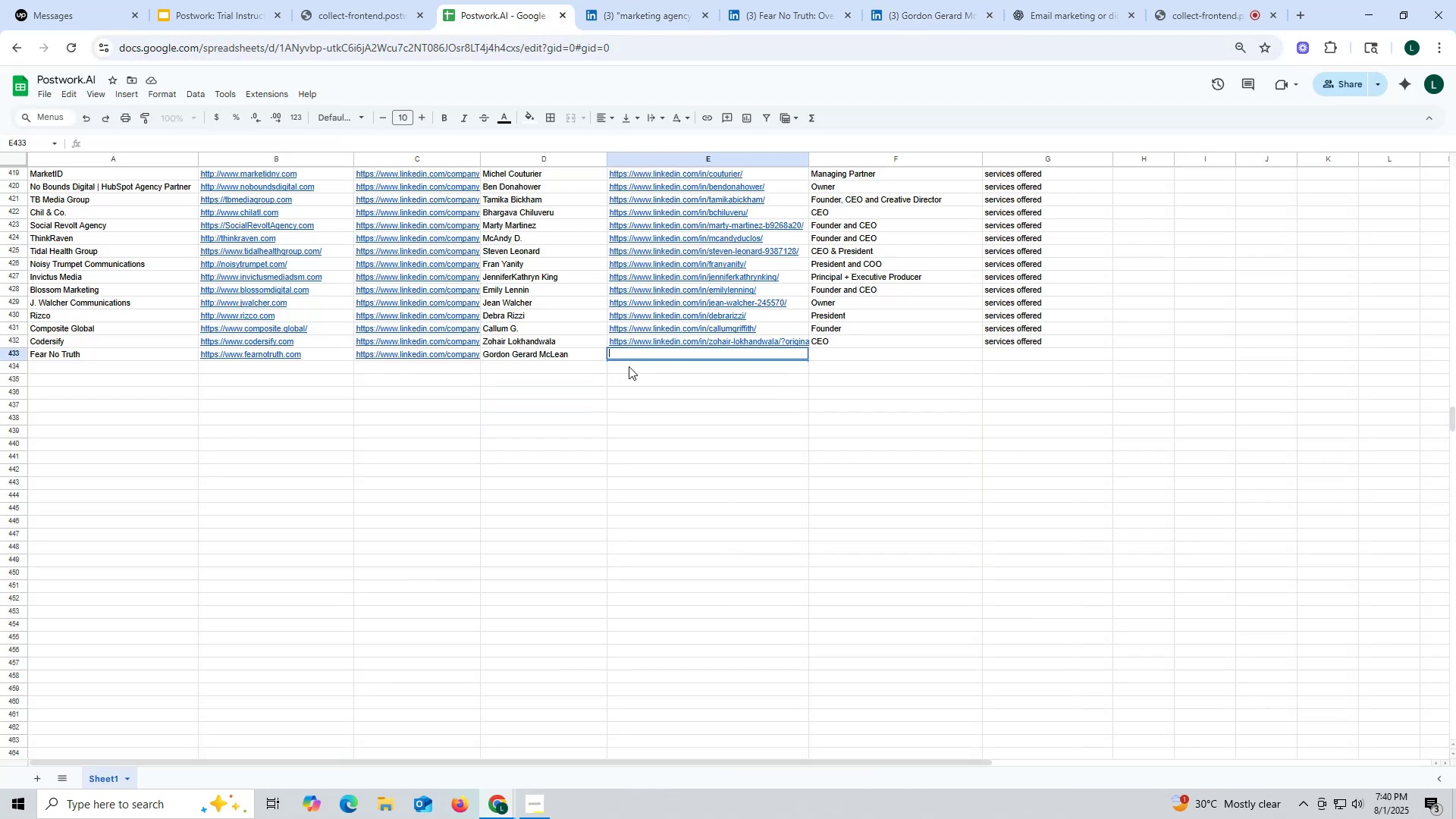 
key(Control+V)
 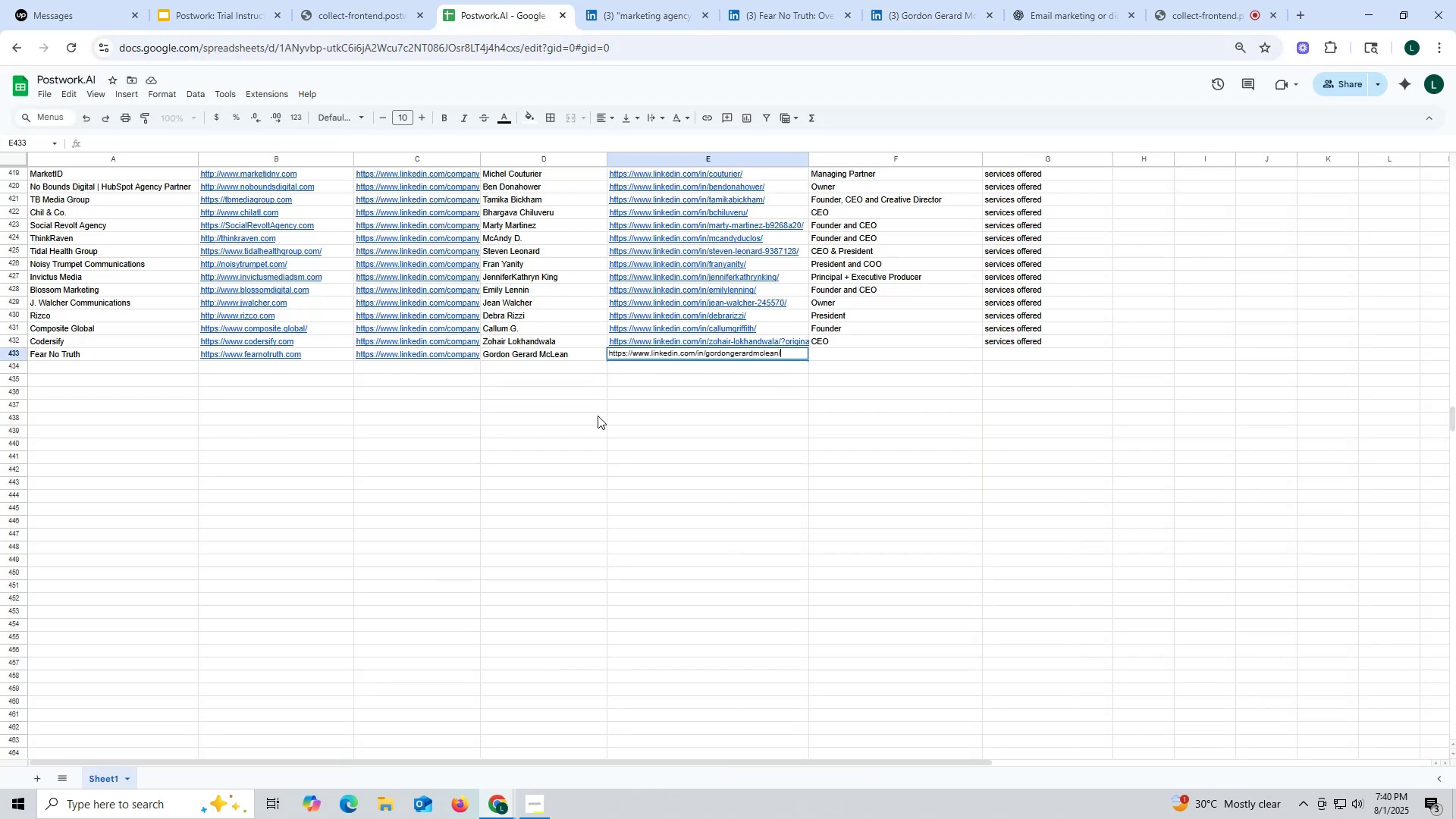 
left_click_drag(start_coordinate=[598, 416], to_coordinate=[598, 419])
 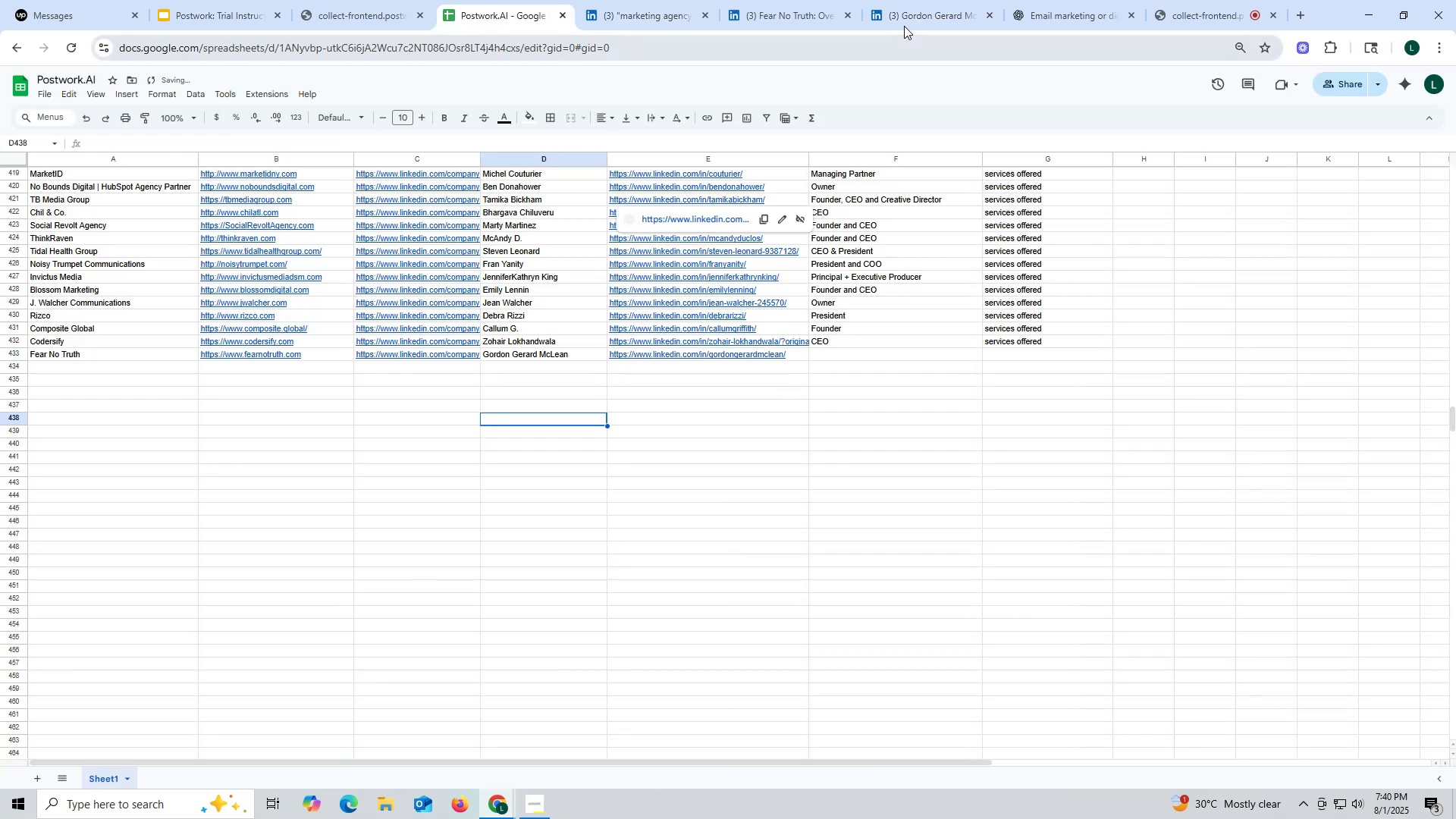 
left_click([911, 18])
 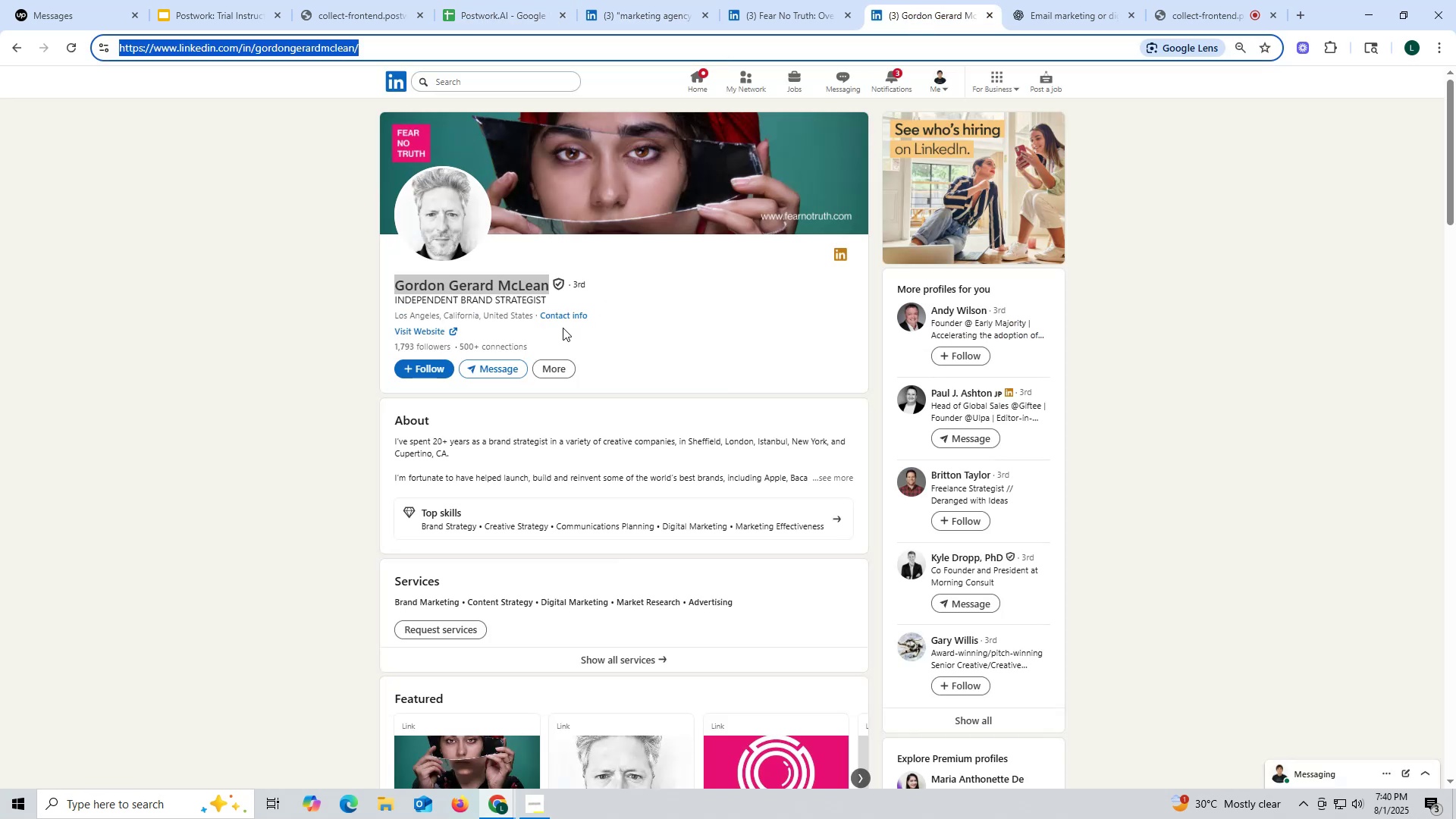 
scroll: coordinate [563, 324], scroll_direction: down, amount: 11.0
 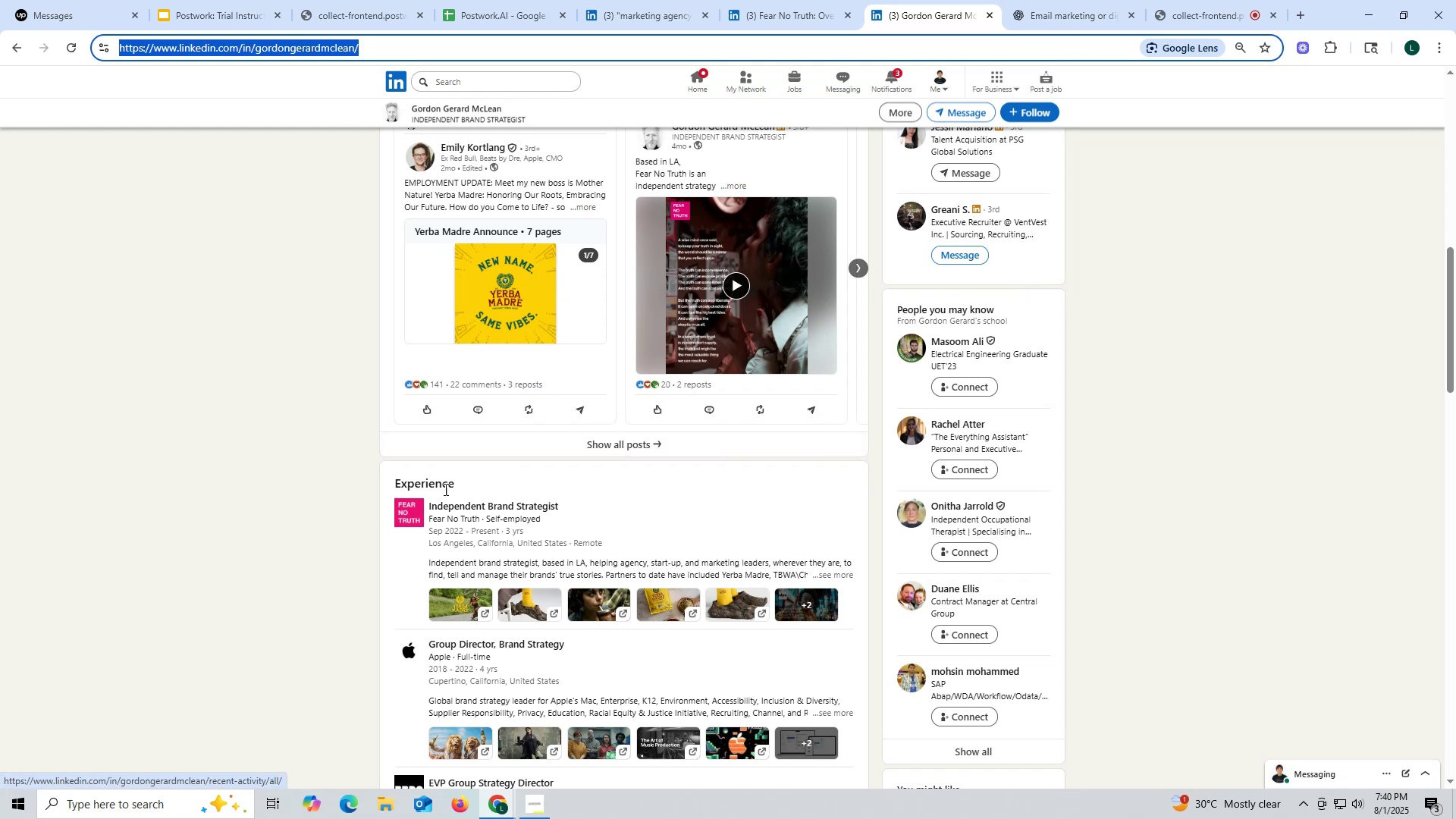 
left_click_drag(start_coordinate=[425, 499], to_coordinate=[566, 497])
 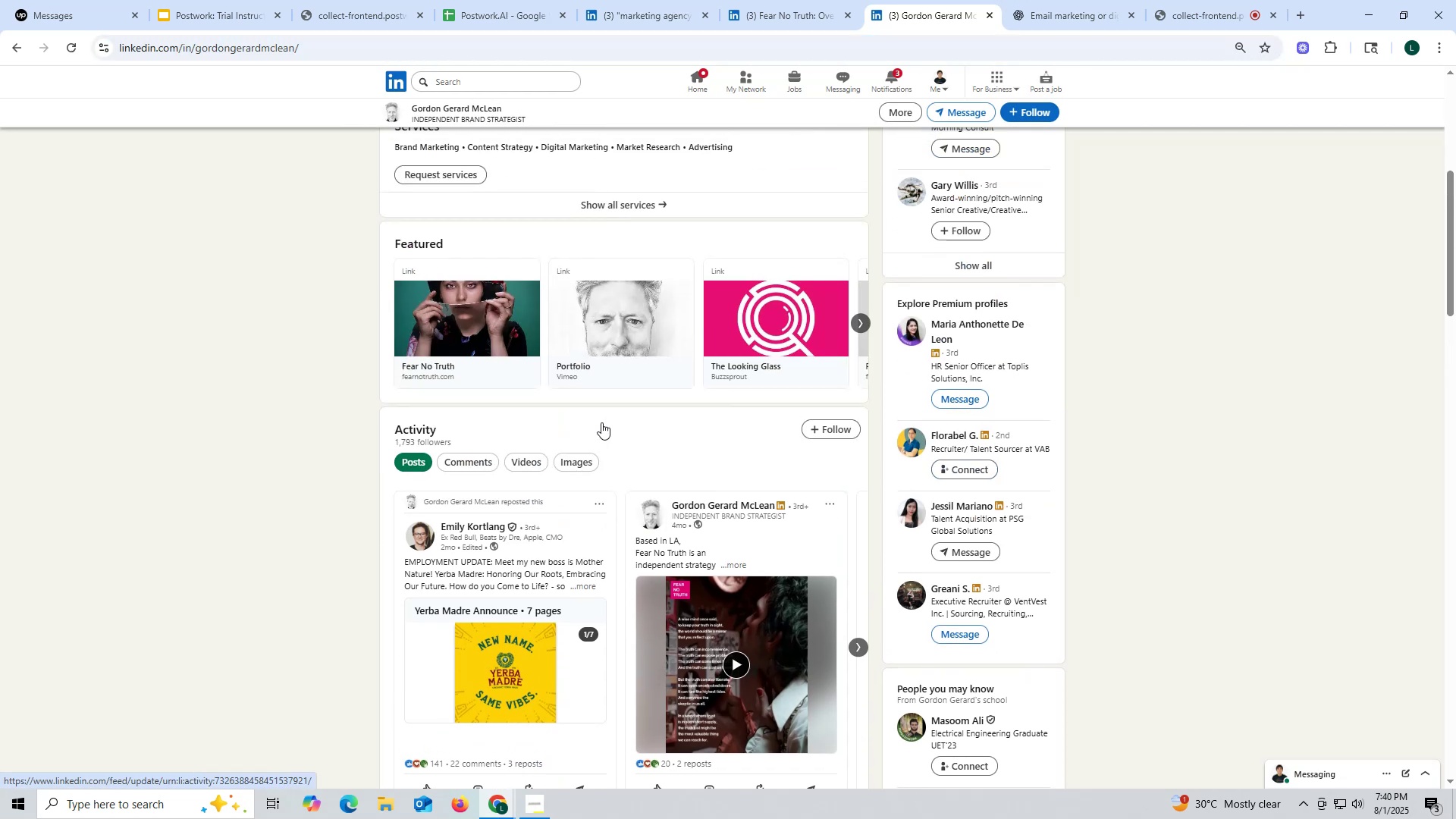 
key(Control+ControlLeft)
 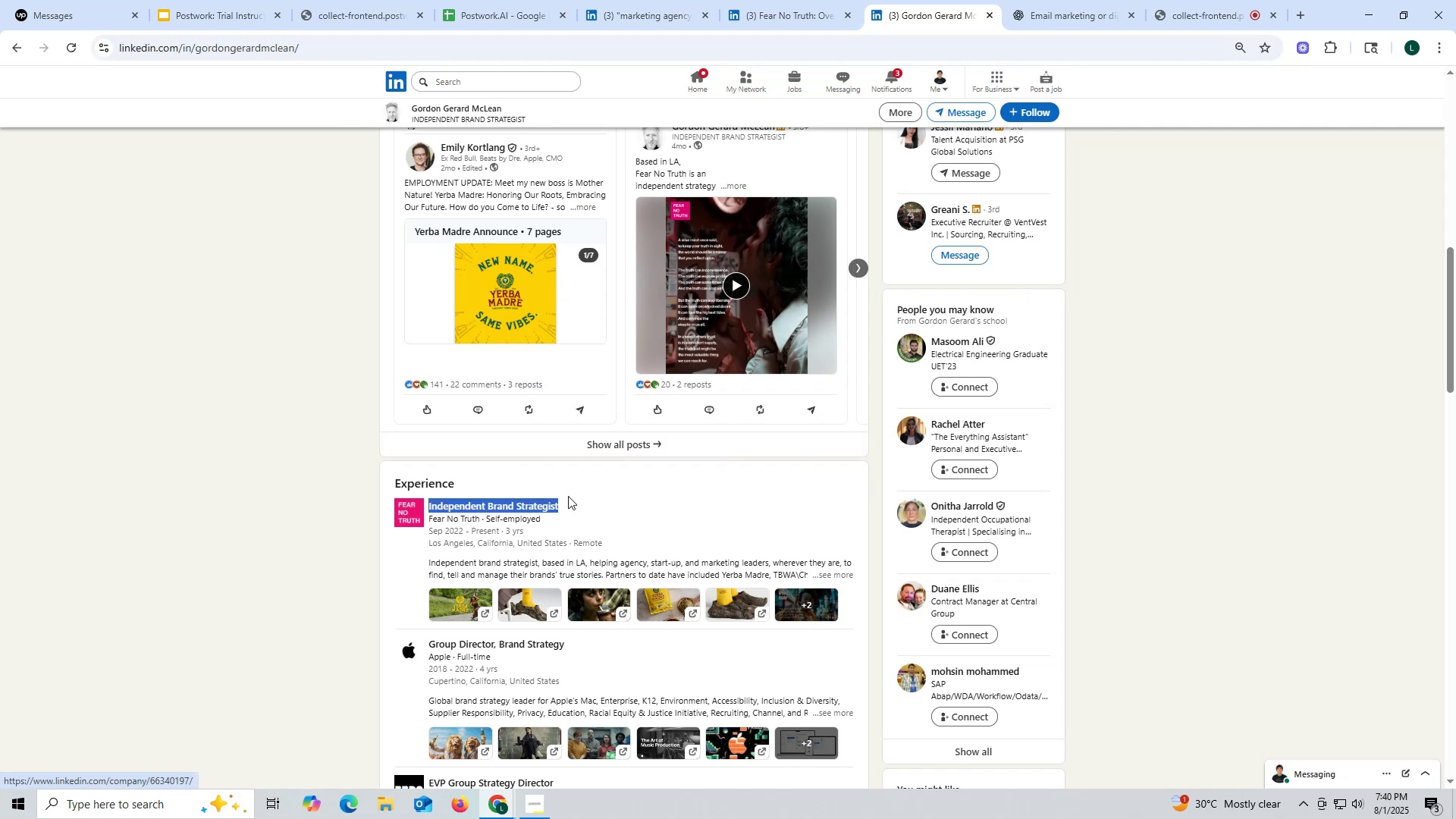 
key(Control+C)
 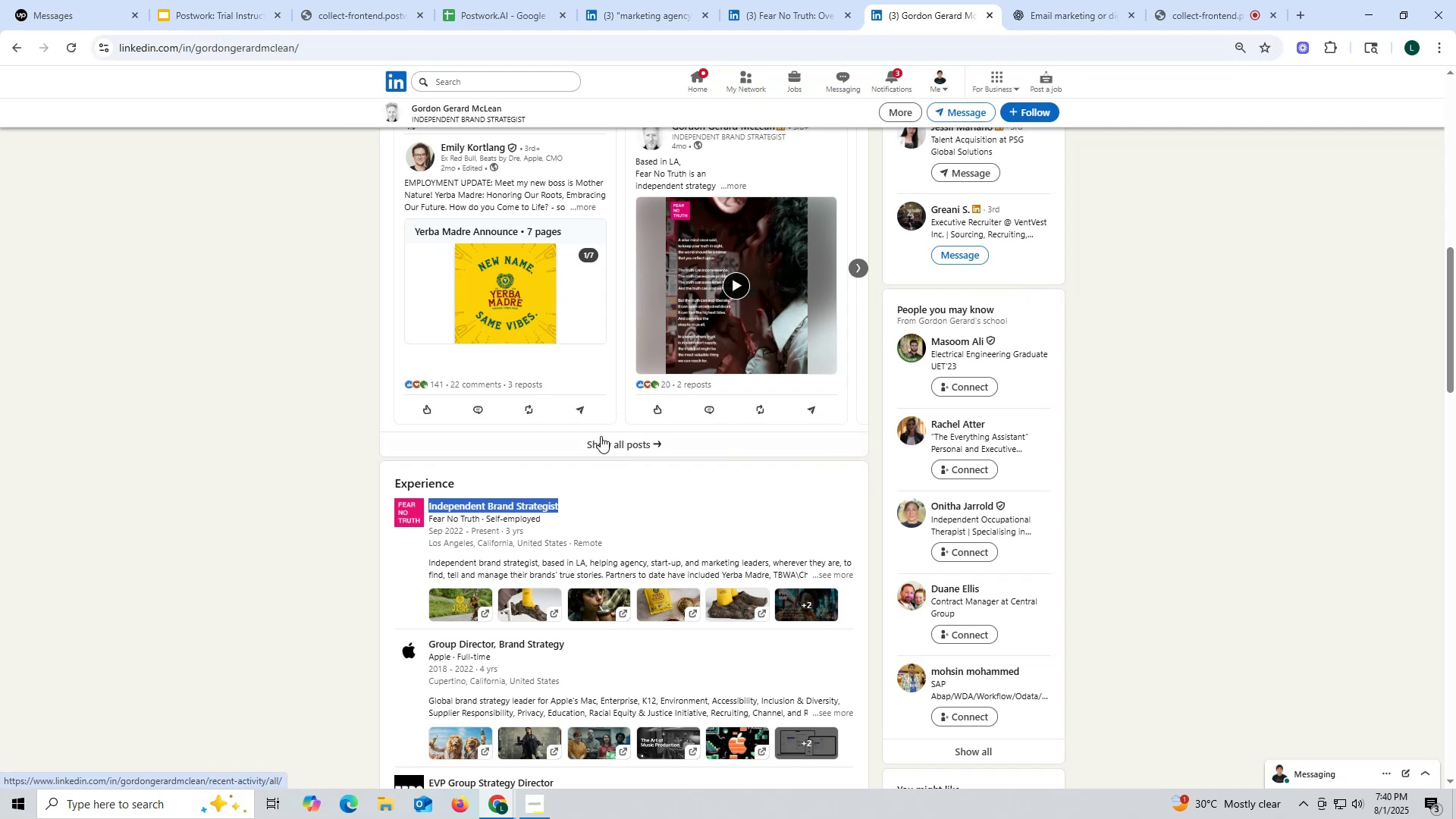 
scroll: coordinate [579, 428], scroll_direction: up, amount: 12.0
 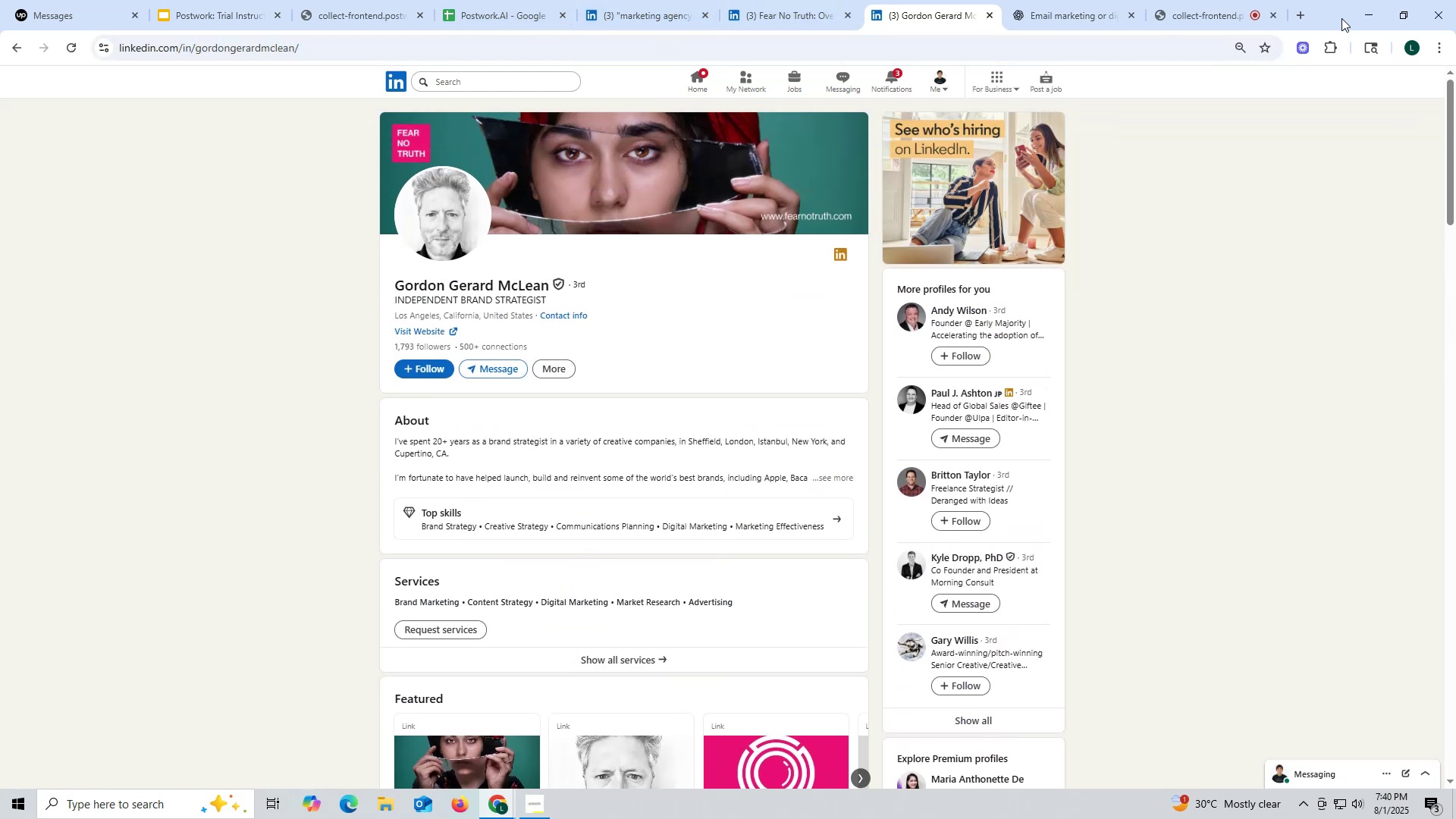 
left_click([1301, 13])
 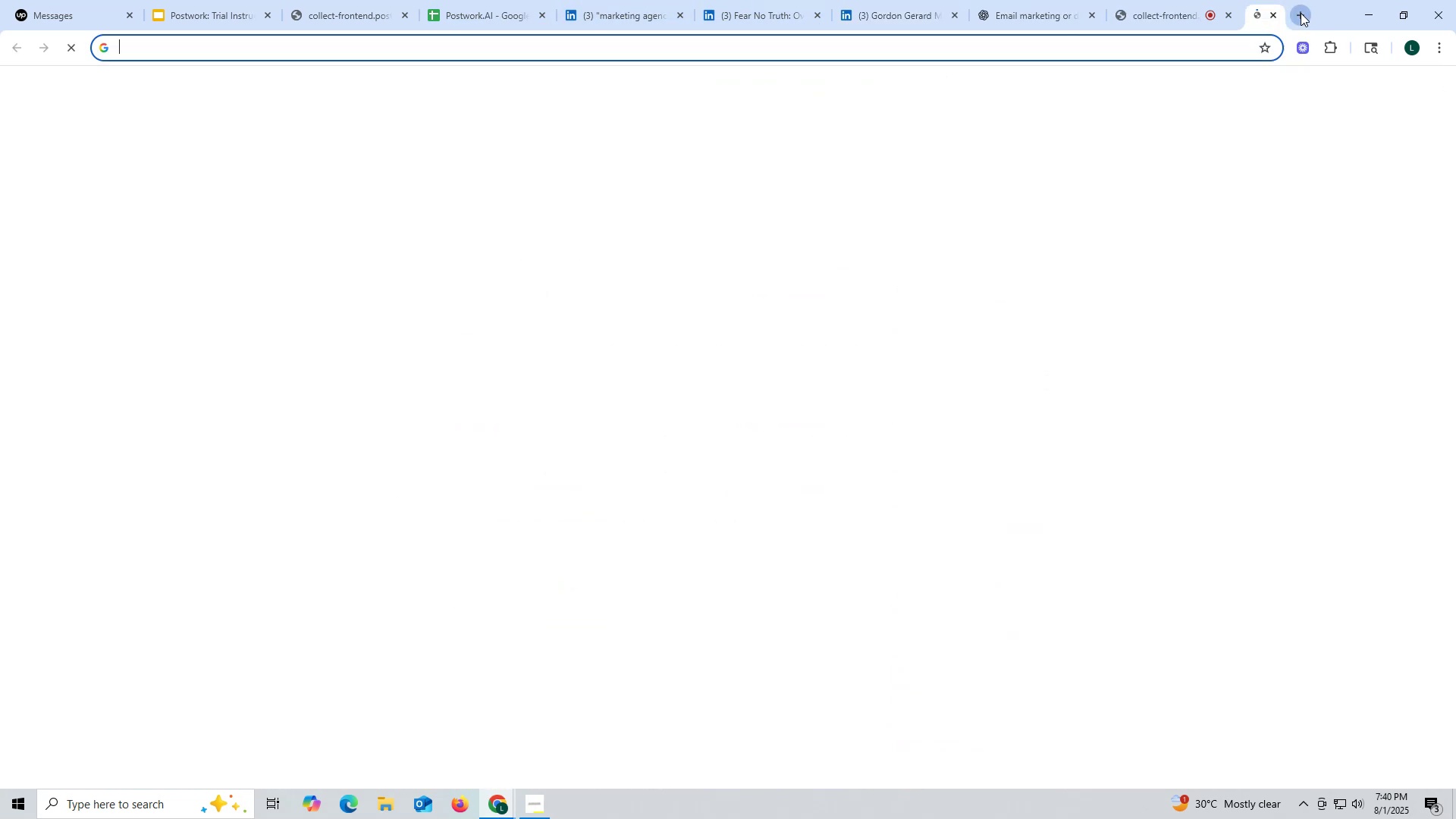 
key(Control+ControlLeft)
 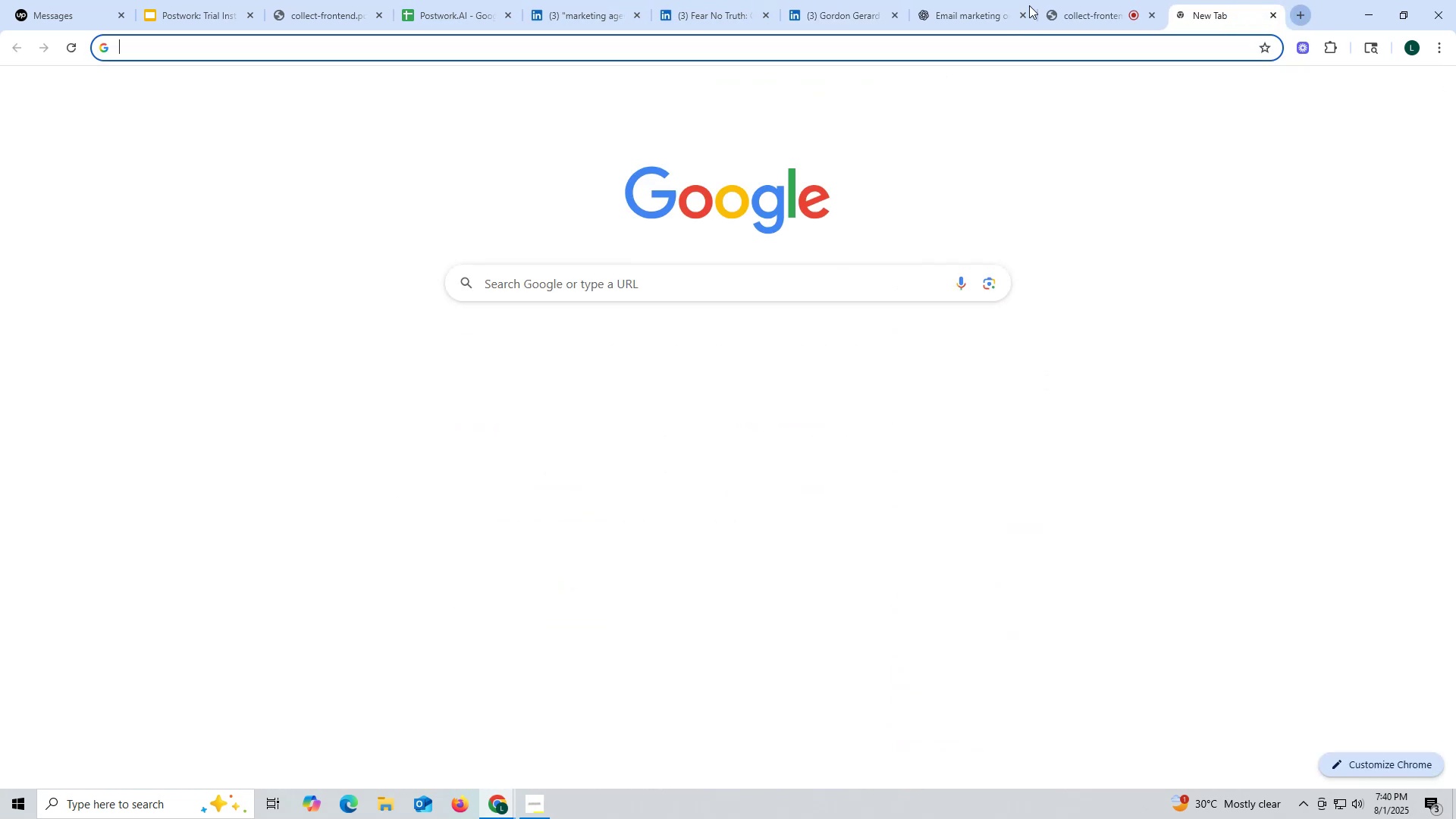 
key(Control+V)
 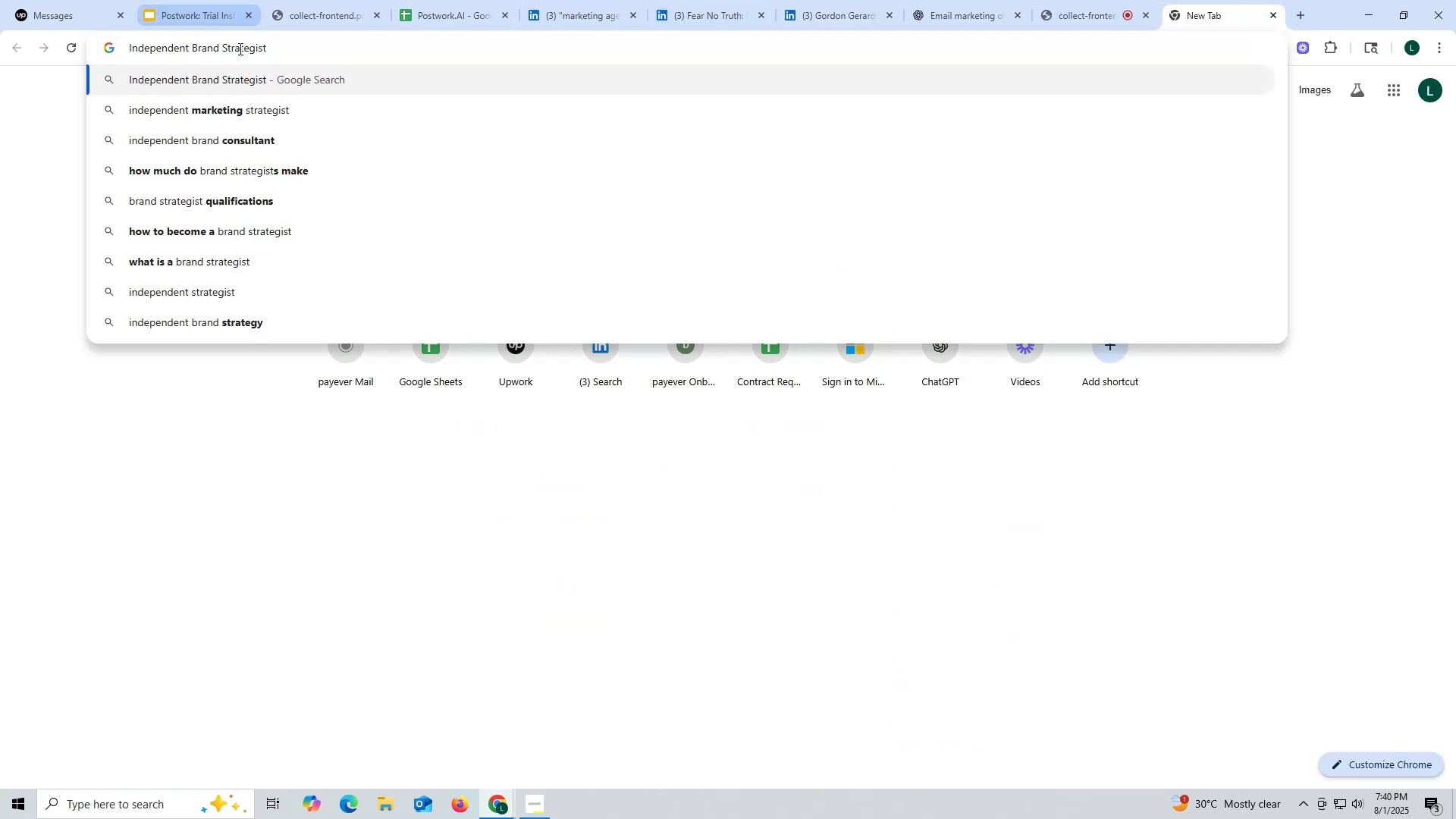 
left_click_drag(start_coordinate=[274, 46], to_coordinate=[64, 47])
 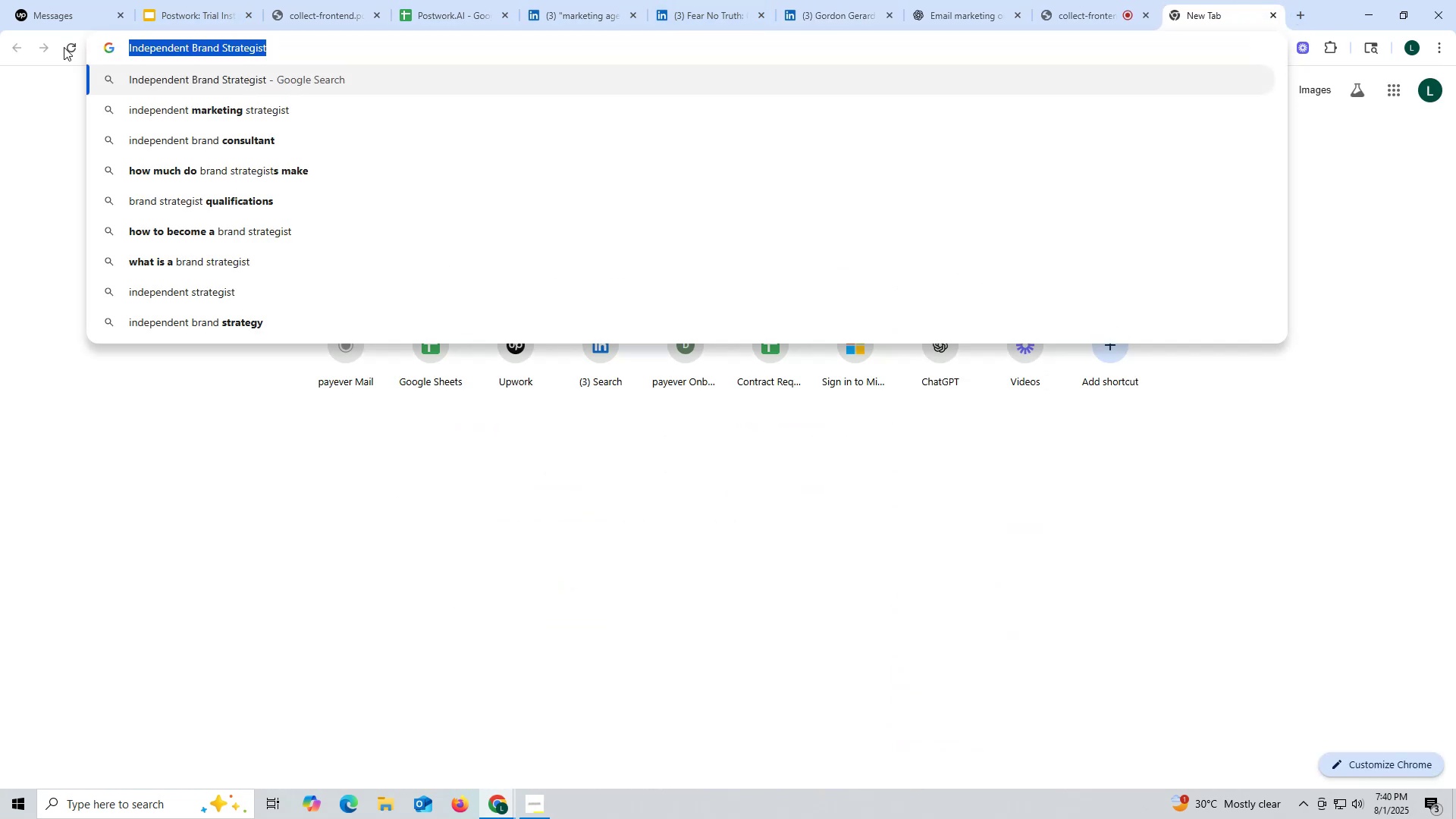 
key(Control+ControlLeft)
 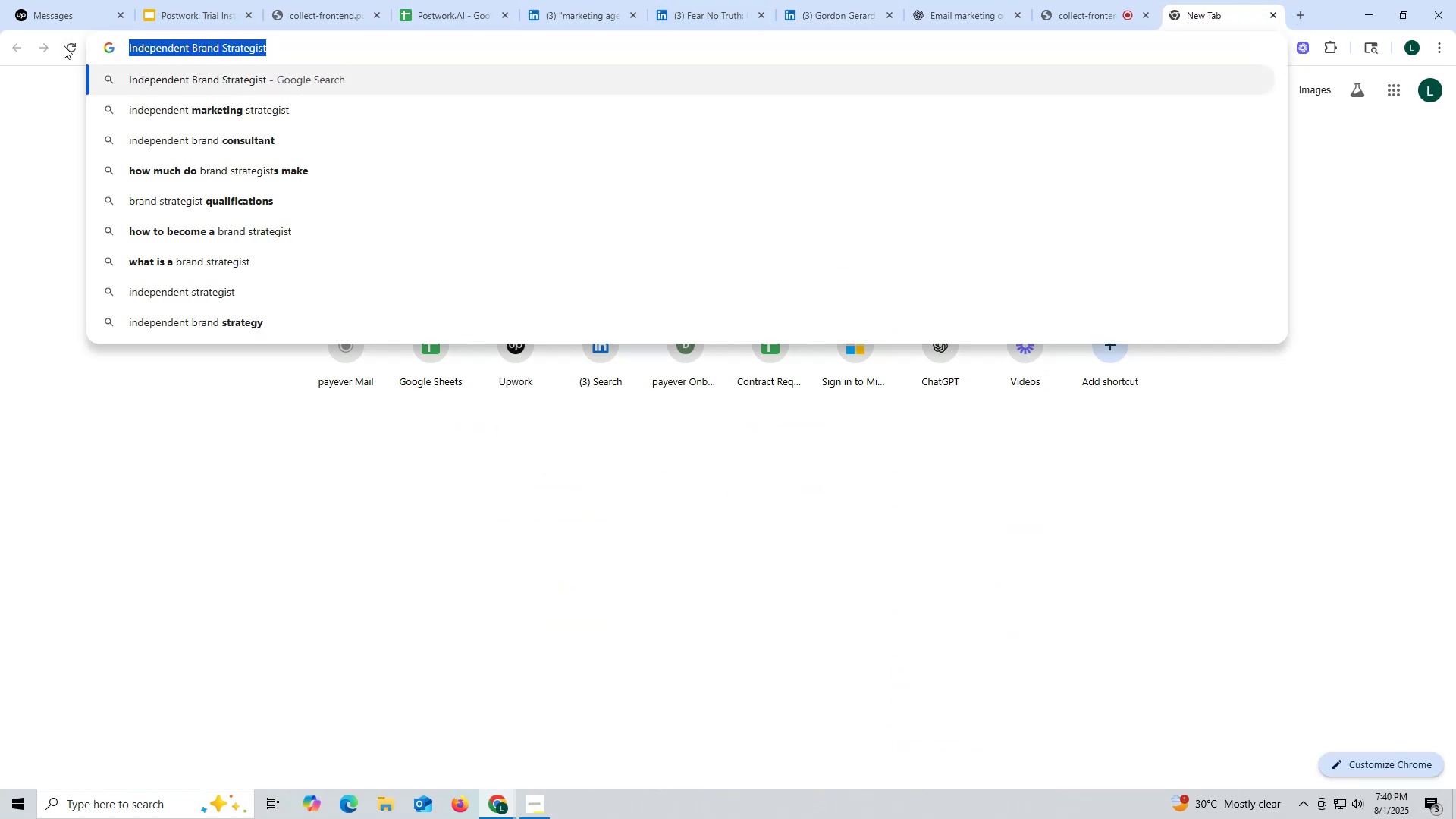 
key(Control+C)
 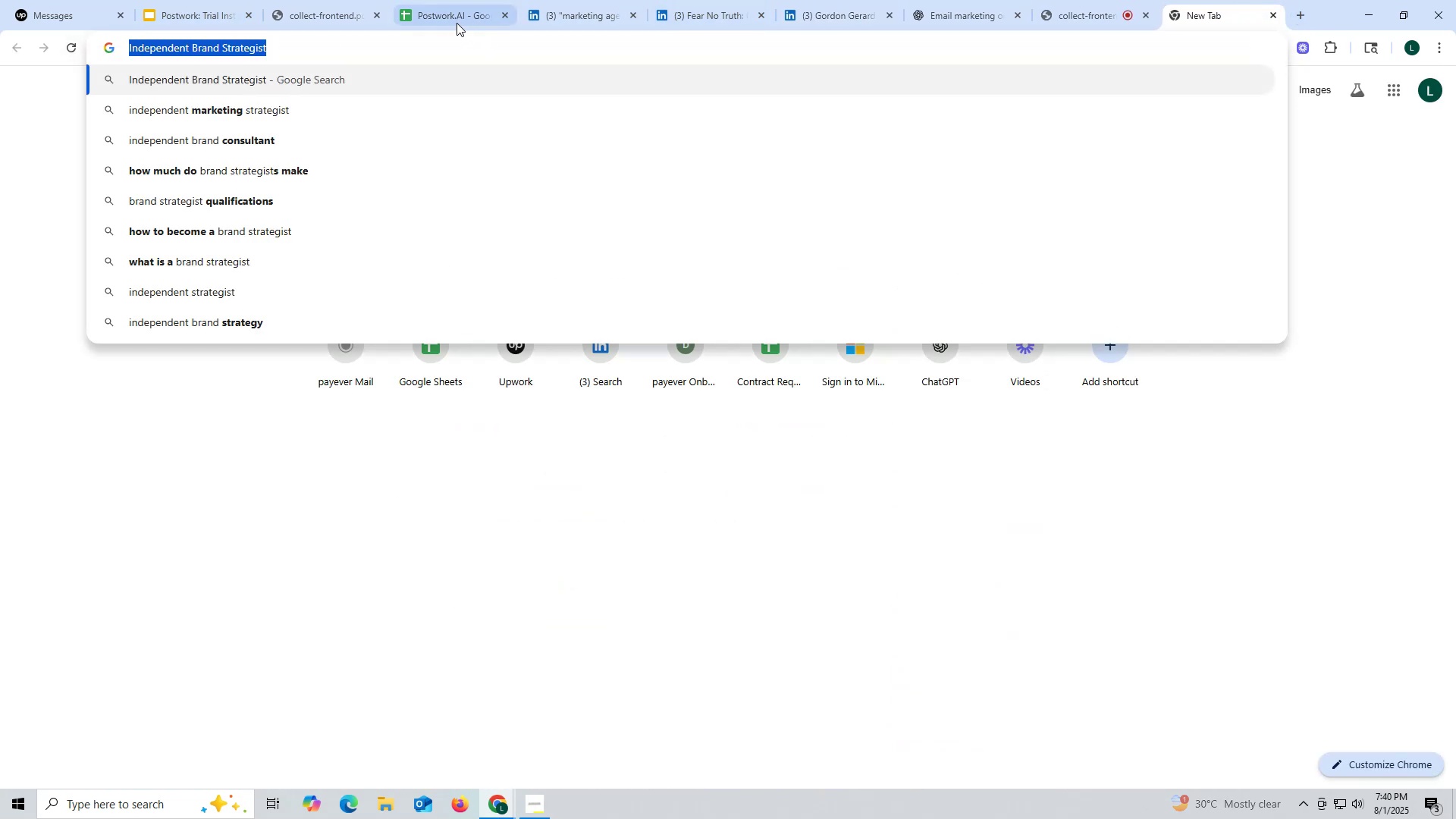 
left_click([457, 22])
 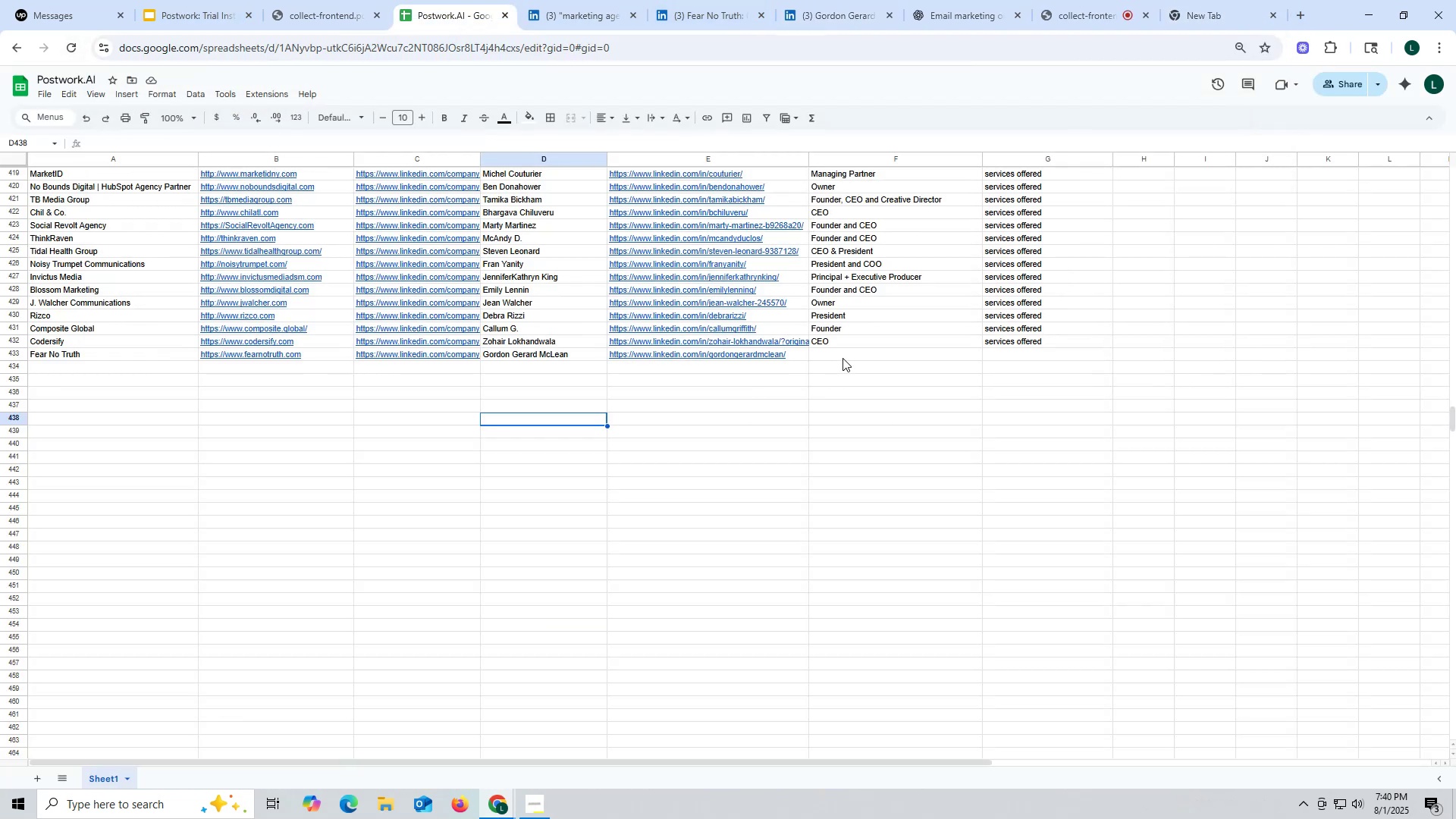 
double_click([843, 357])
 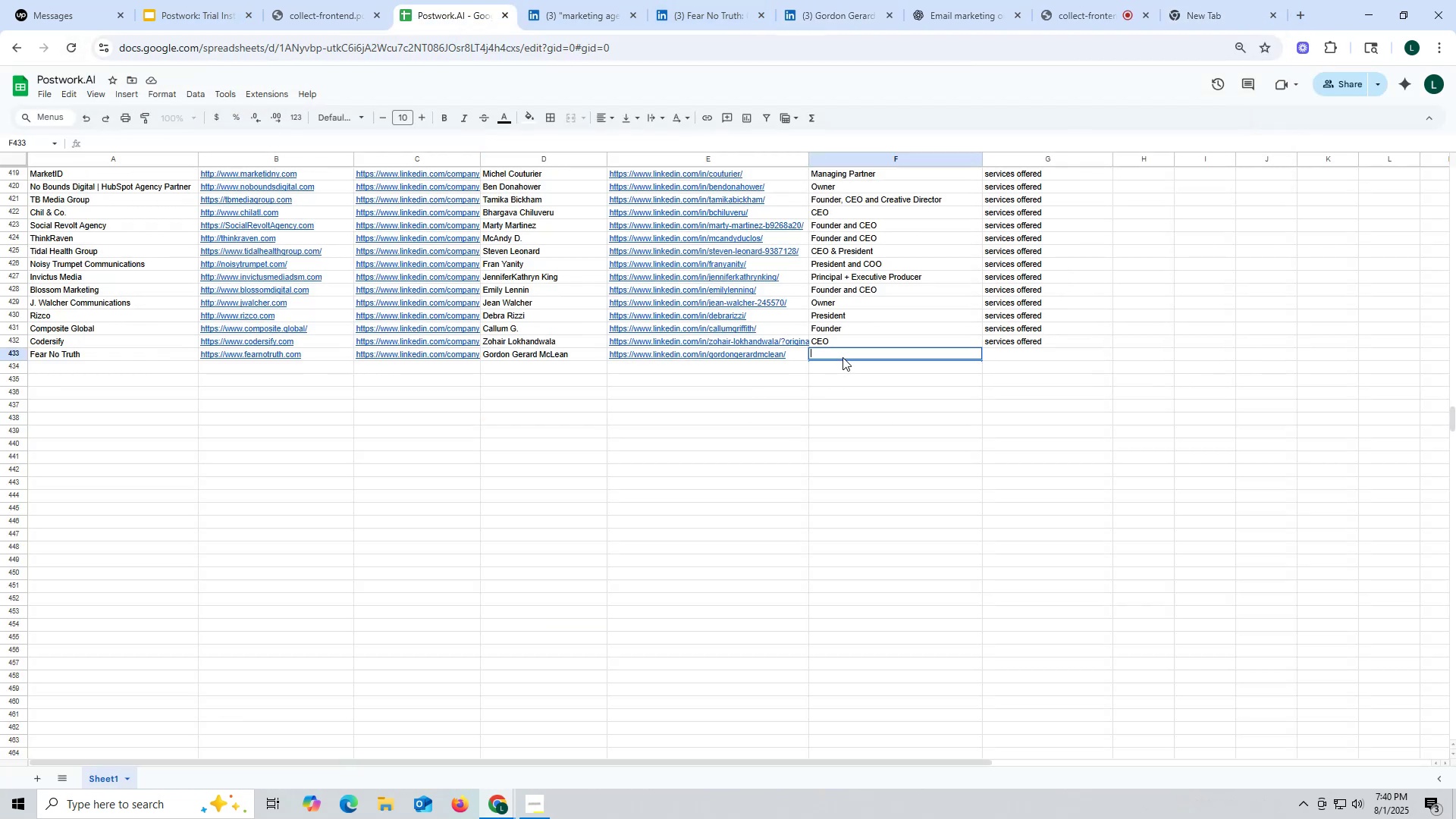 
key(Control+ControlLeft)
 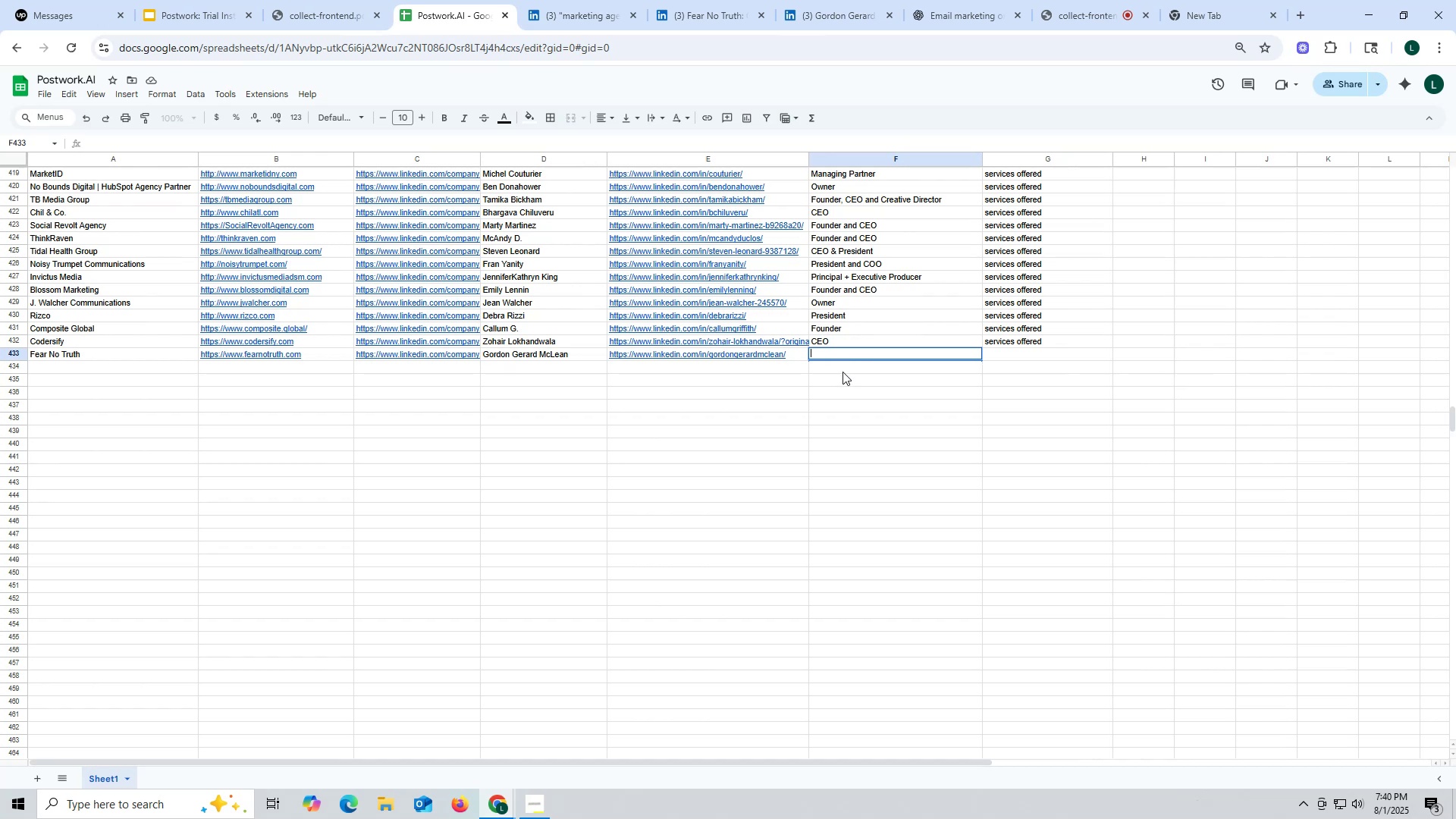 
key(Control+V)
 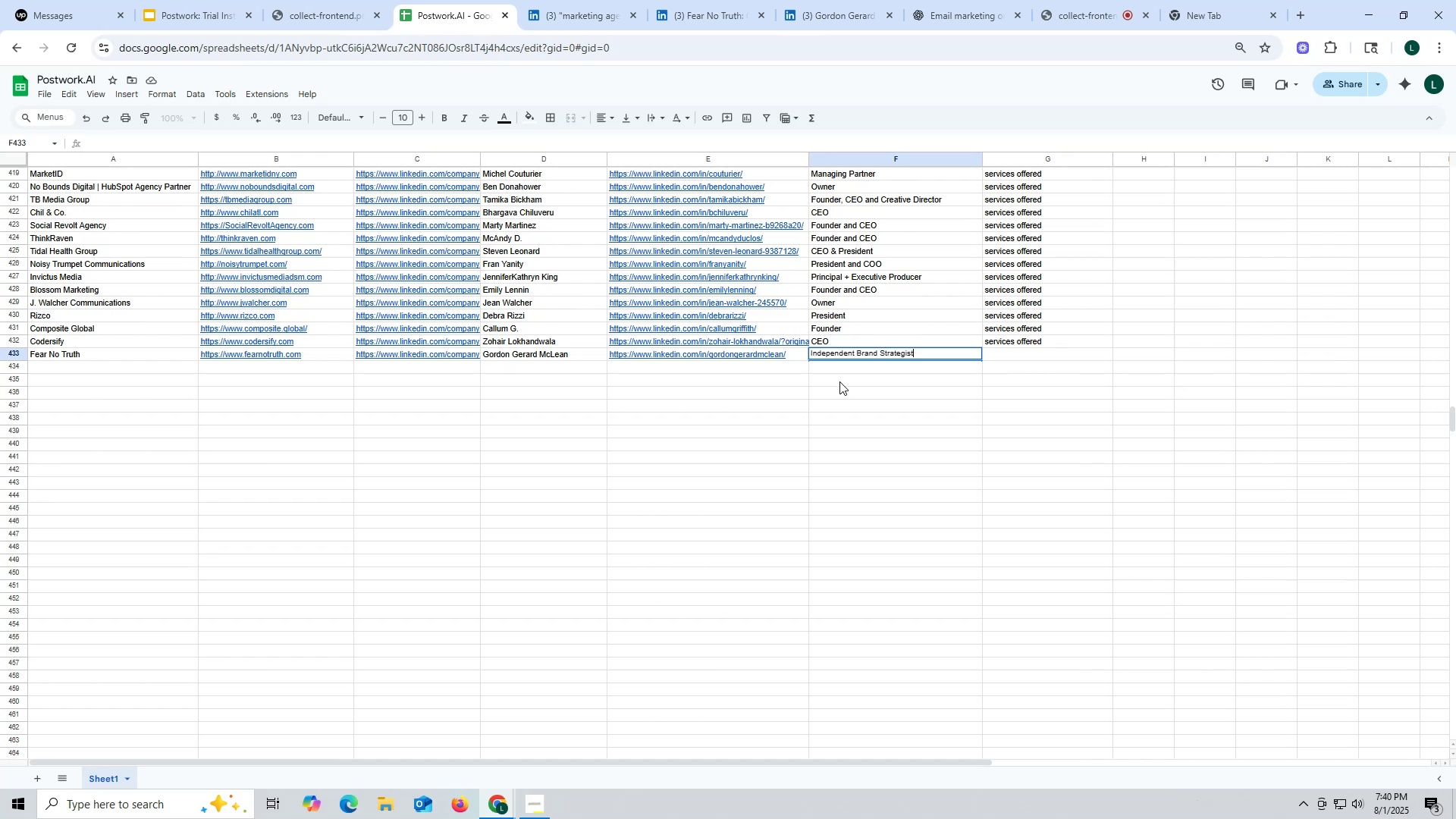 
triple_click([839, 381])
 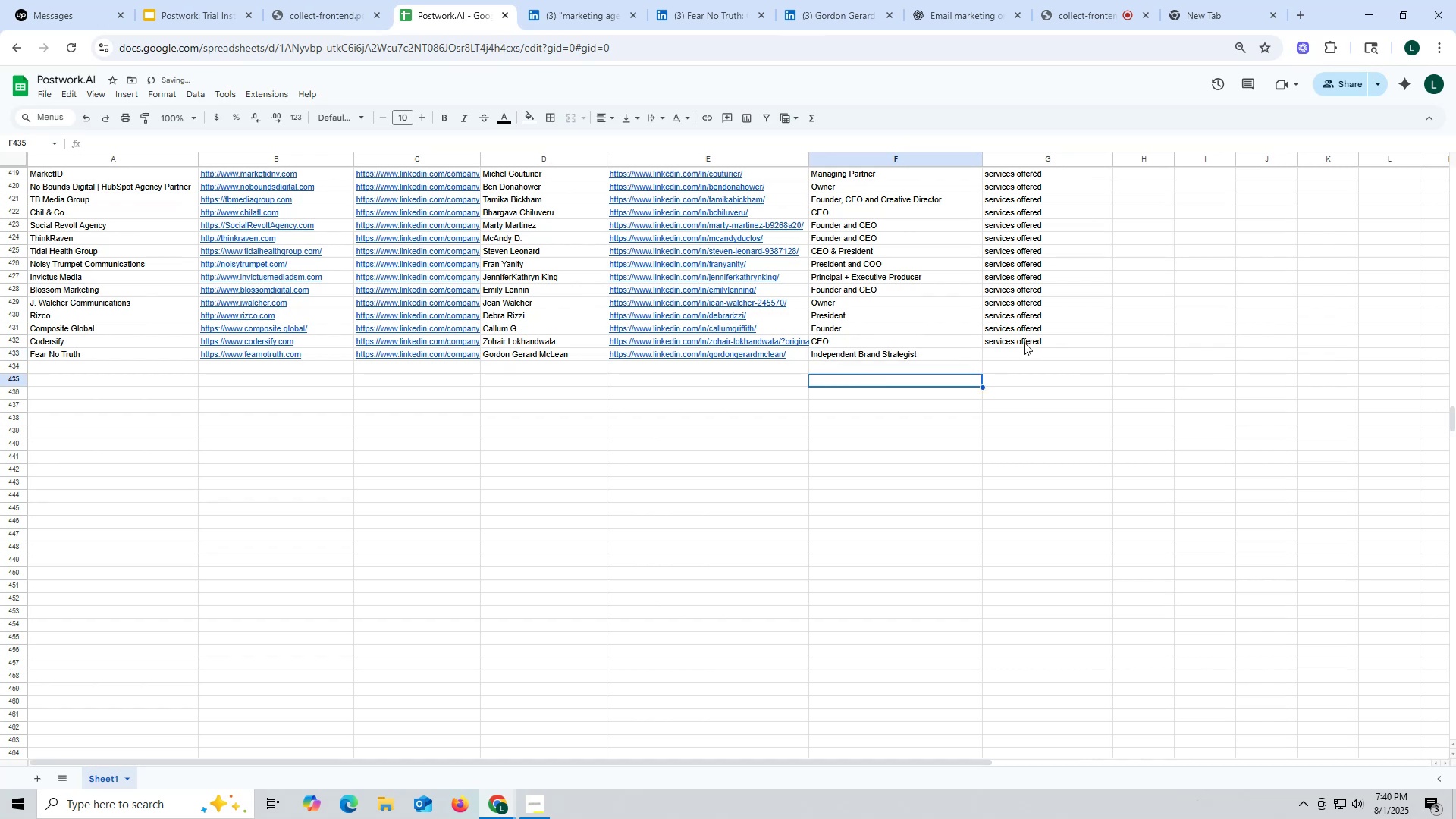 
left_click([1024, 342])
 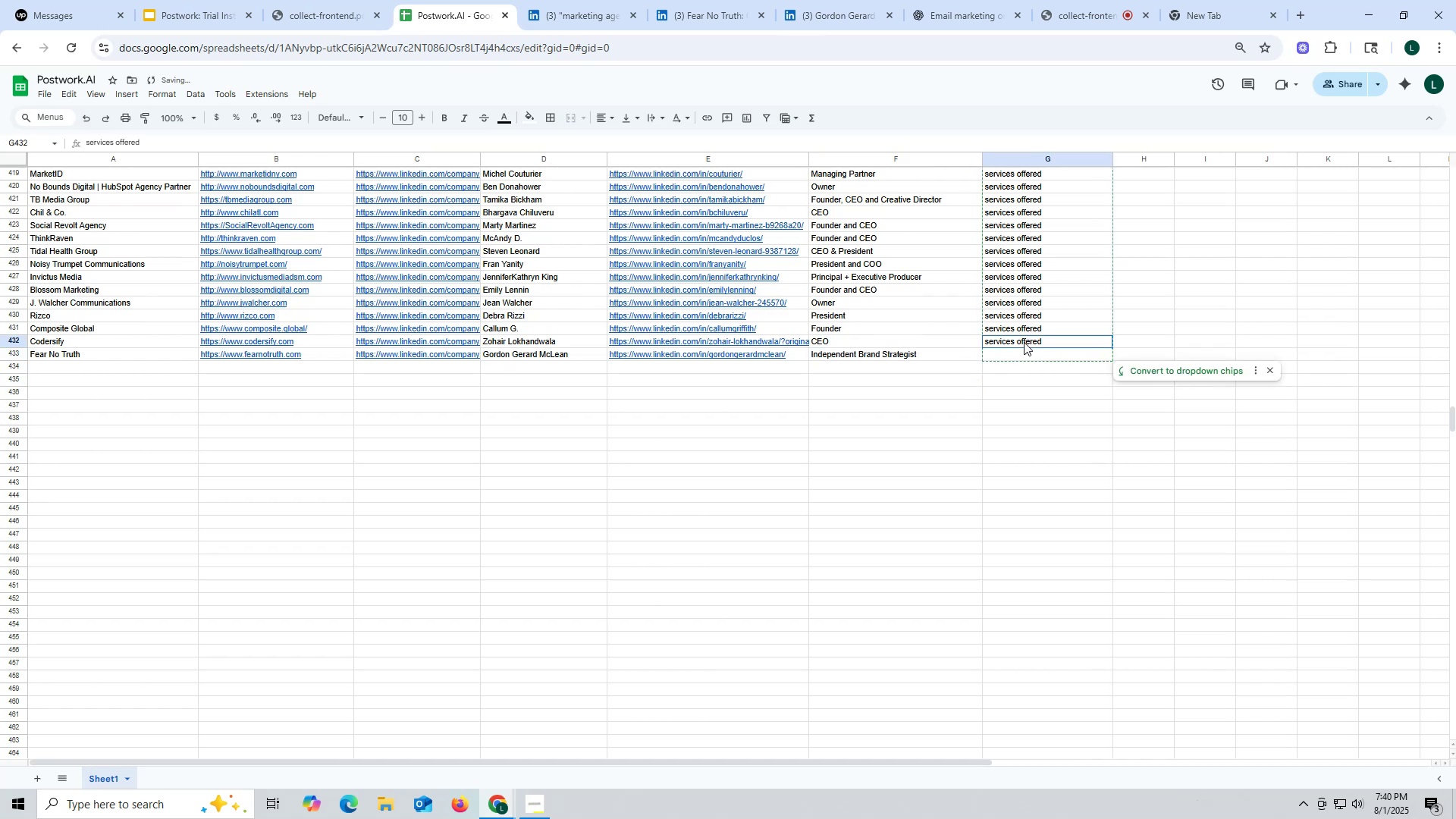 
key(Control+ControlLeft)
 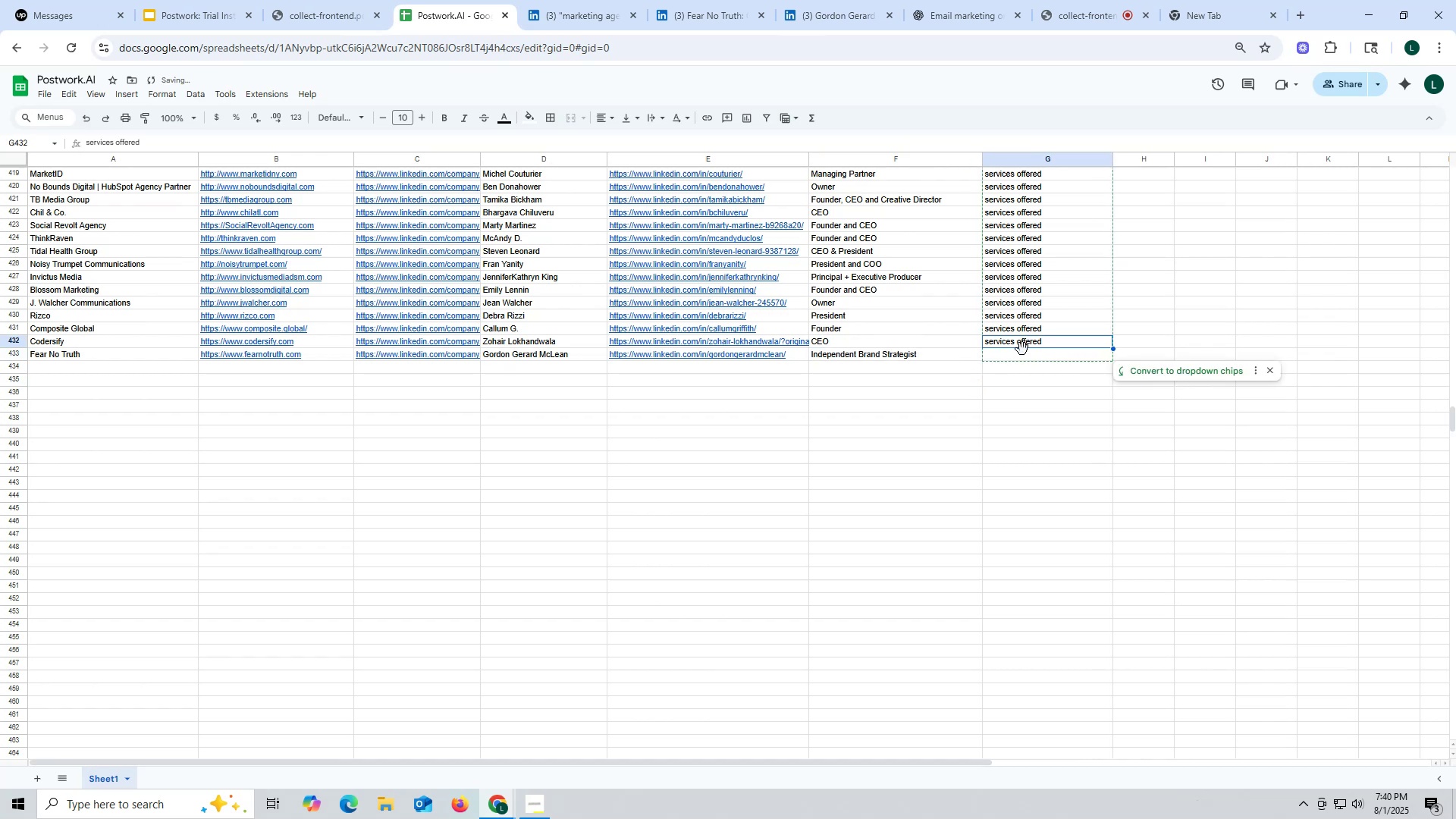 
key(Control+C)
 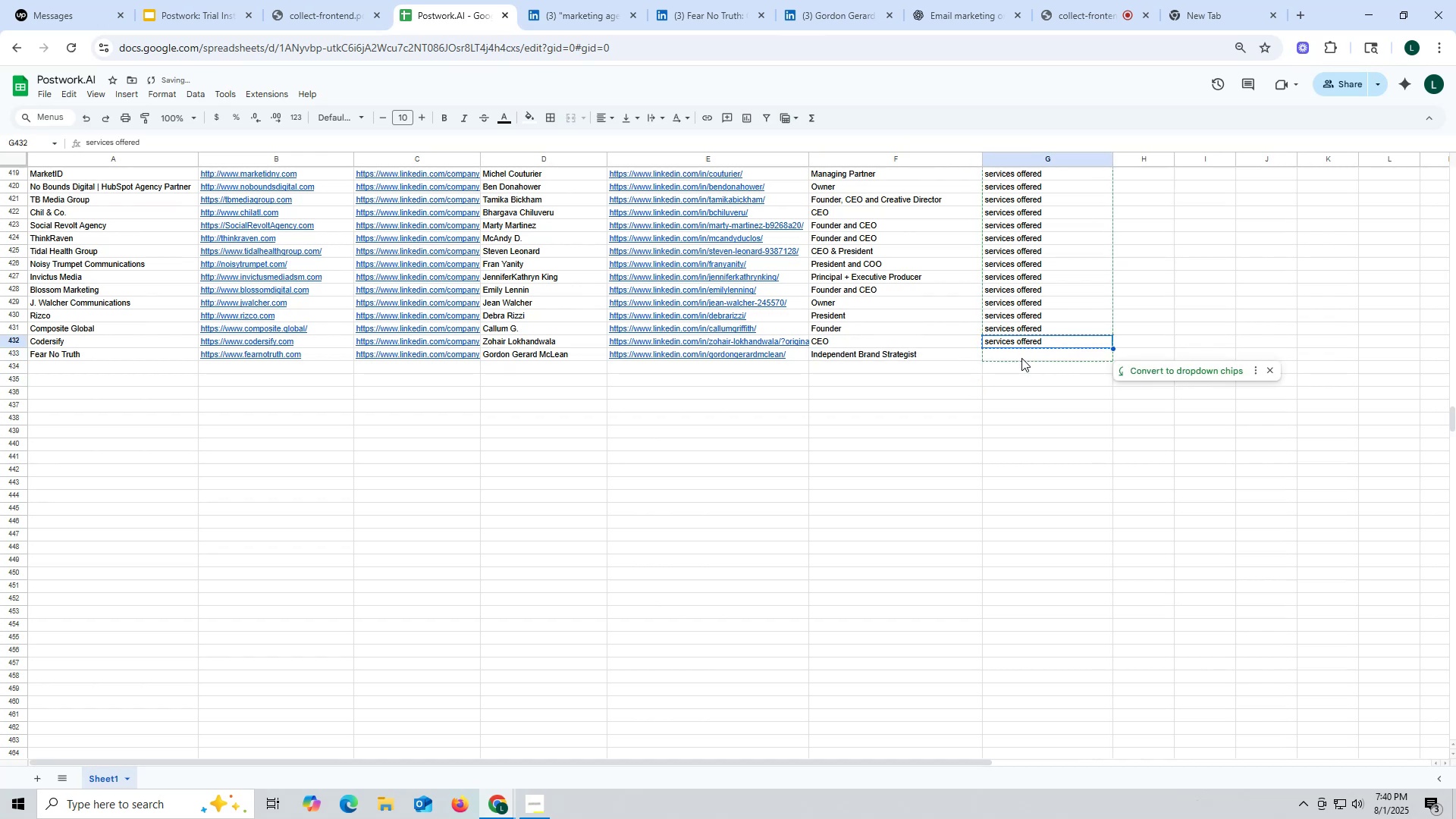 
key(Control+ControlLeft)
 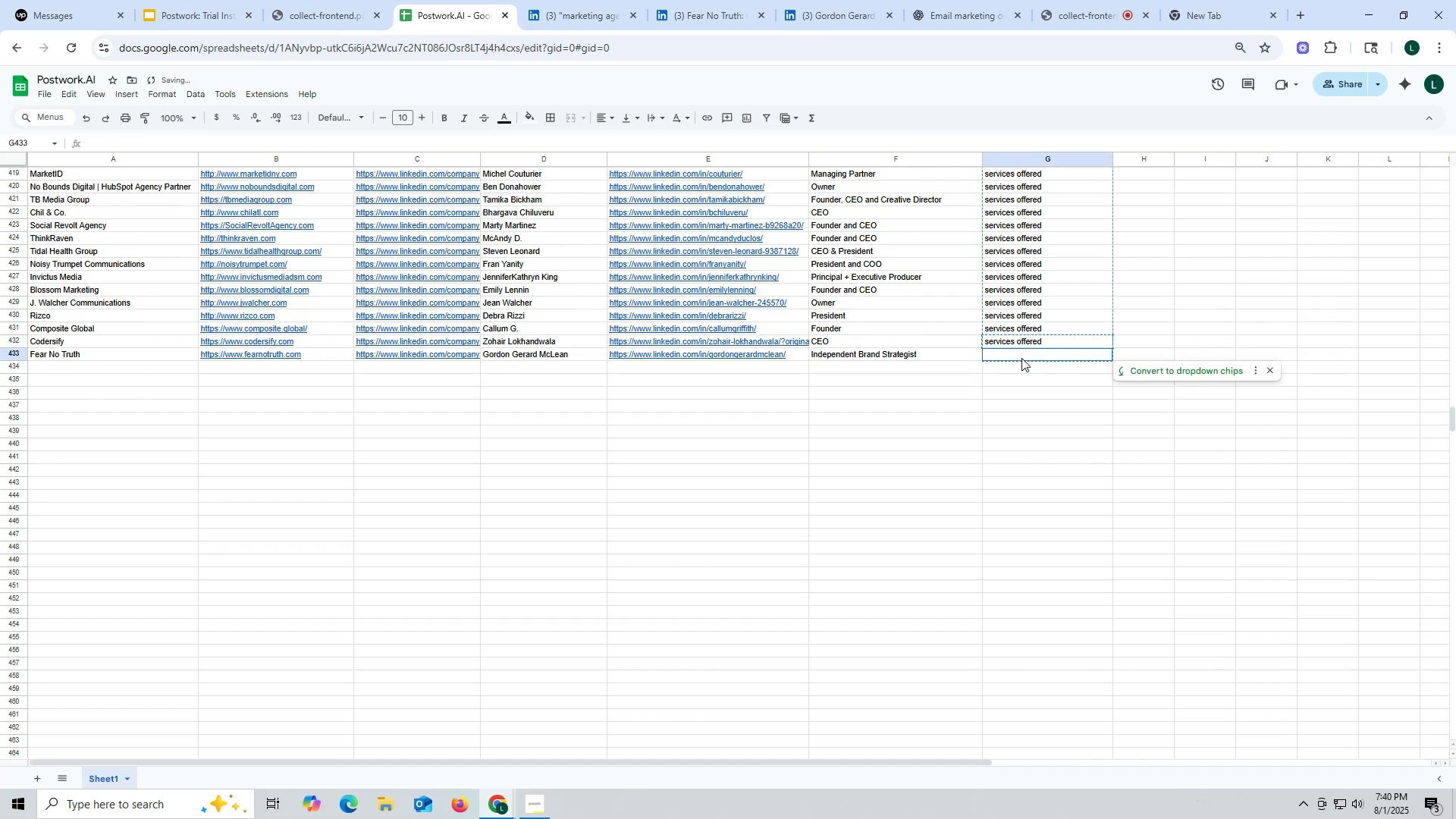 
left_click([1021, 358])
 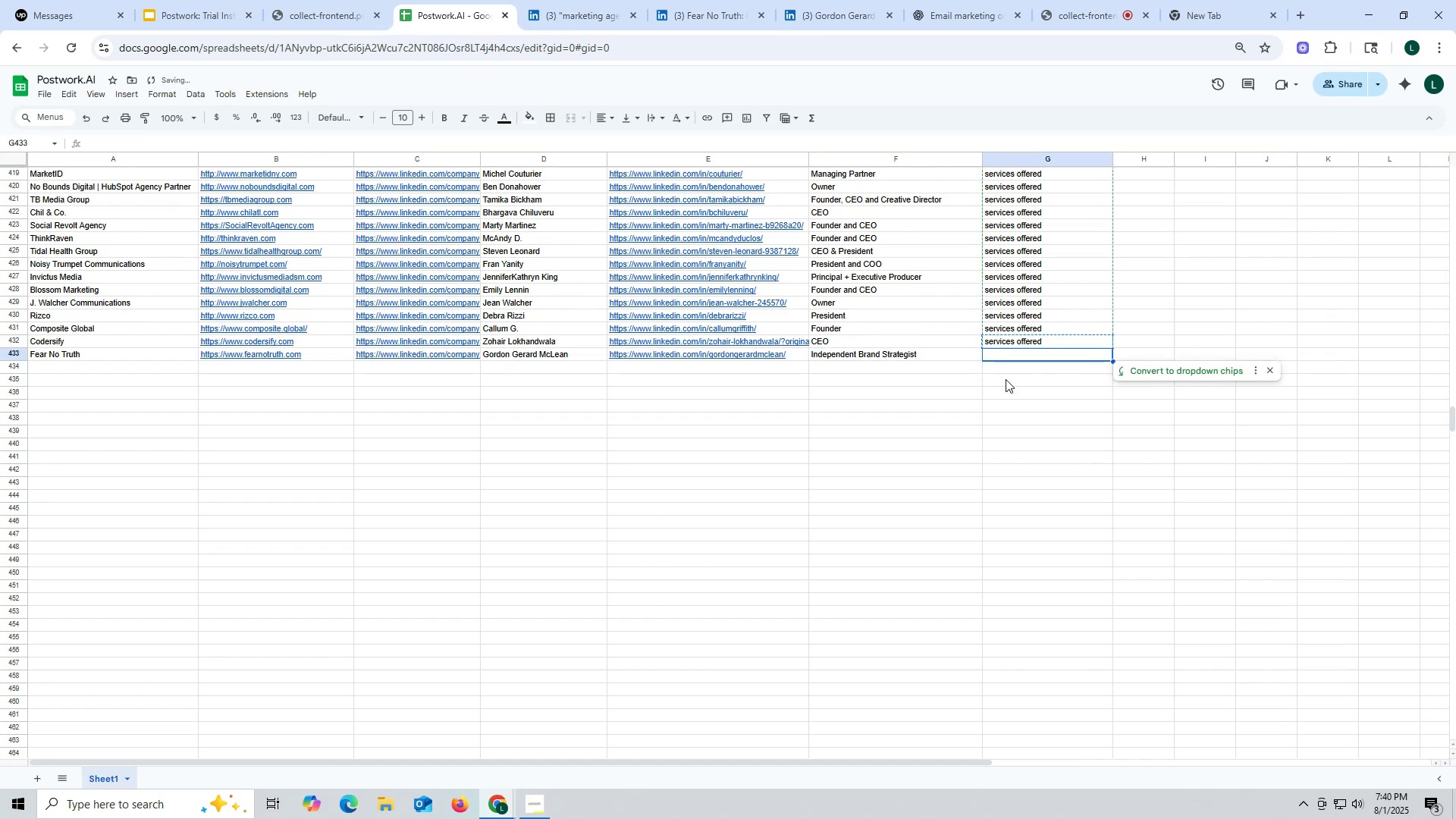 
key(Control+V)
 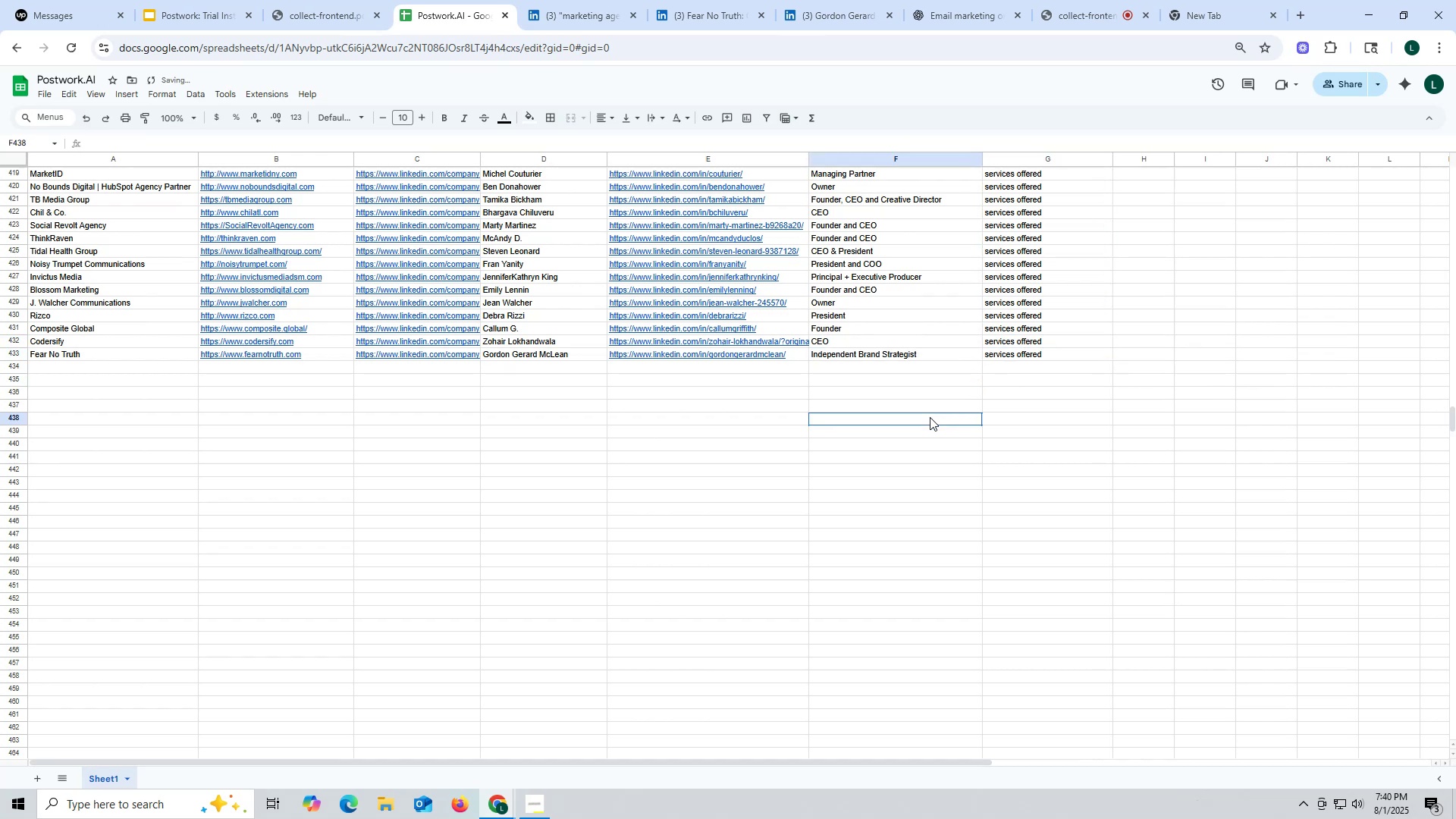 
double_click([930, 417])
 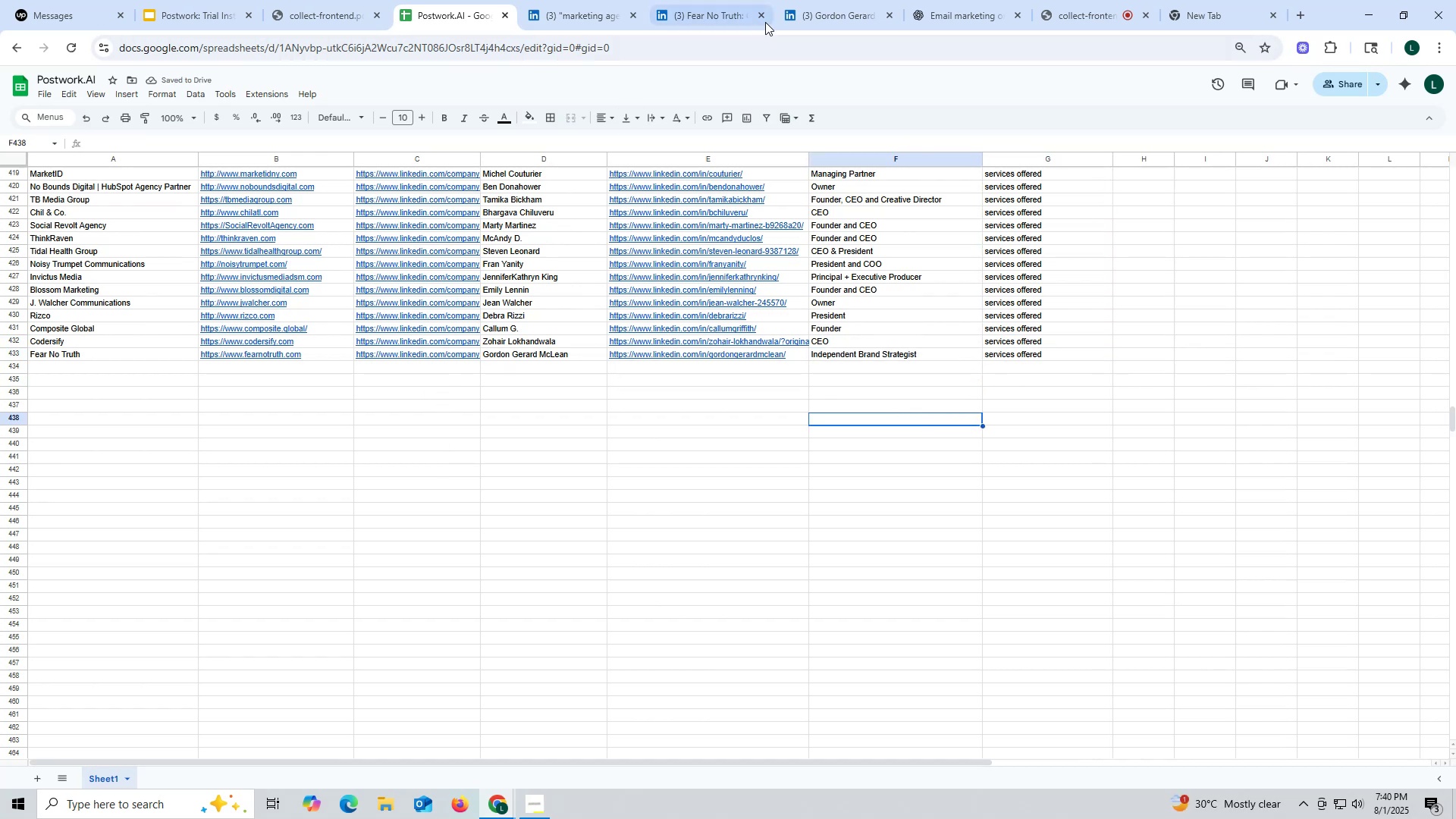 
left_click([760, 15])
 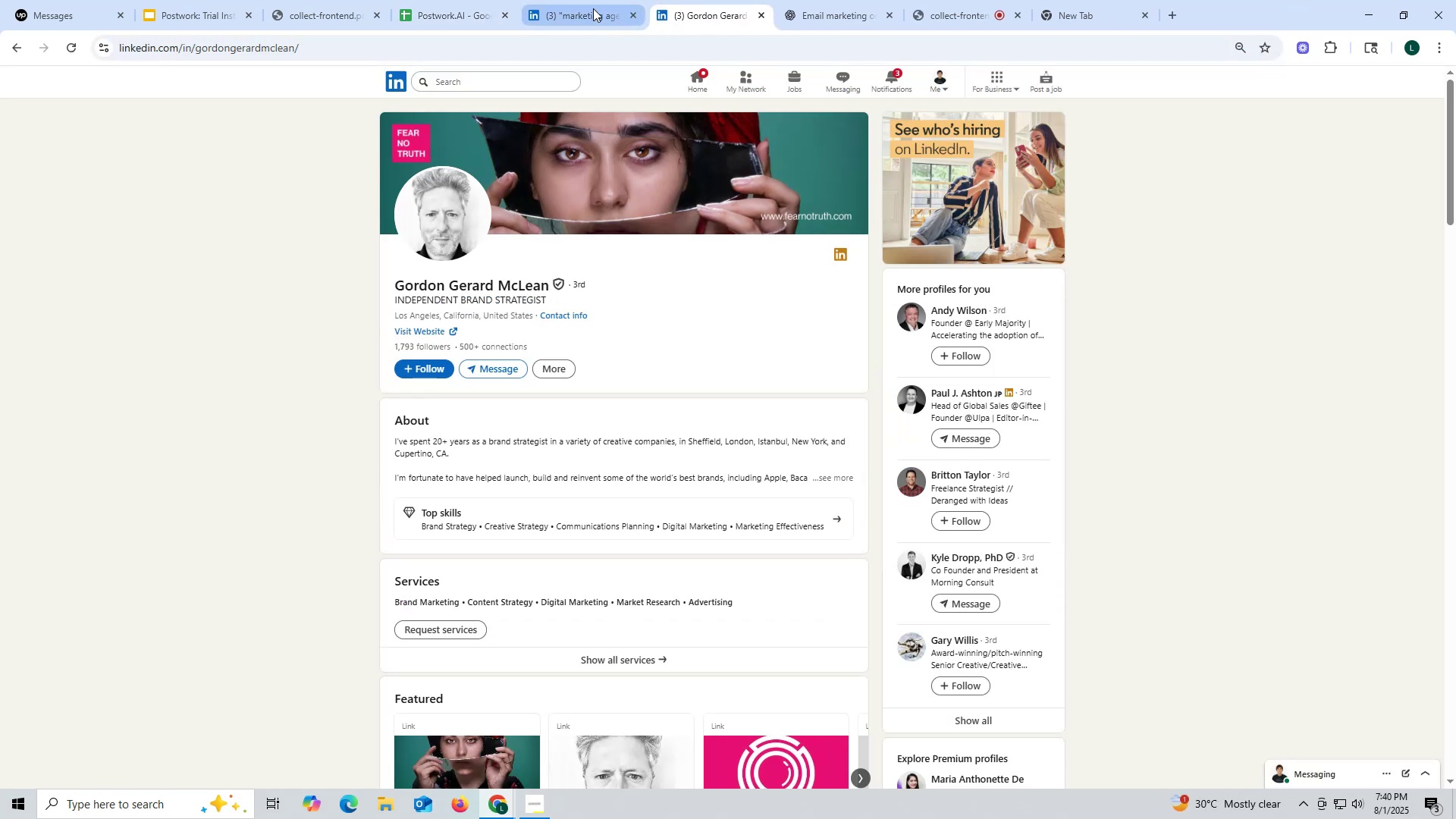 
left_click([592, 8])
 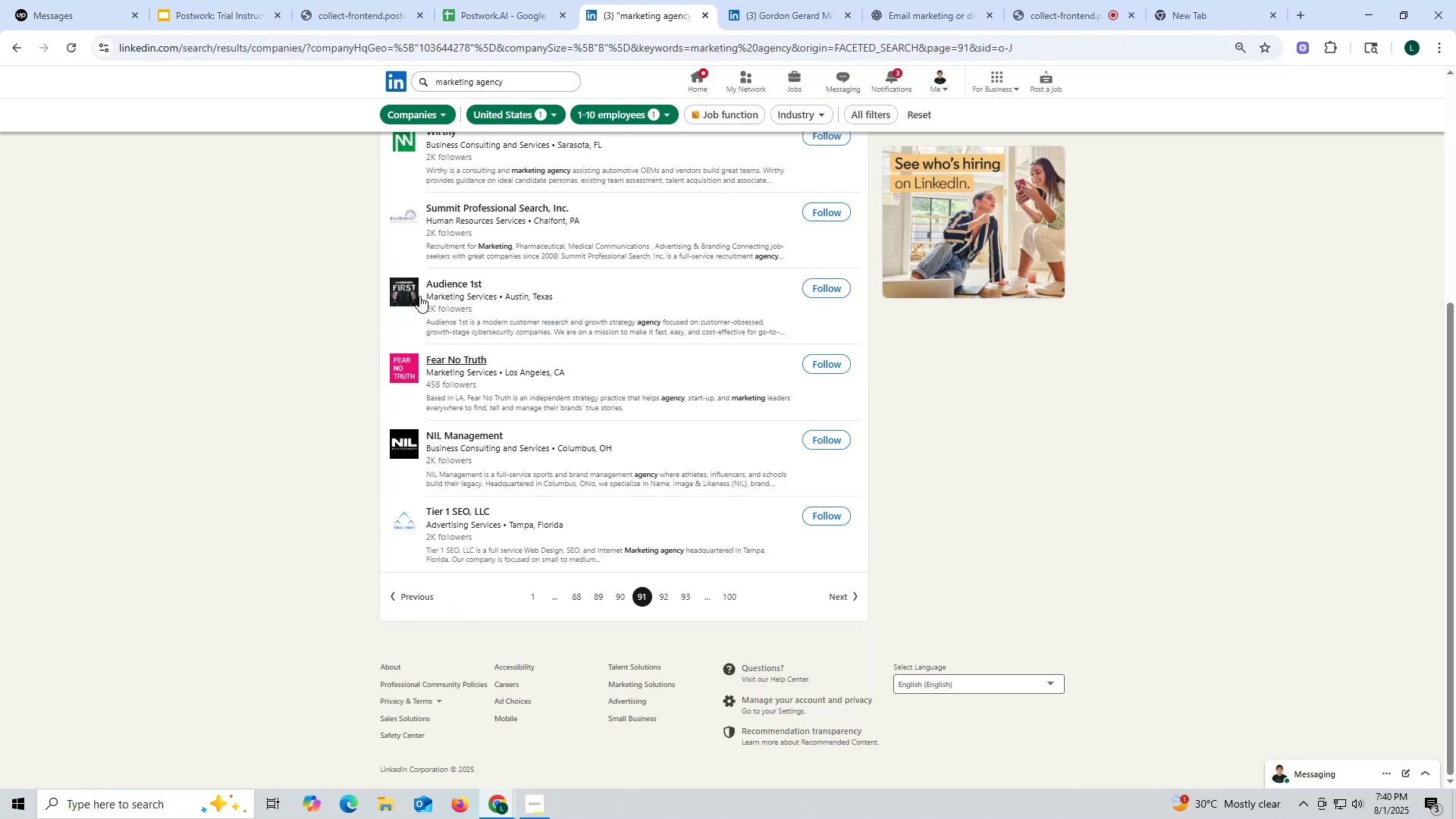 
scroll: coordinate [441, 334], scroll_direction: up, amount: 1.0
 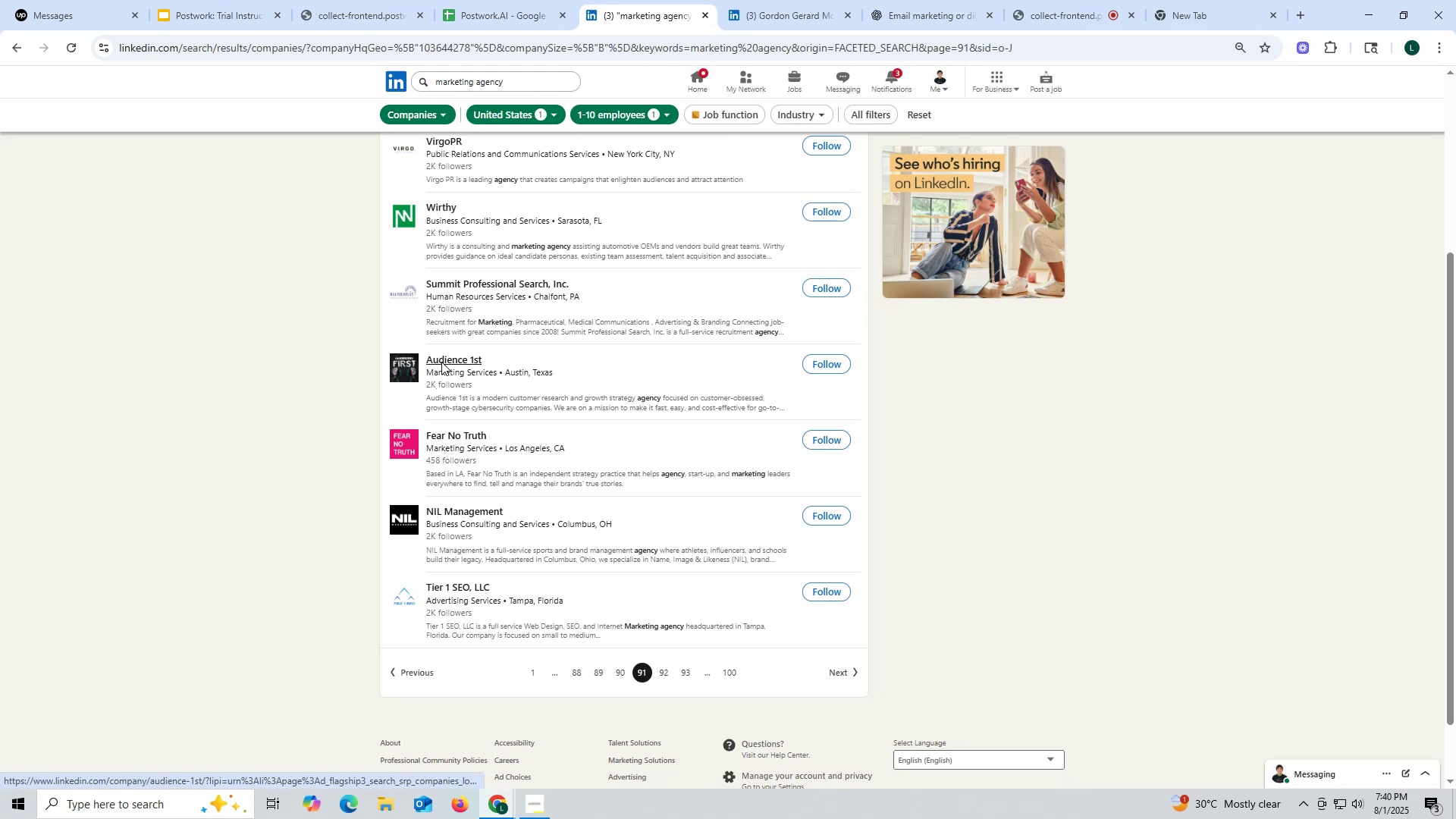 
left_click([486, 379])
 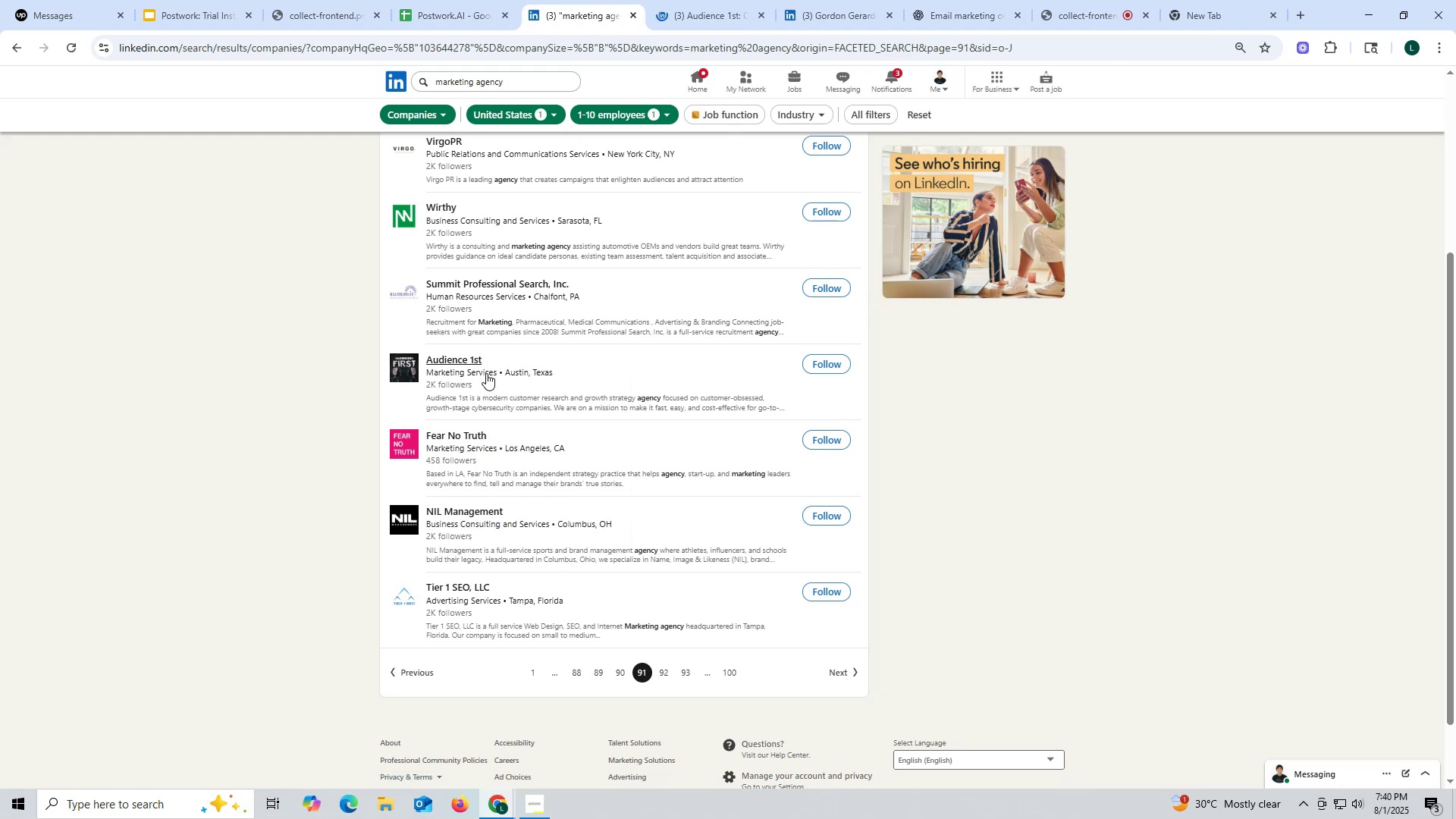 
wait(12.04)
 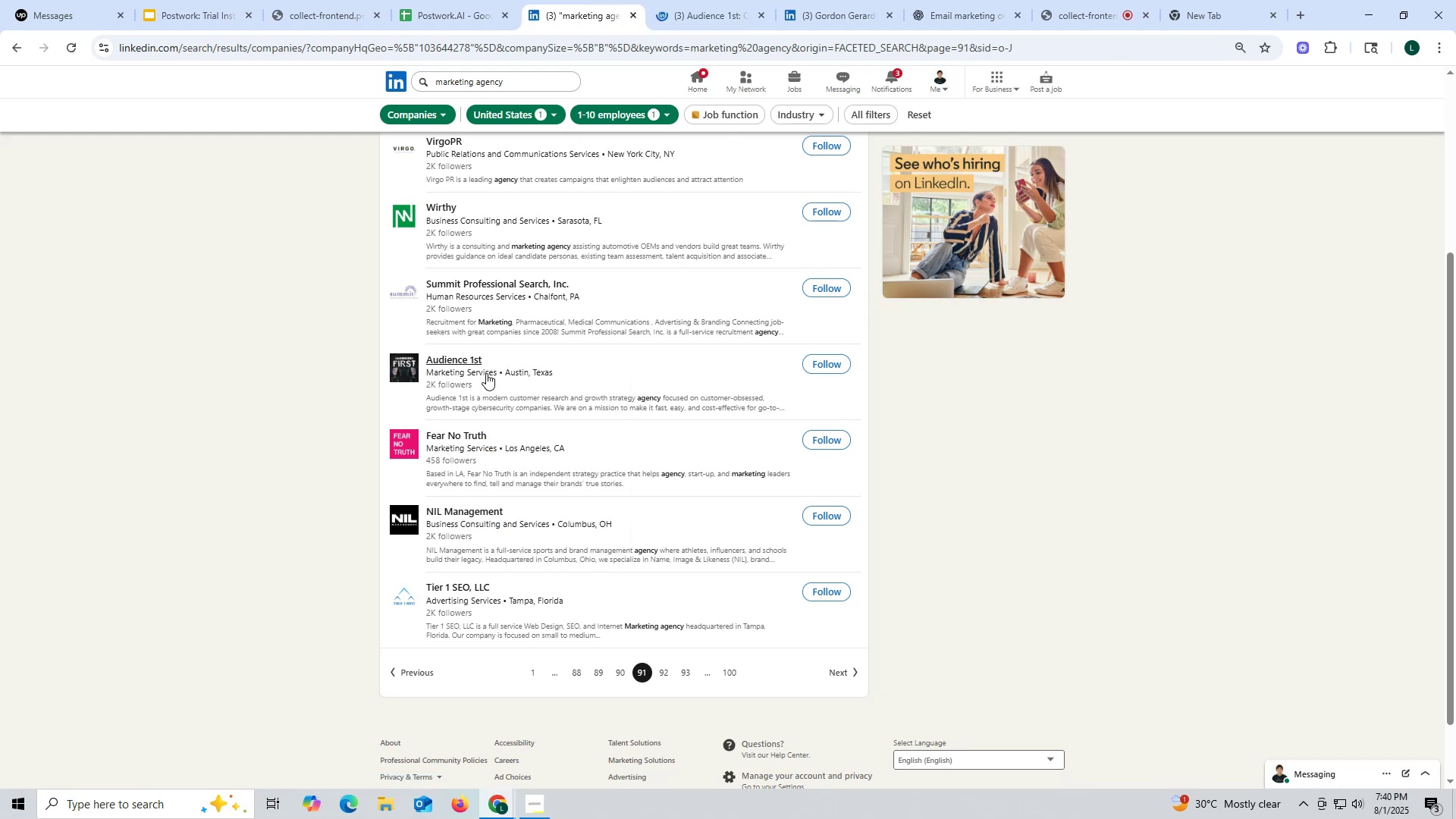 
left_click([697, 15])
 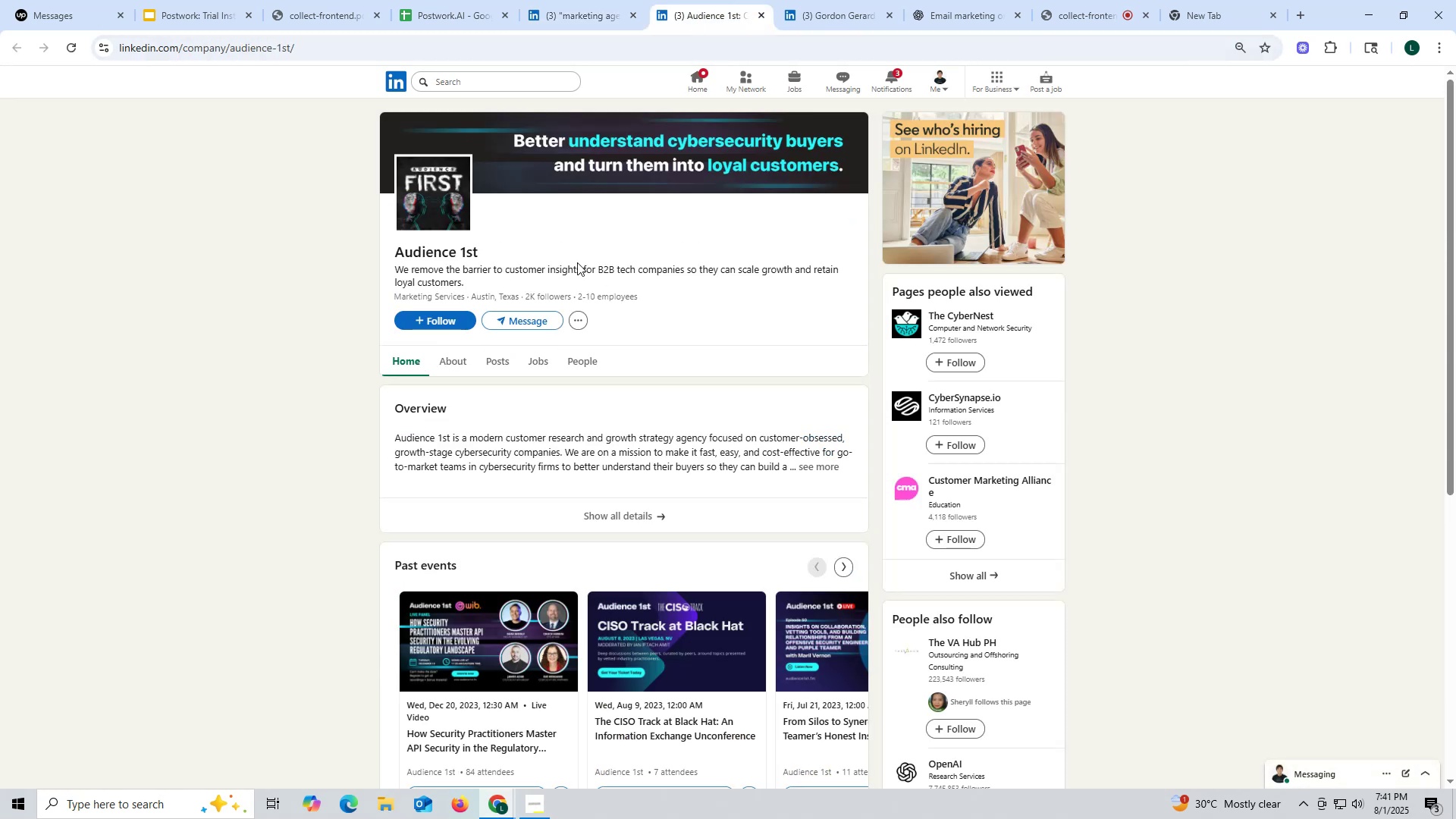 
left_click([492, 369])
 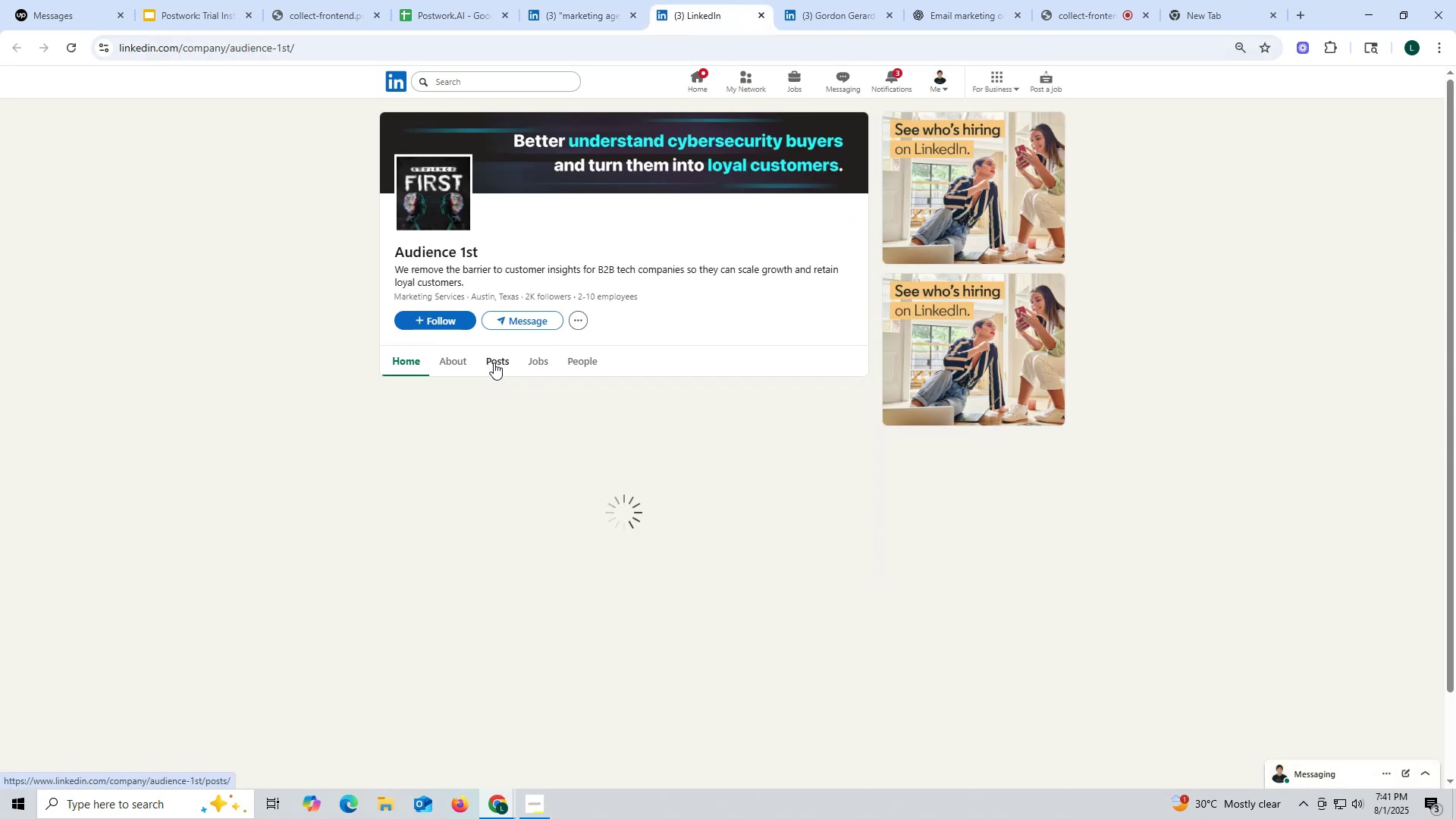 
mouse_move([488, 375])
 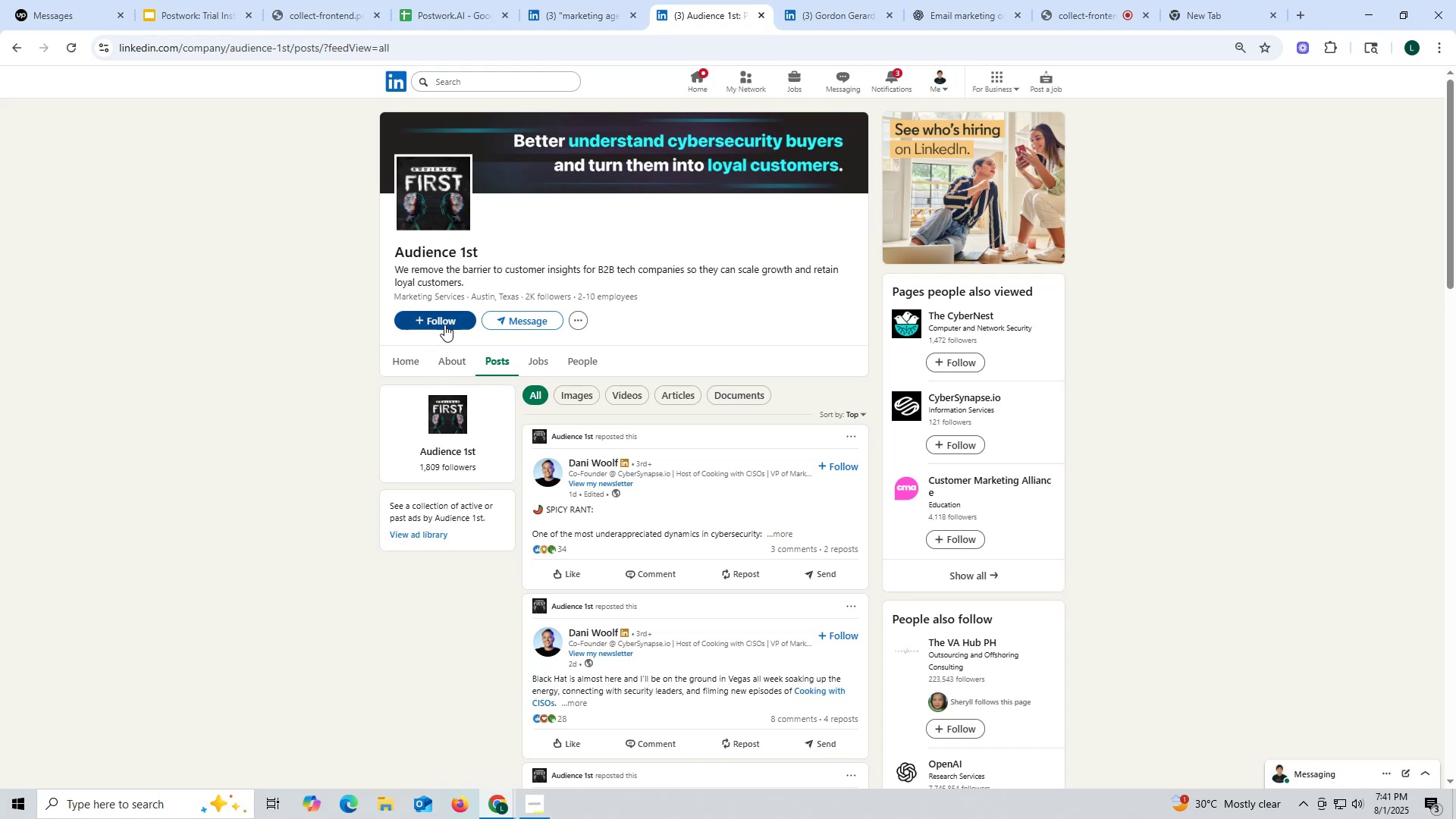 
left_click([444, 355])
 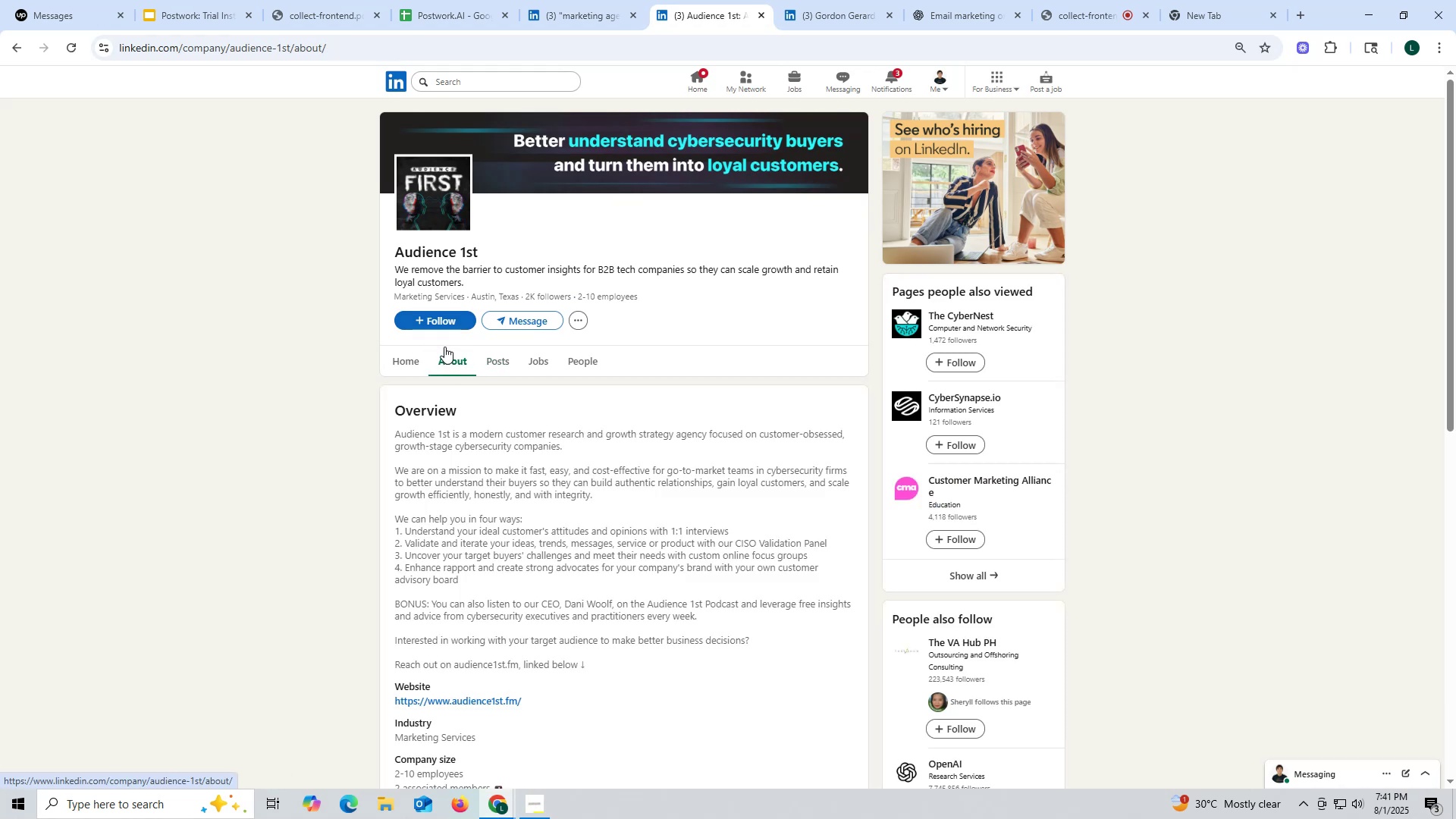 
wait(6.46)
 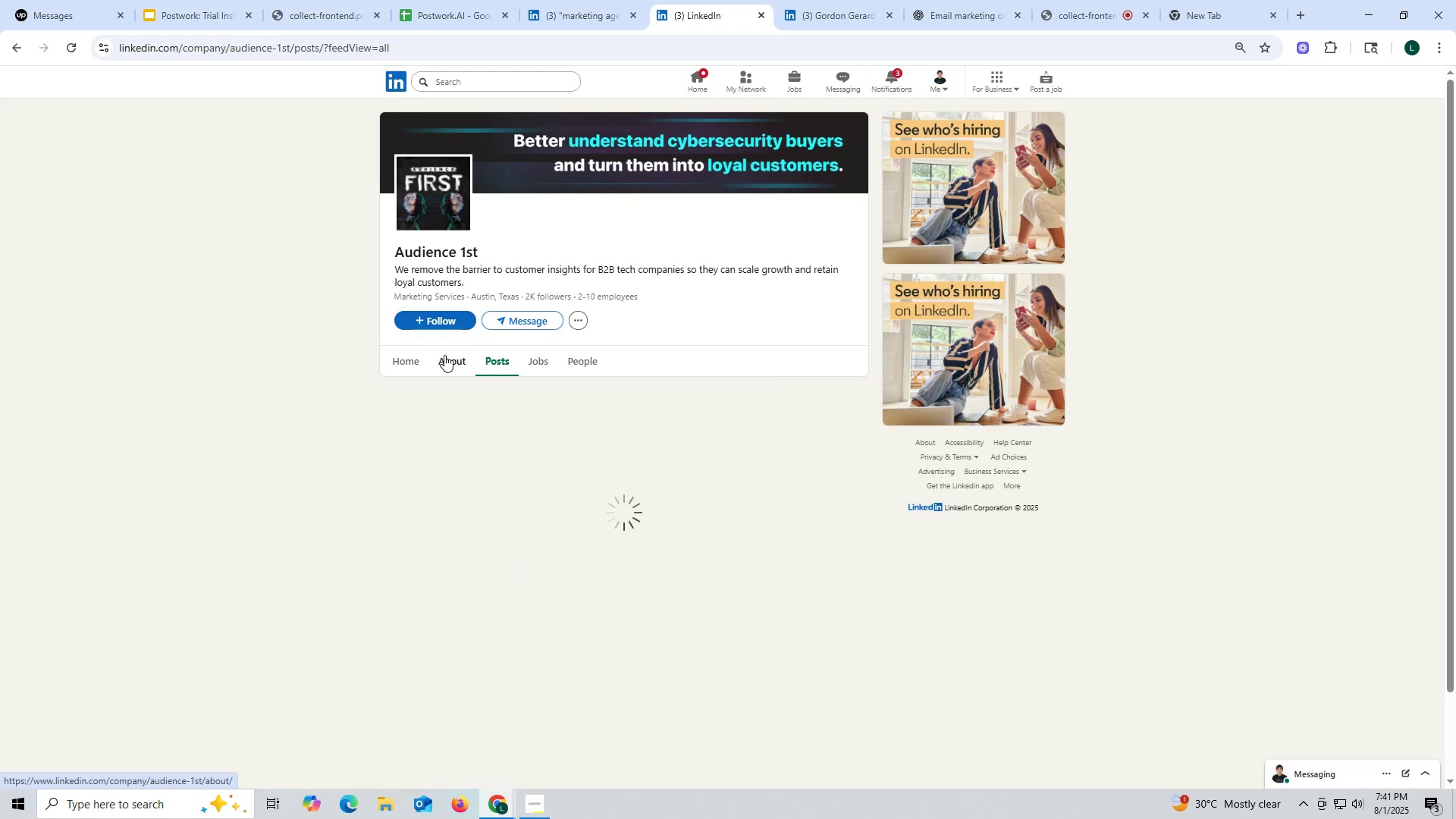 
left_click_drag(start_coordinate=[497, 361], to_coordinate=[358, 392])
 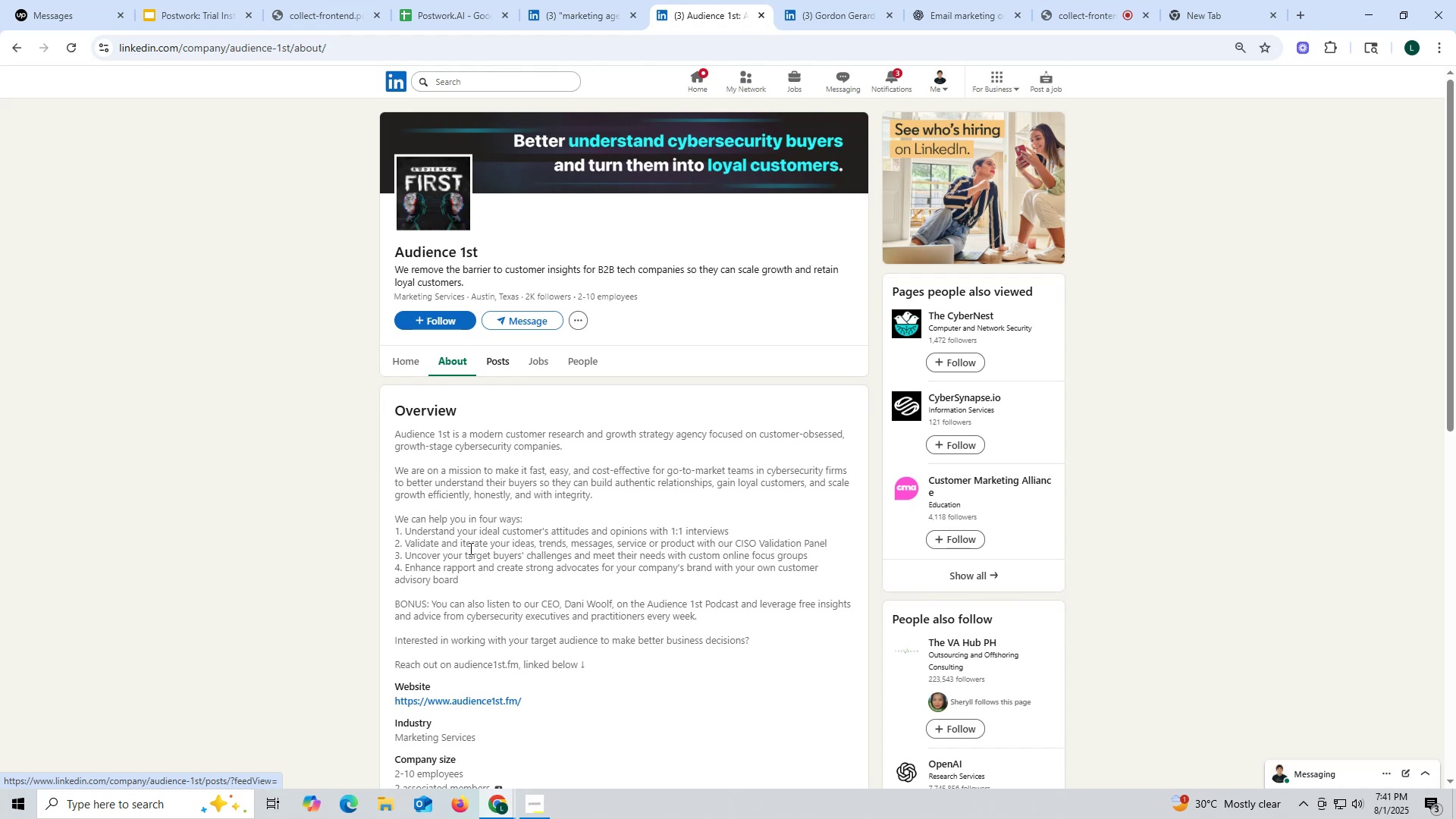 
scroll: coordinate [464, 548], scroll_direction: down, amount: 3.0
 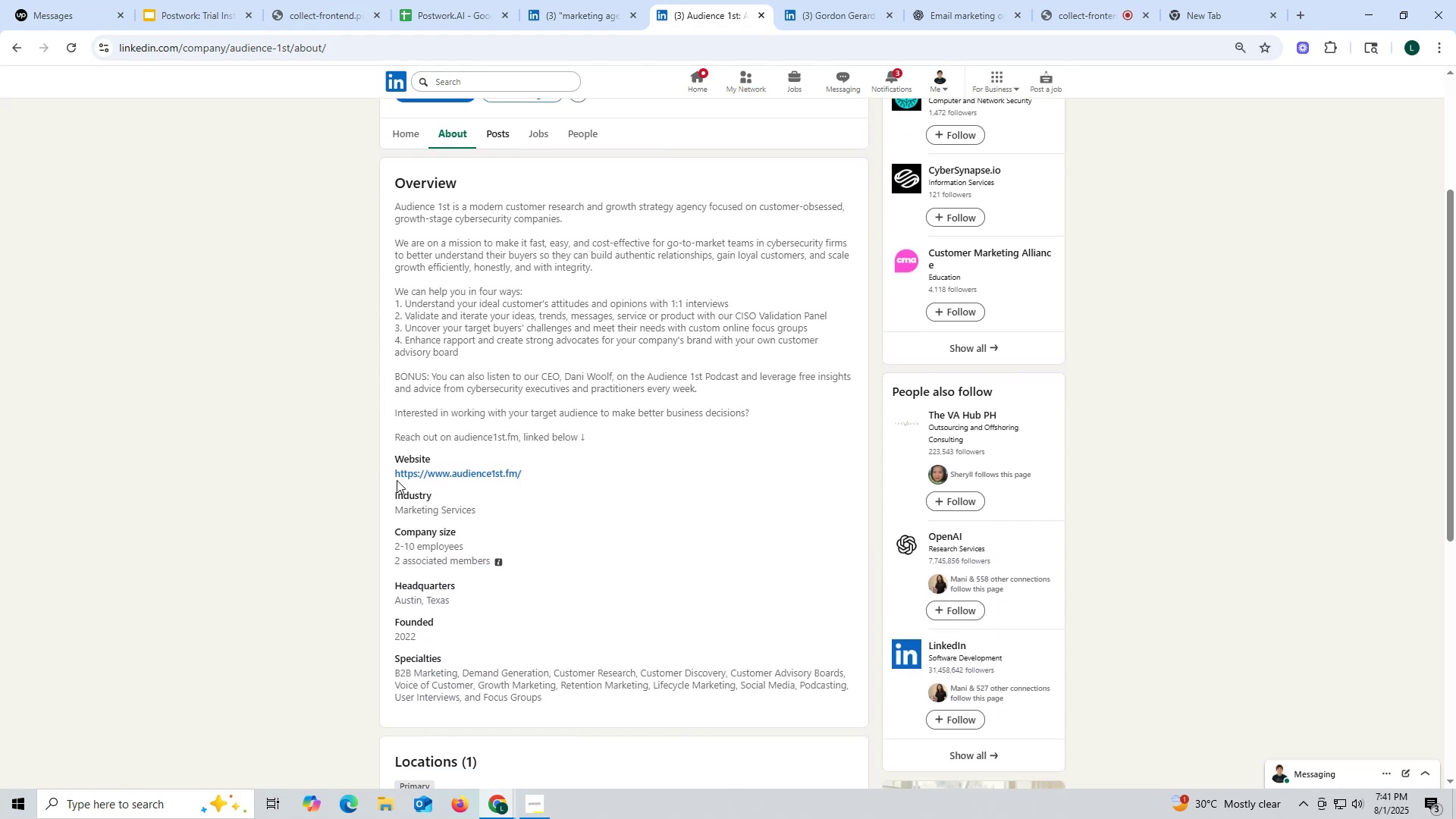 
left_click_drag(start_coordinate=[389, 474], to_coordinate=[613, 473])
 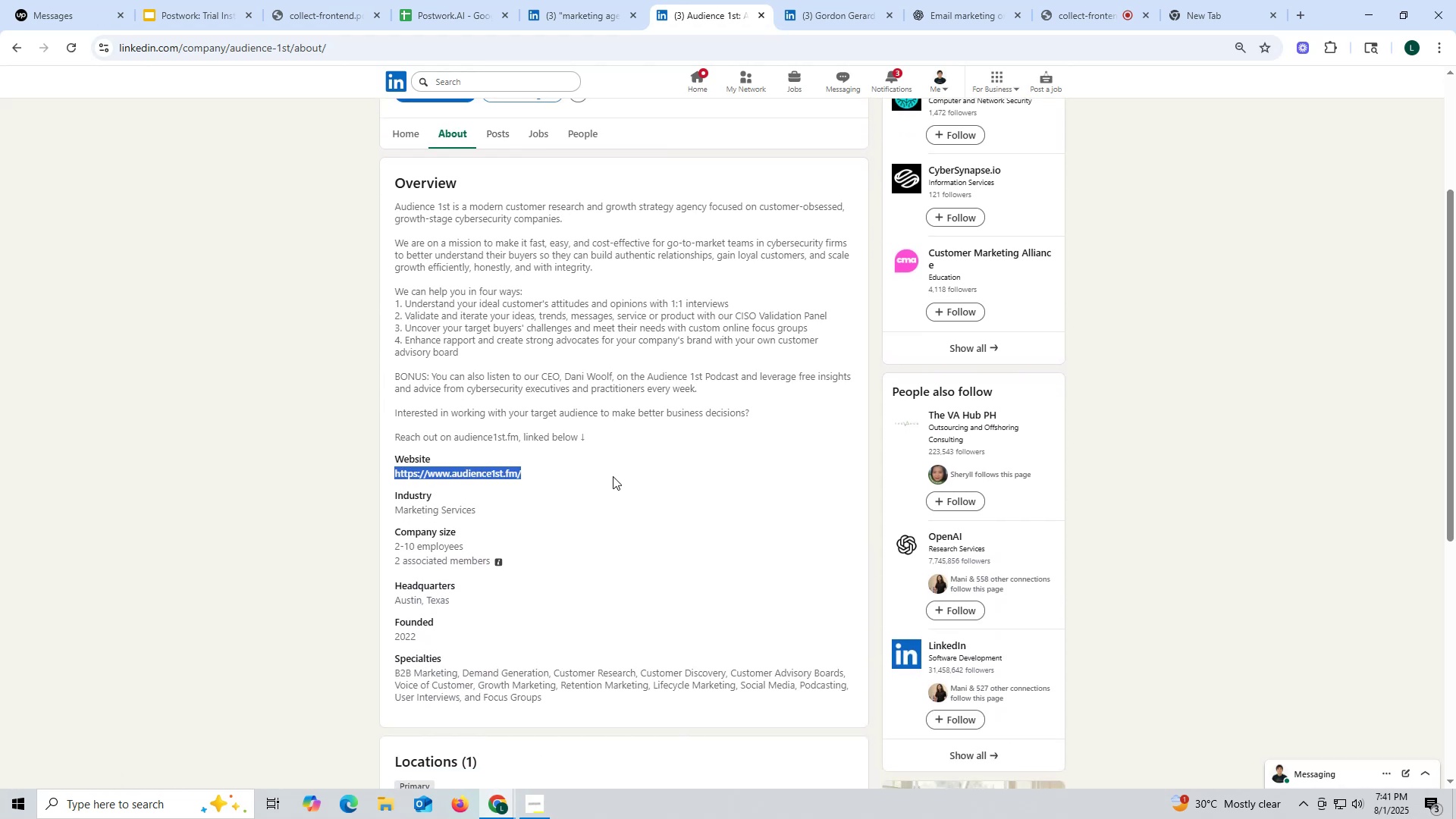 
key(Control+ControlLeft)
 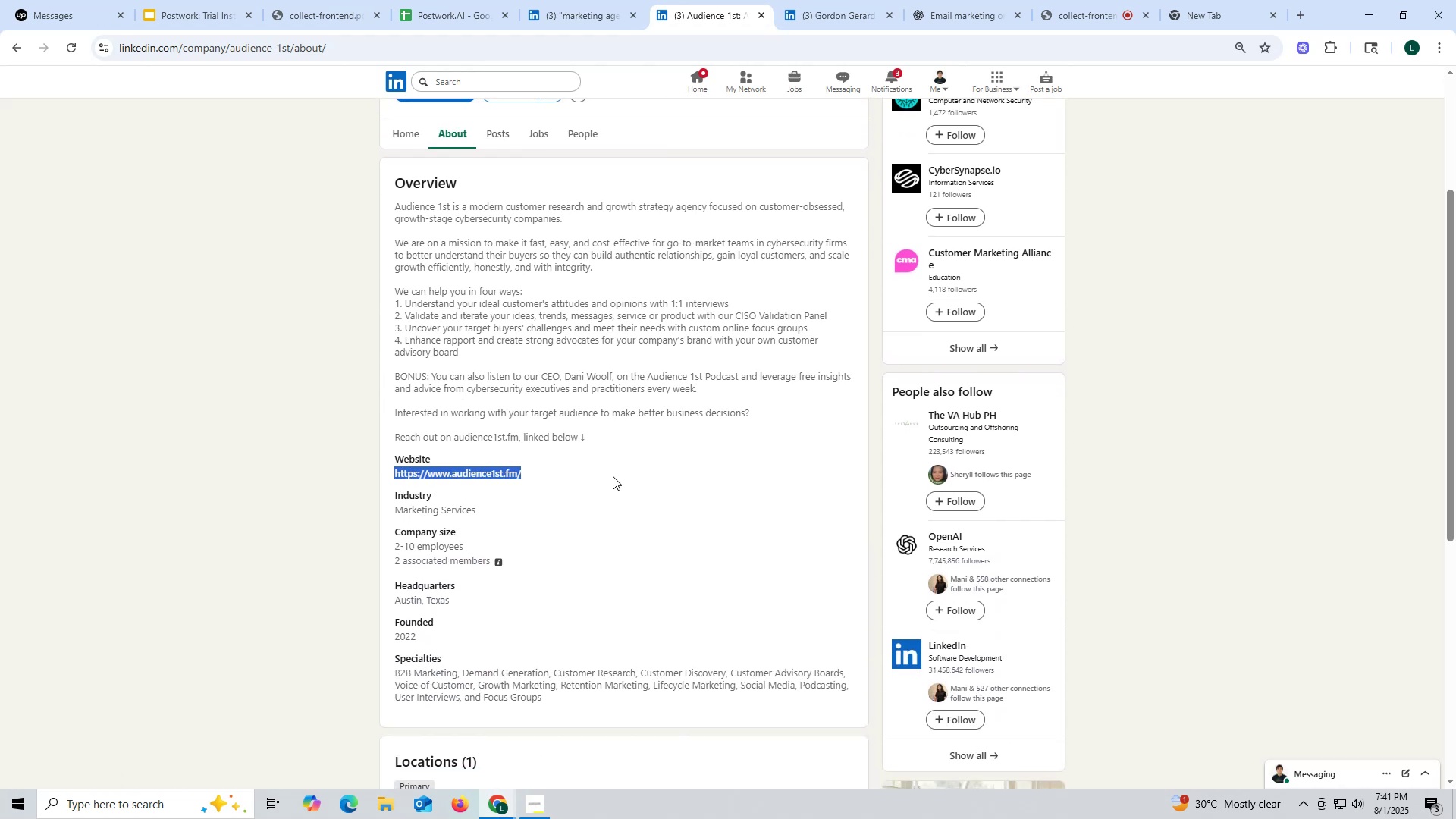 
key(Control+C)
 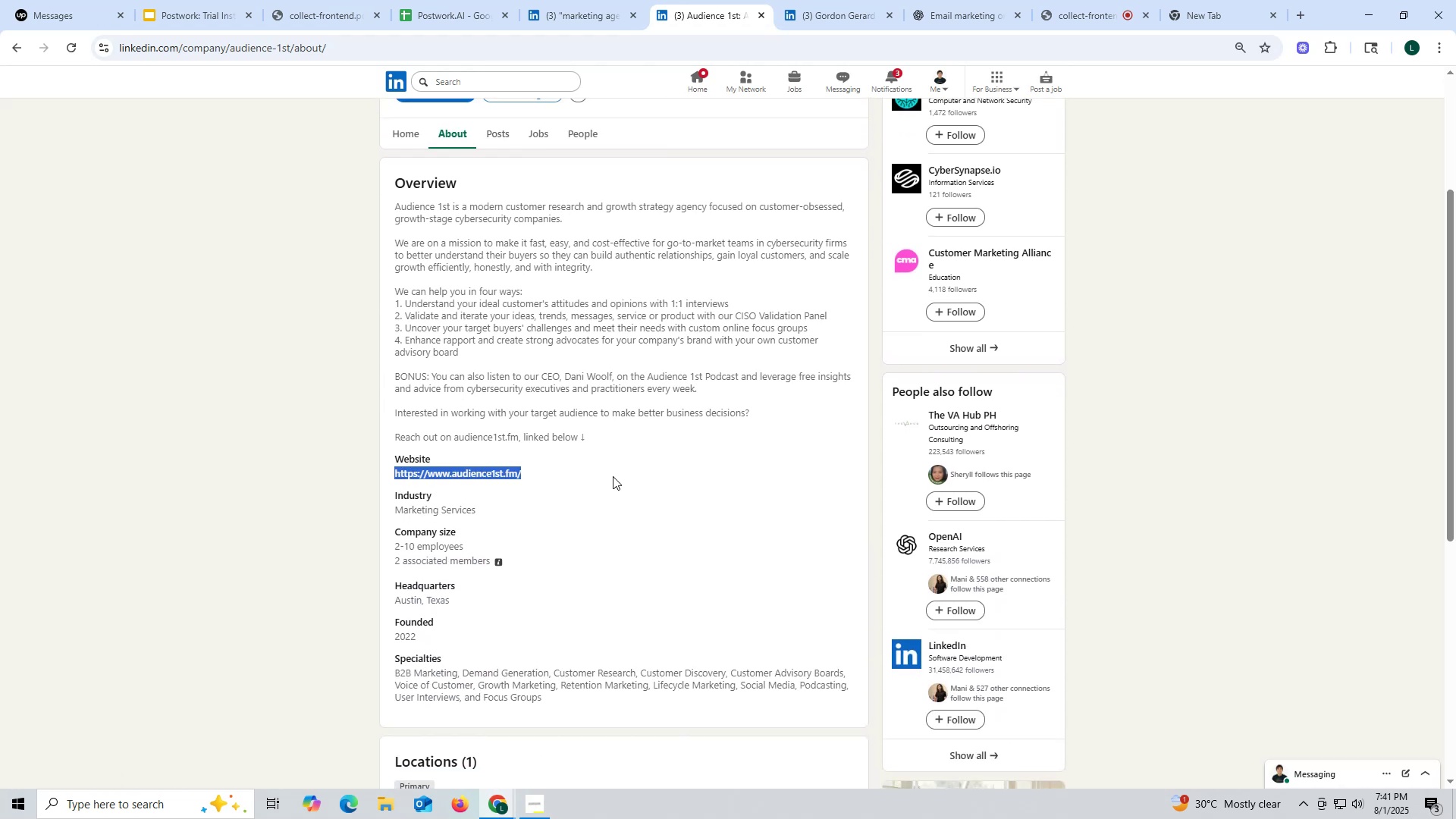 
key(Control+ControlLeft)
 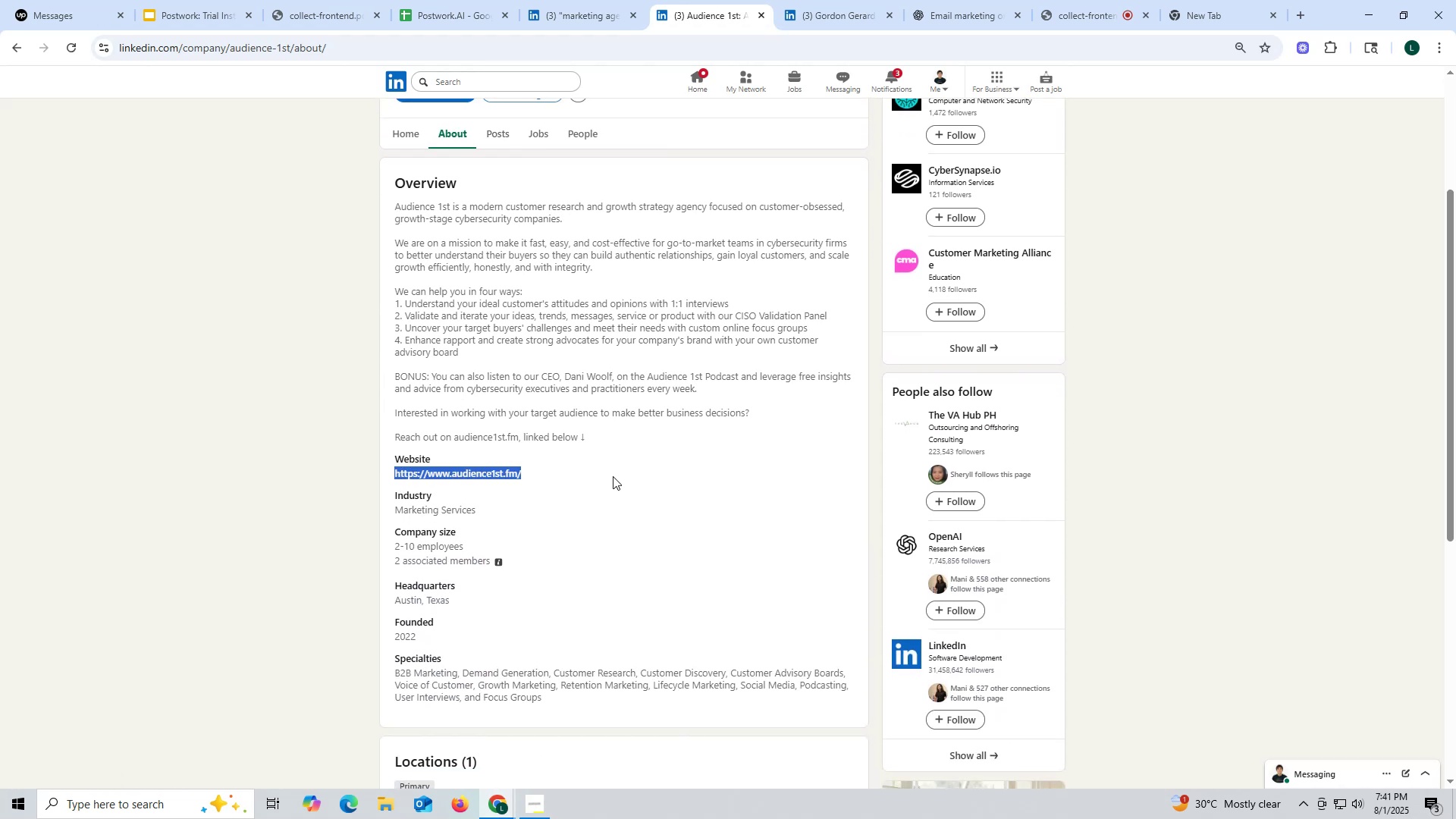 
key(Control+C)
 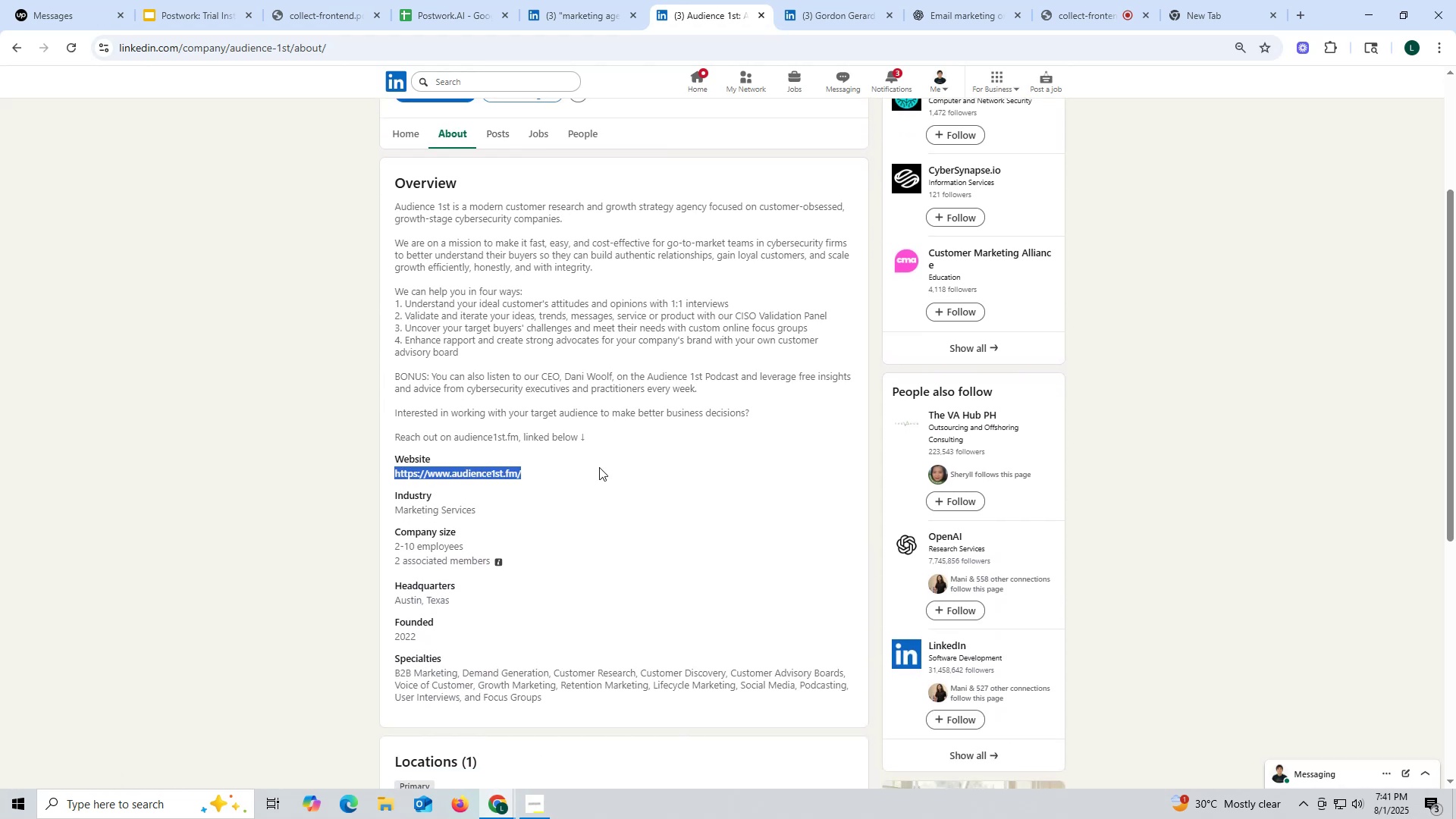 
key(Control+ControlLeft)
 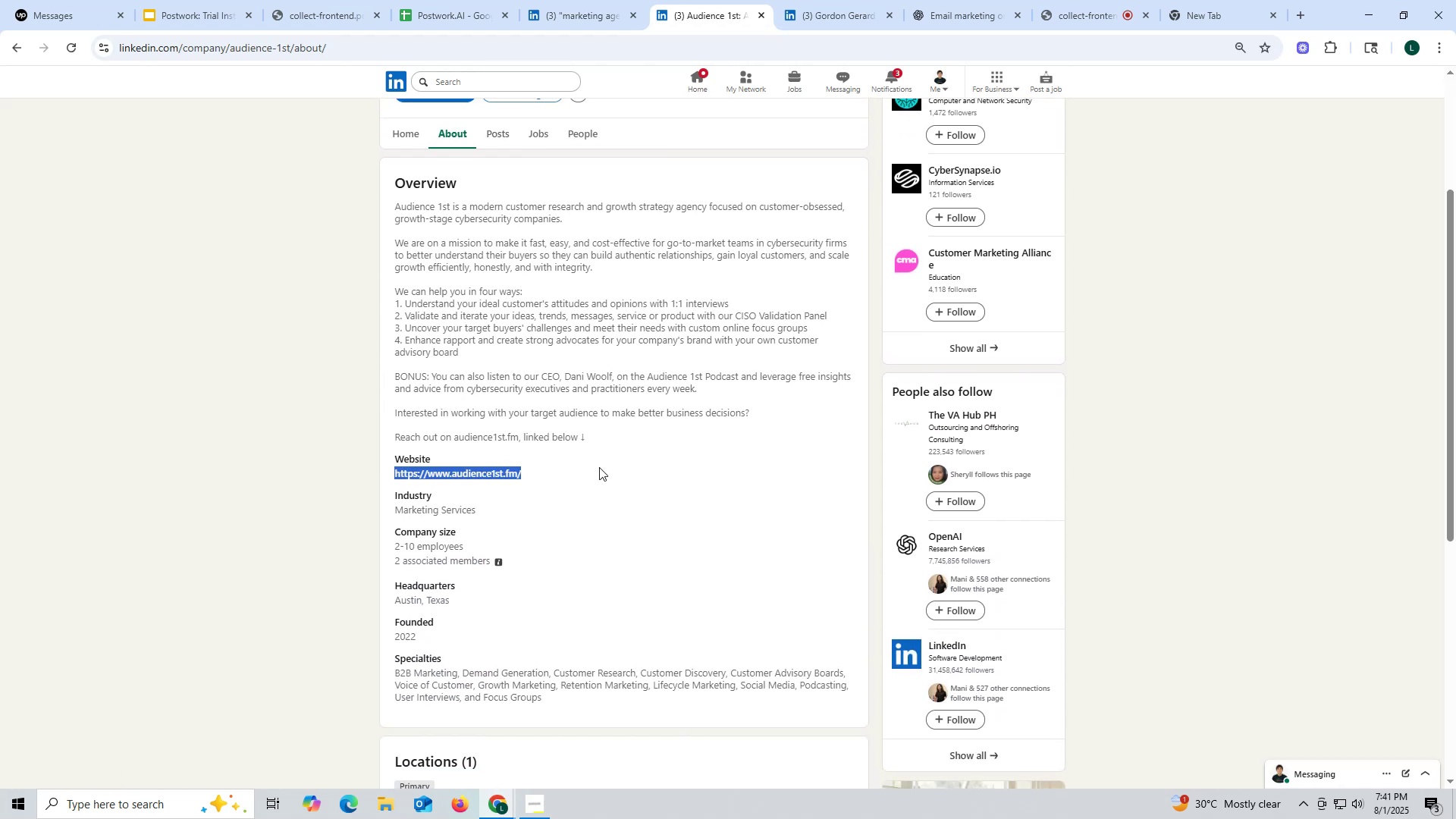 
key(Control+C)
 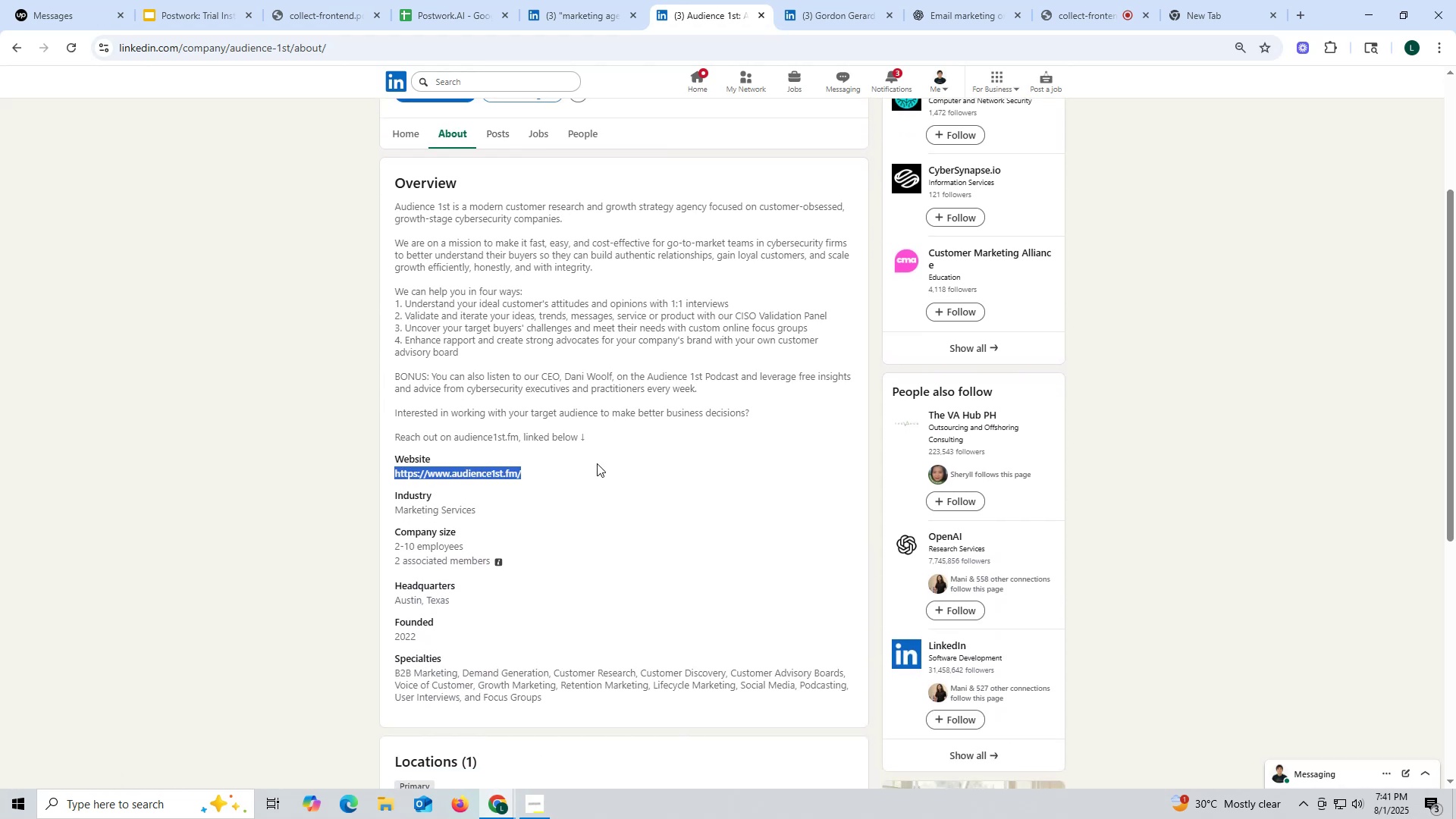 
key(Control+ControlLeft)
 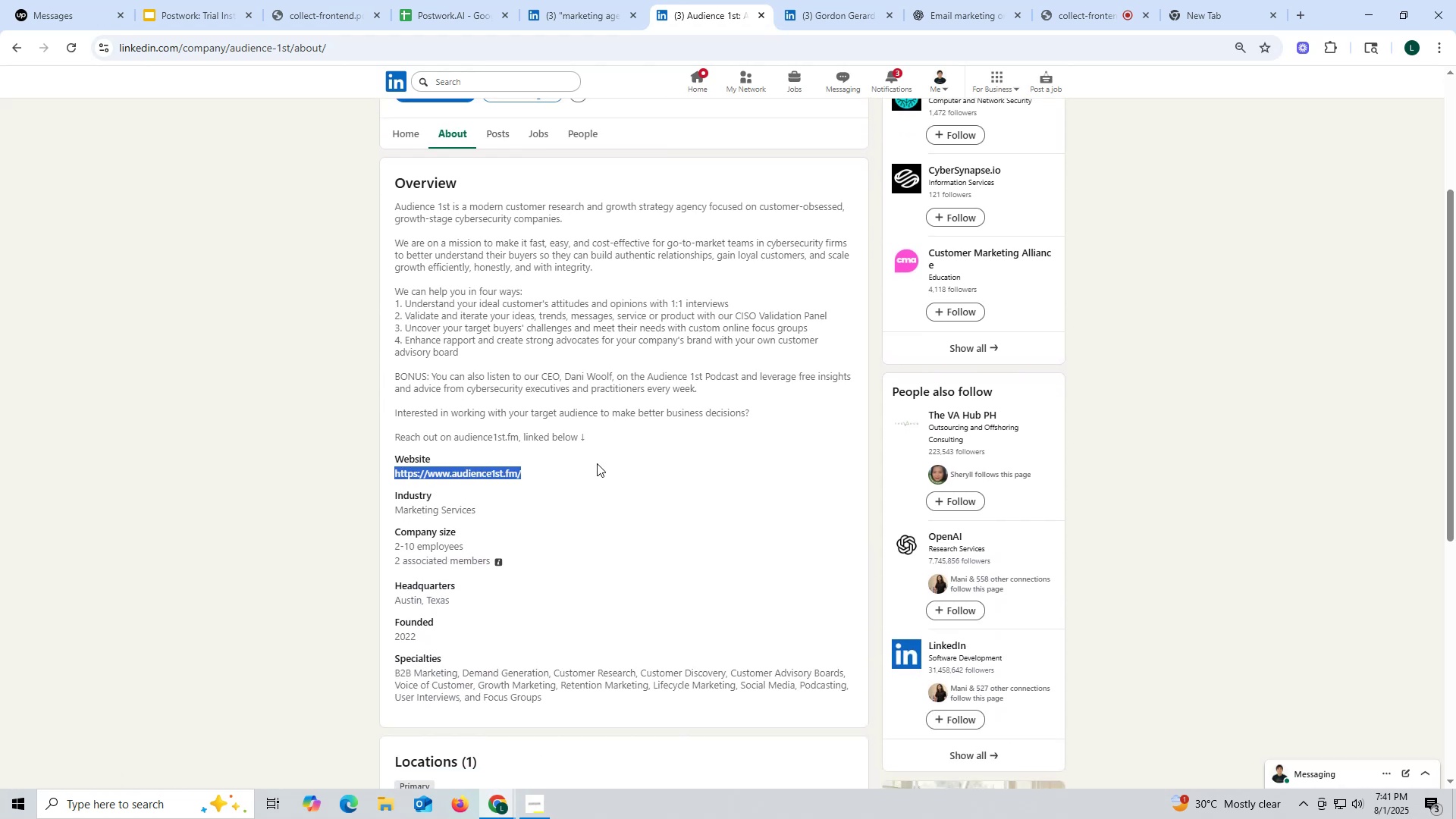 
key(Control+C)
 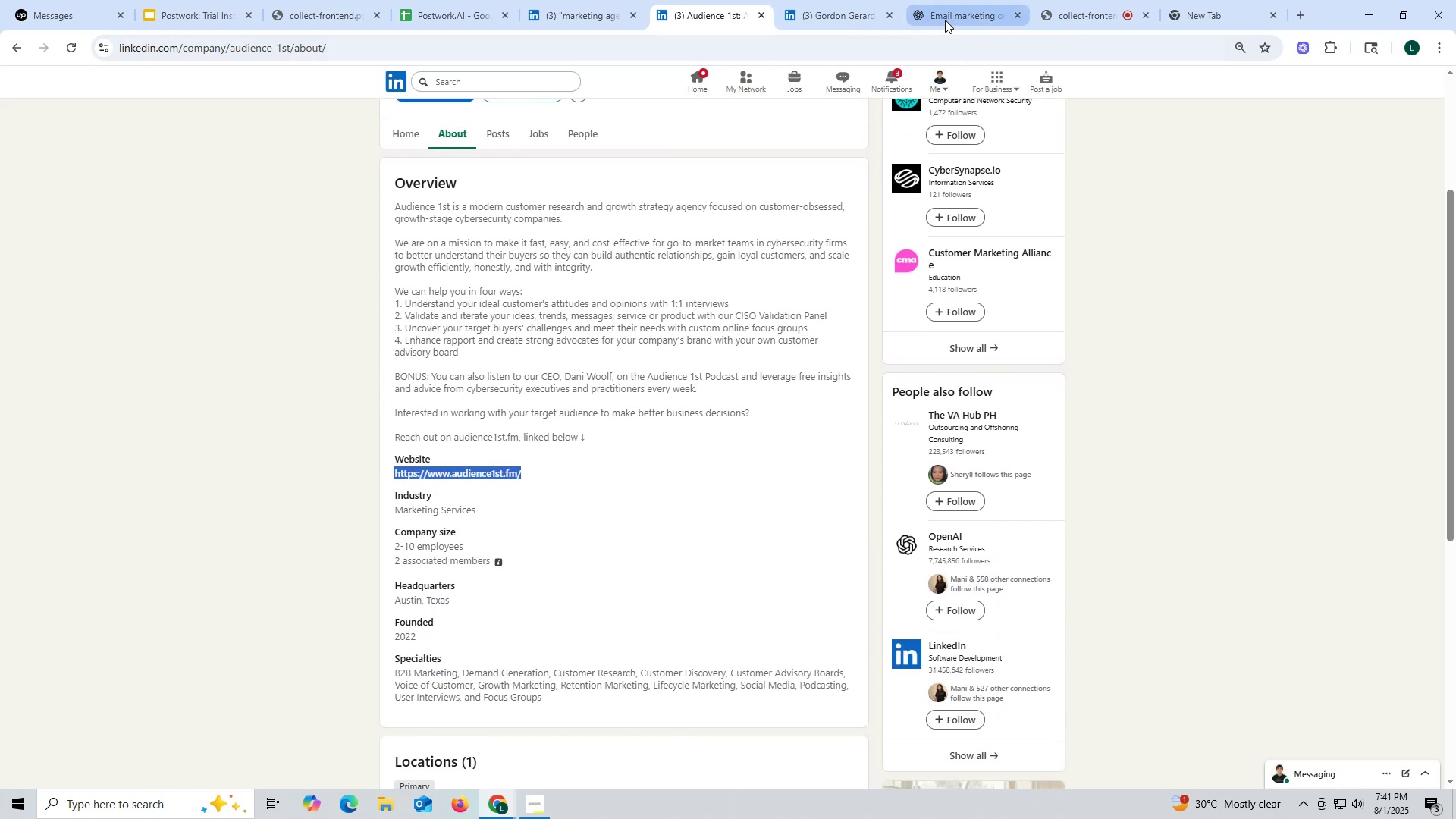 
left_click([946, 17])
 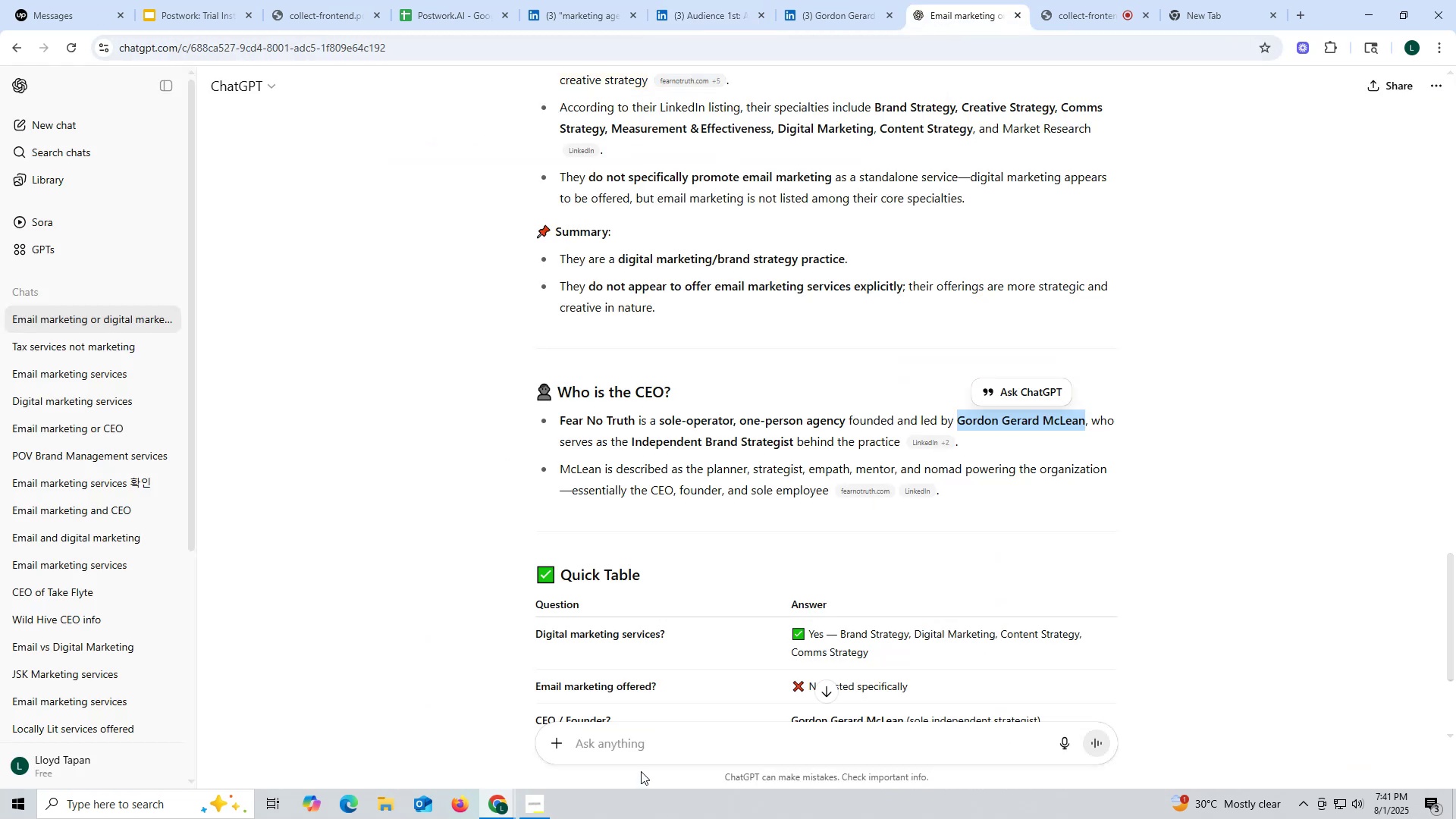 
key(Control+ControlLeft)
 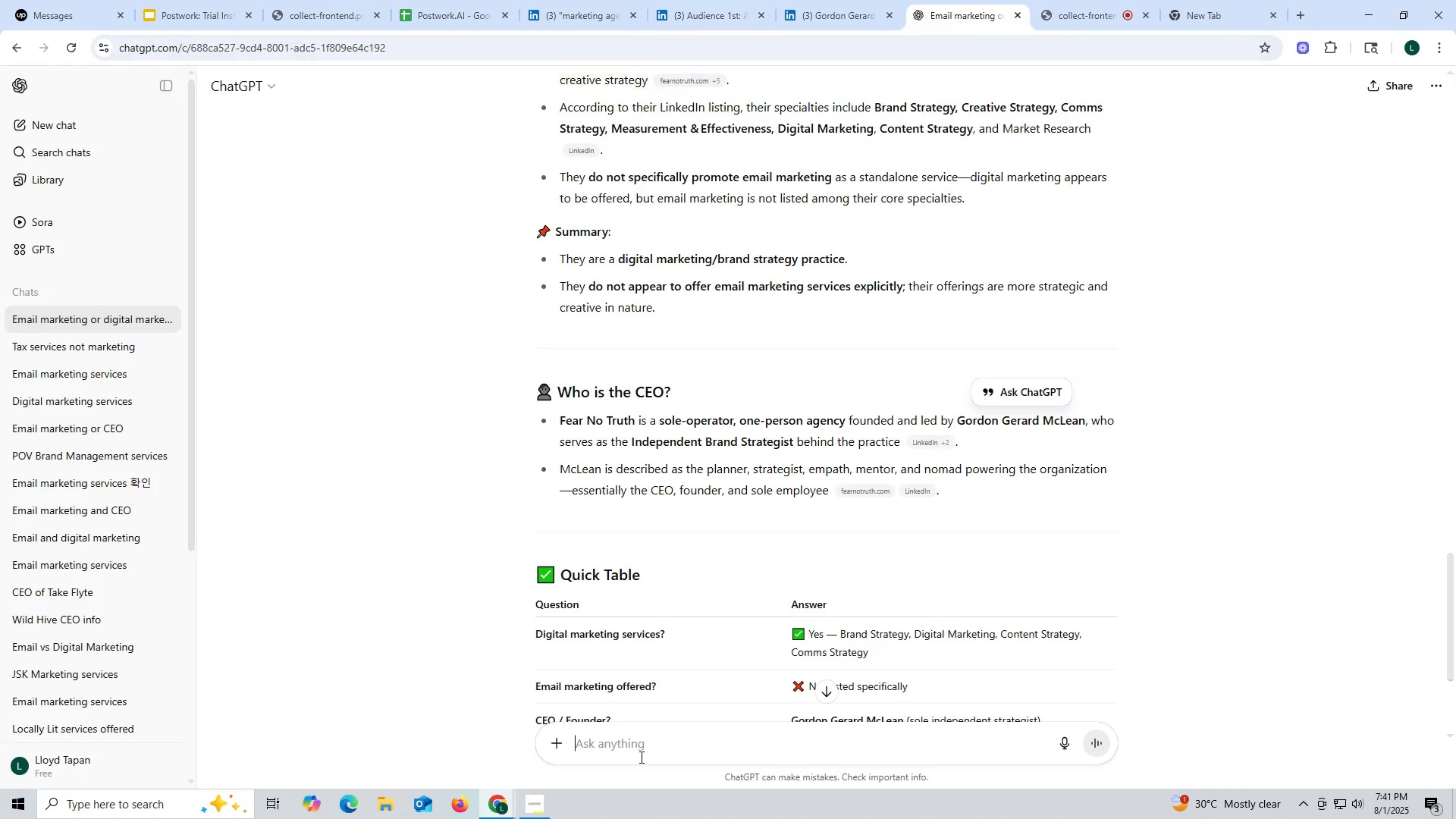 
left_click([640, 757])
 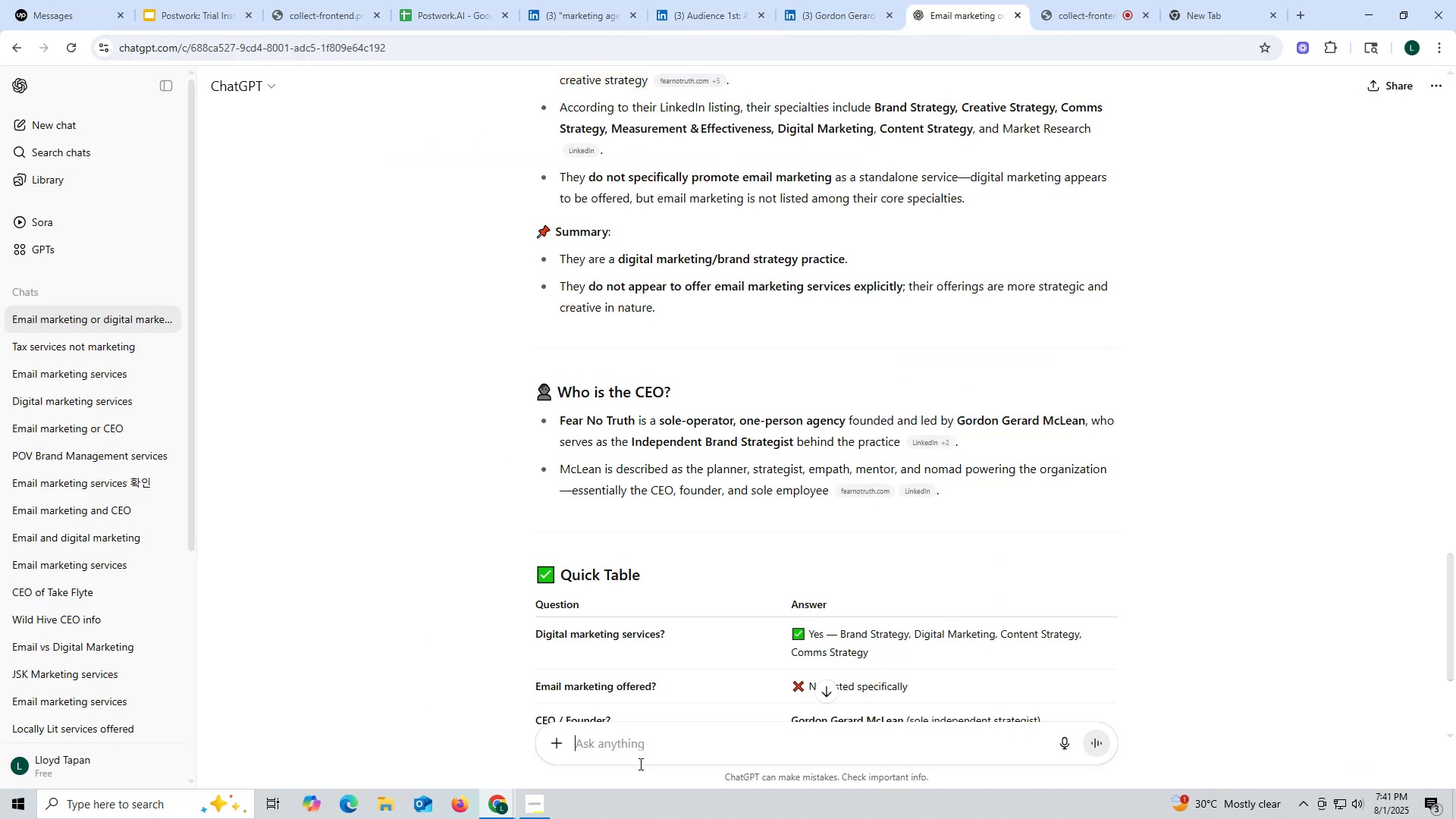 
key(Control+V)
 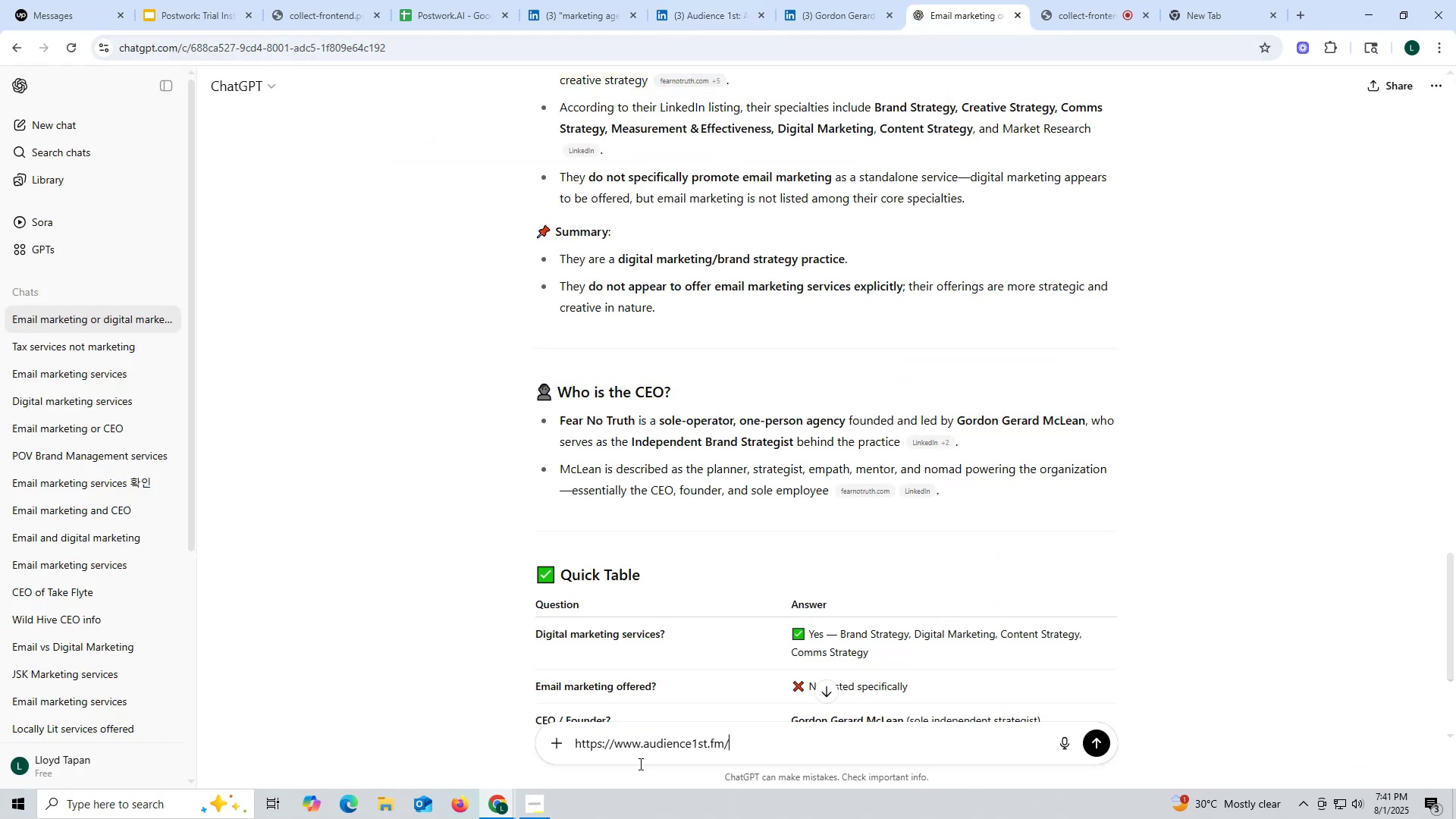 
key(Space)
 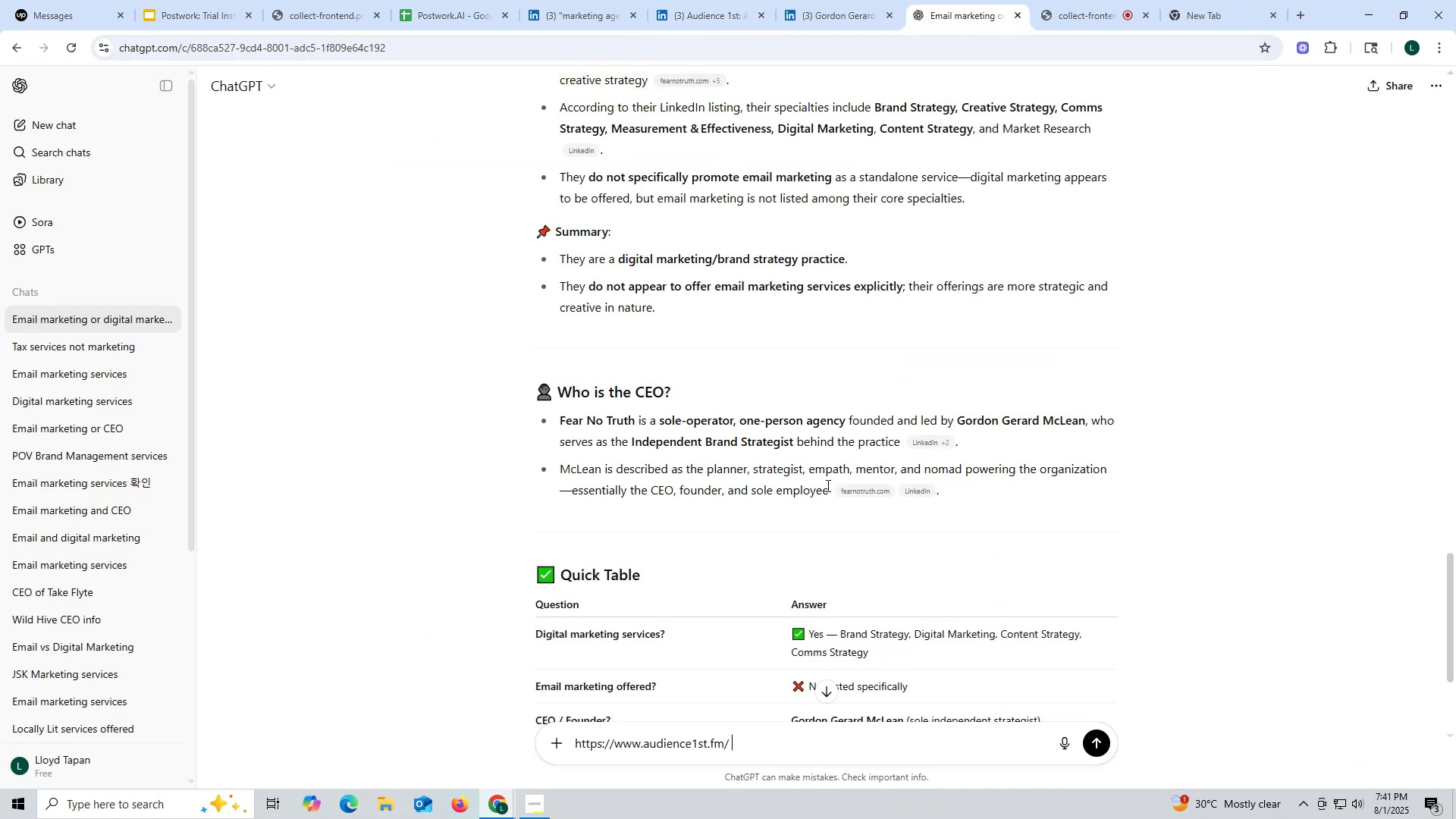 
scroll: coordinate [968, 291], scroll_direction: up, amount: 6.0
 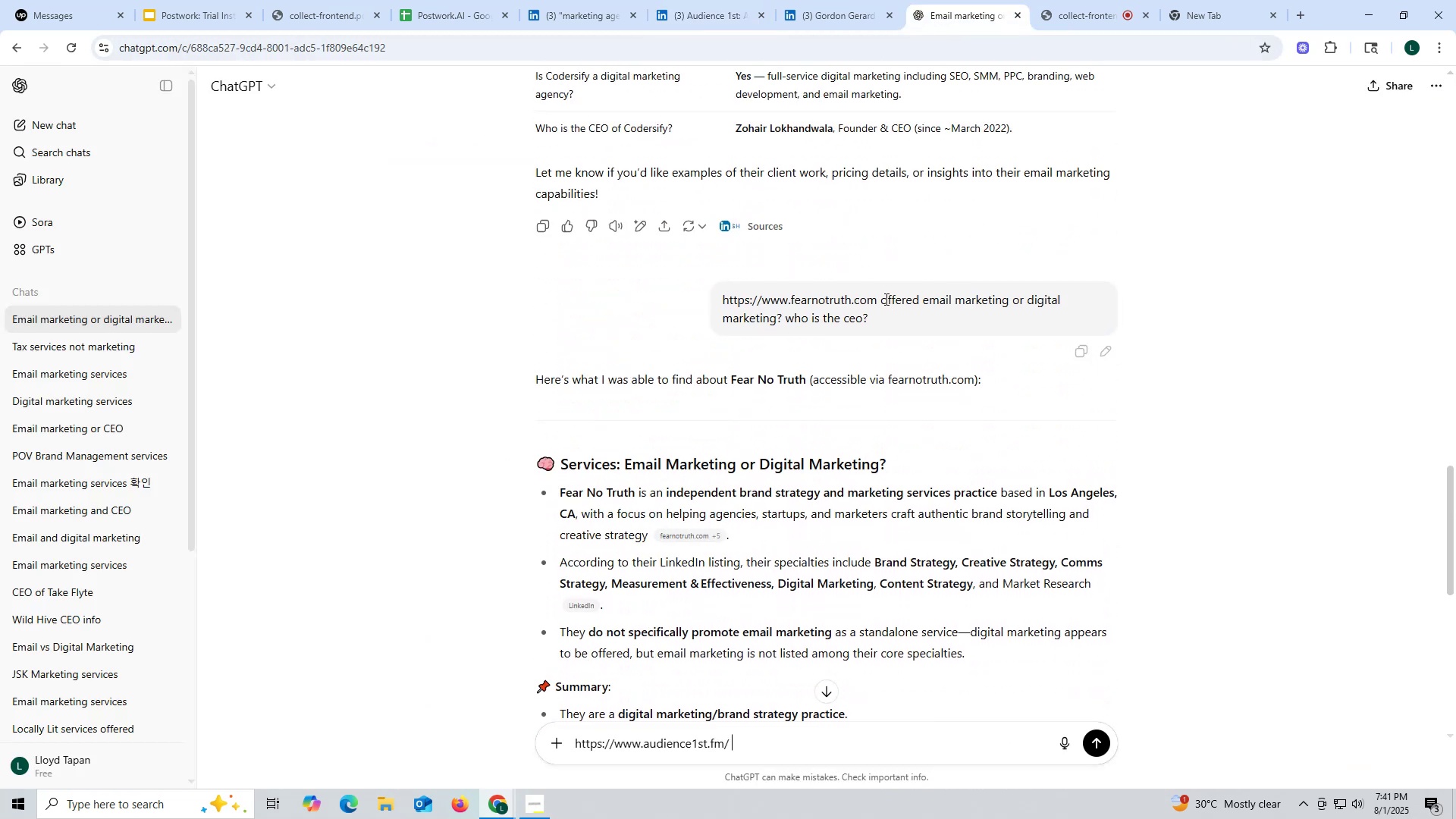 
left_click_drag(start_coordinate=[880, 297], to_coordinate=[926, 325])
 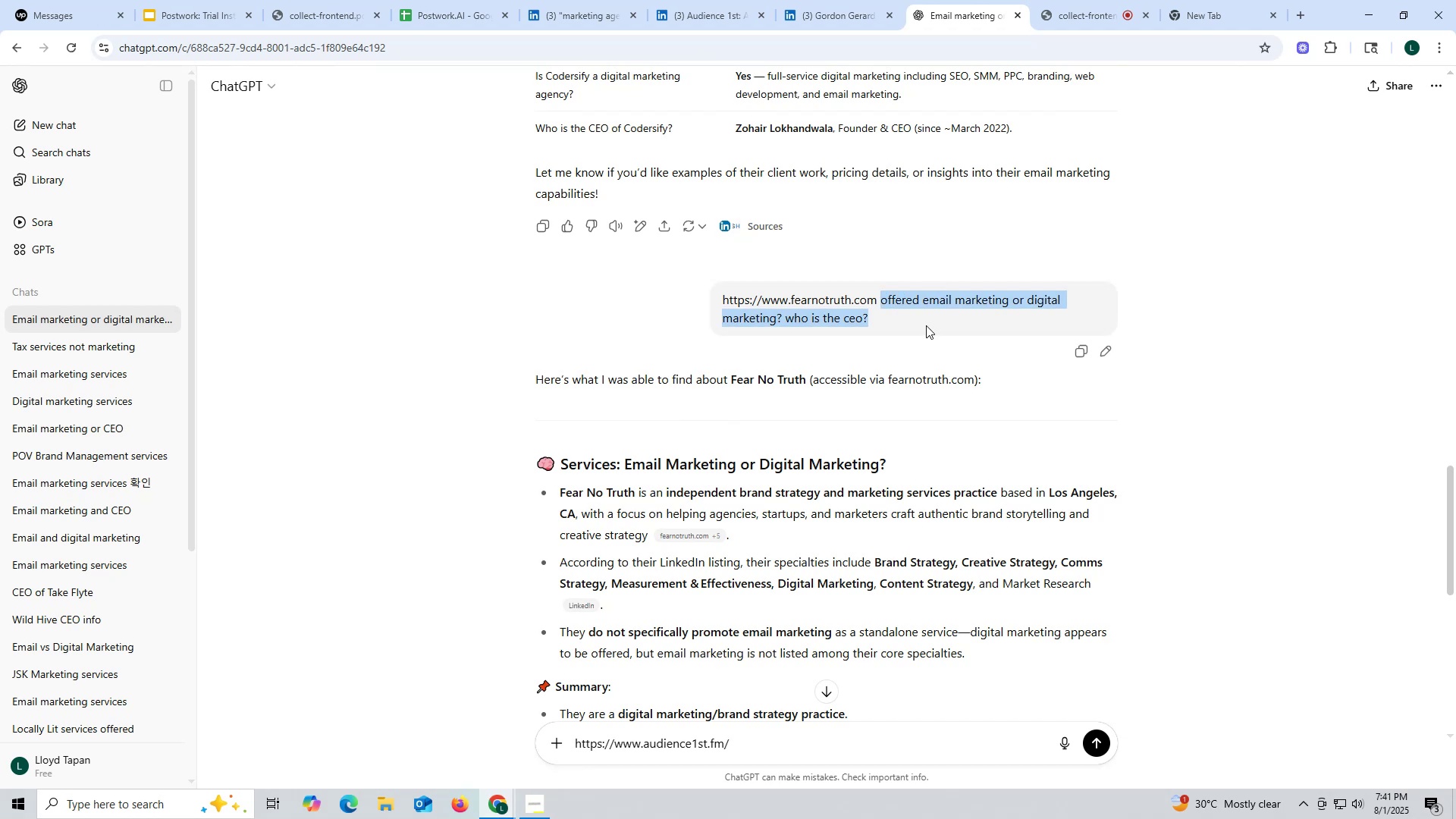 
key(Control+ControlLeft)
 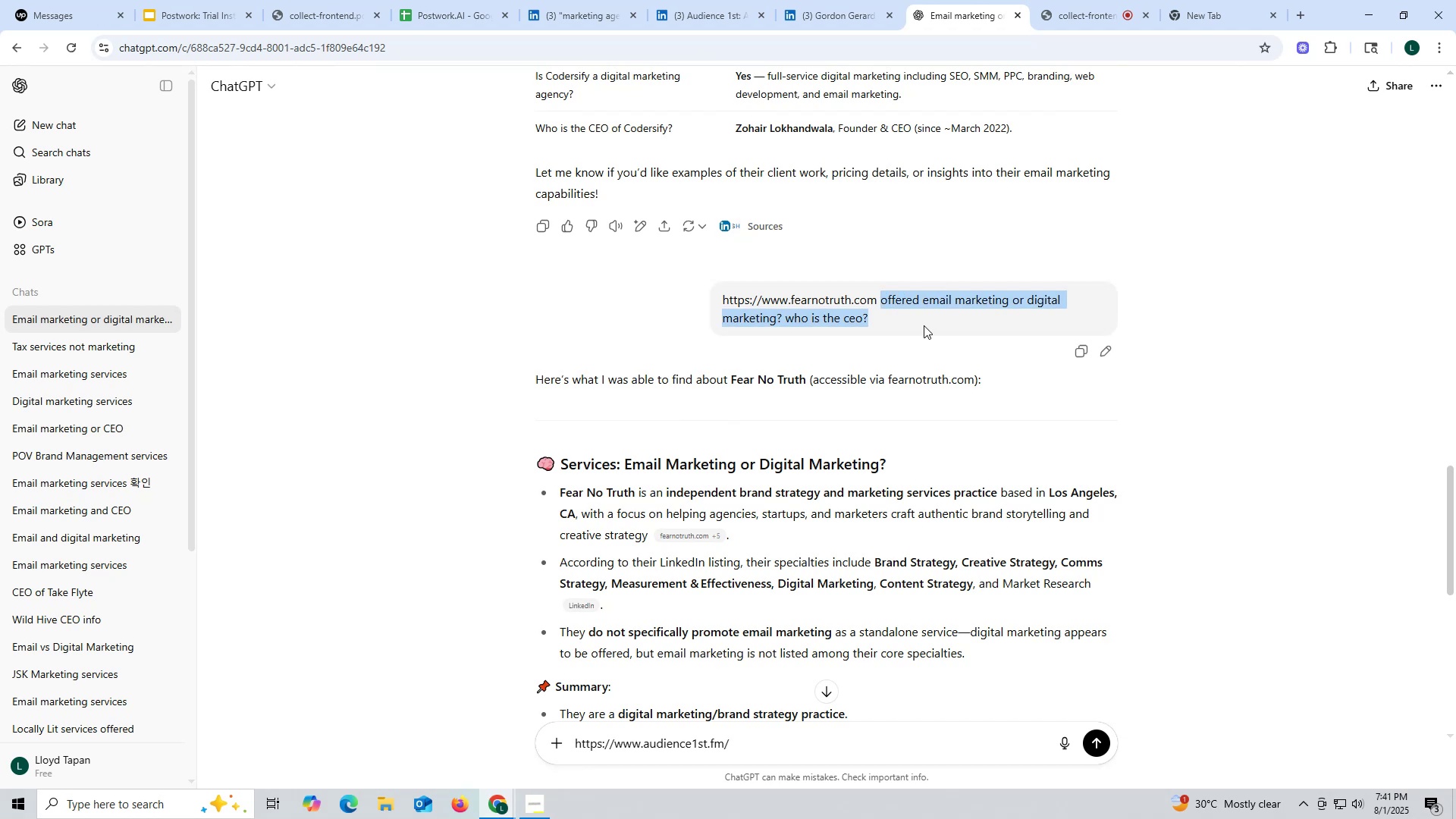 
key(Control+C)
 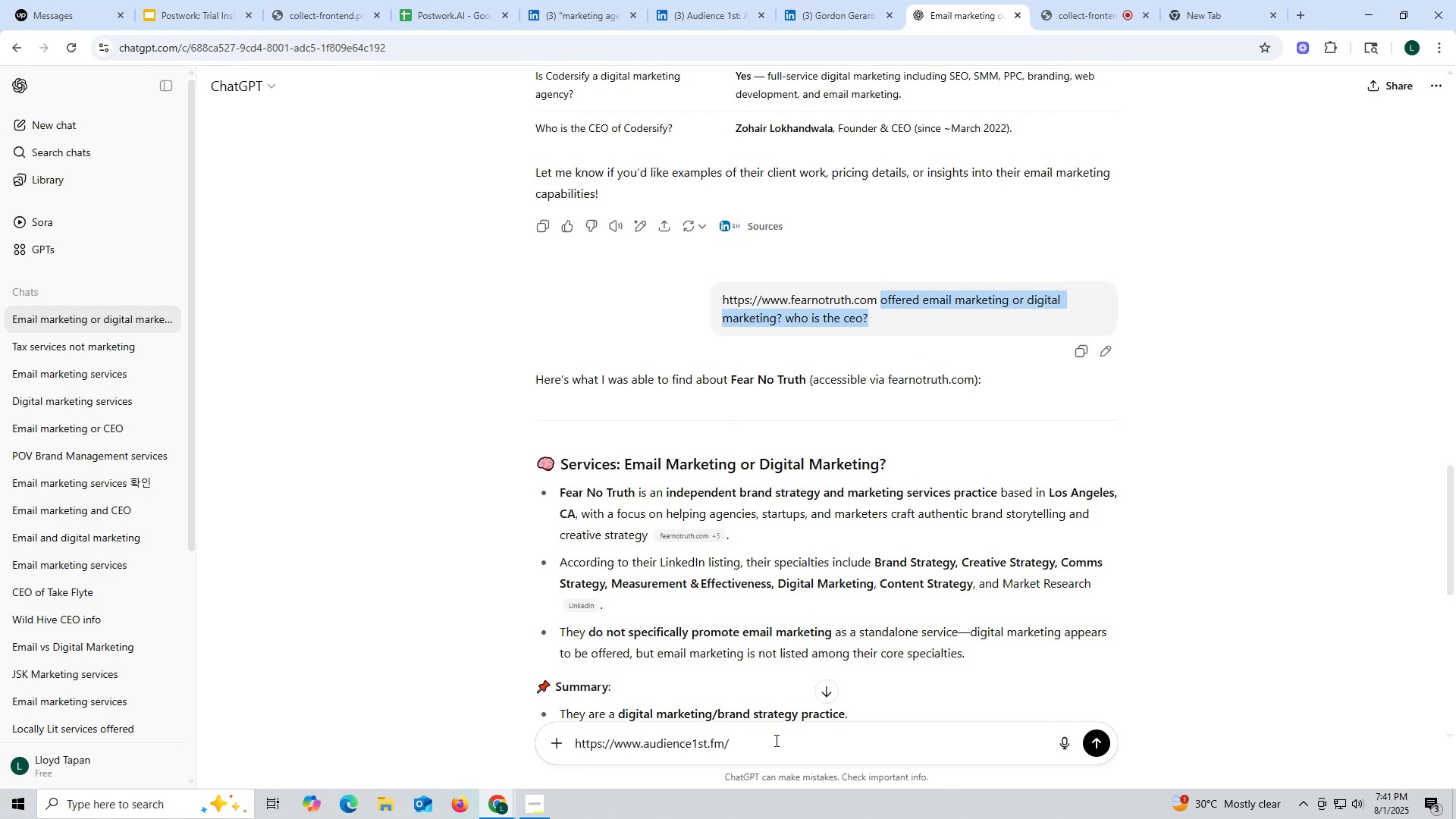 
key(Control+ControlLeft)
 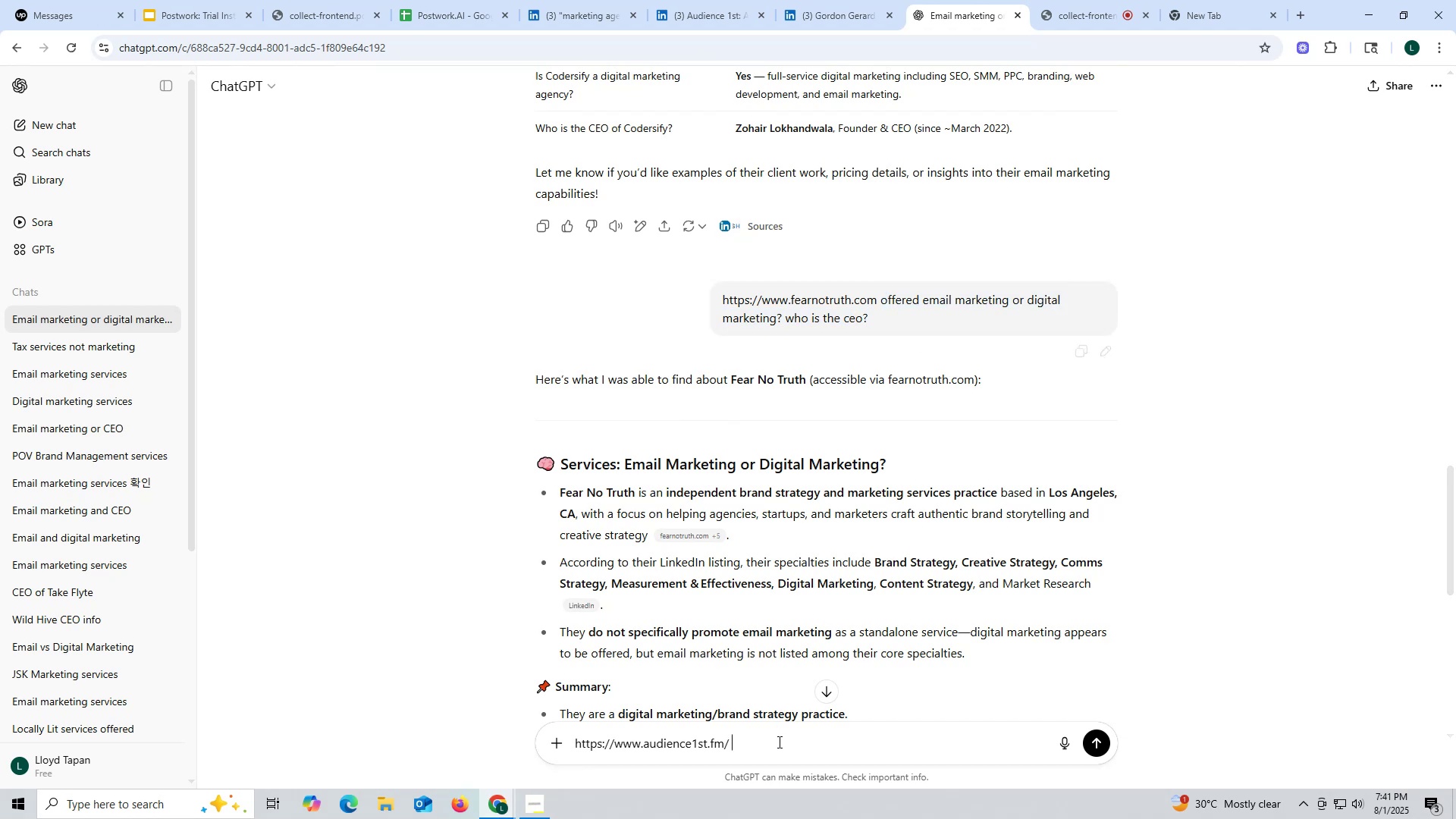 
key(Control+V)
 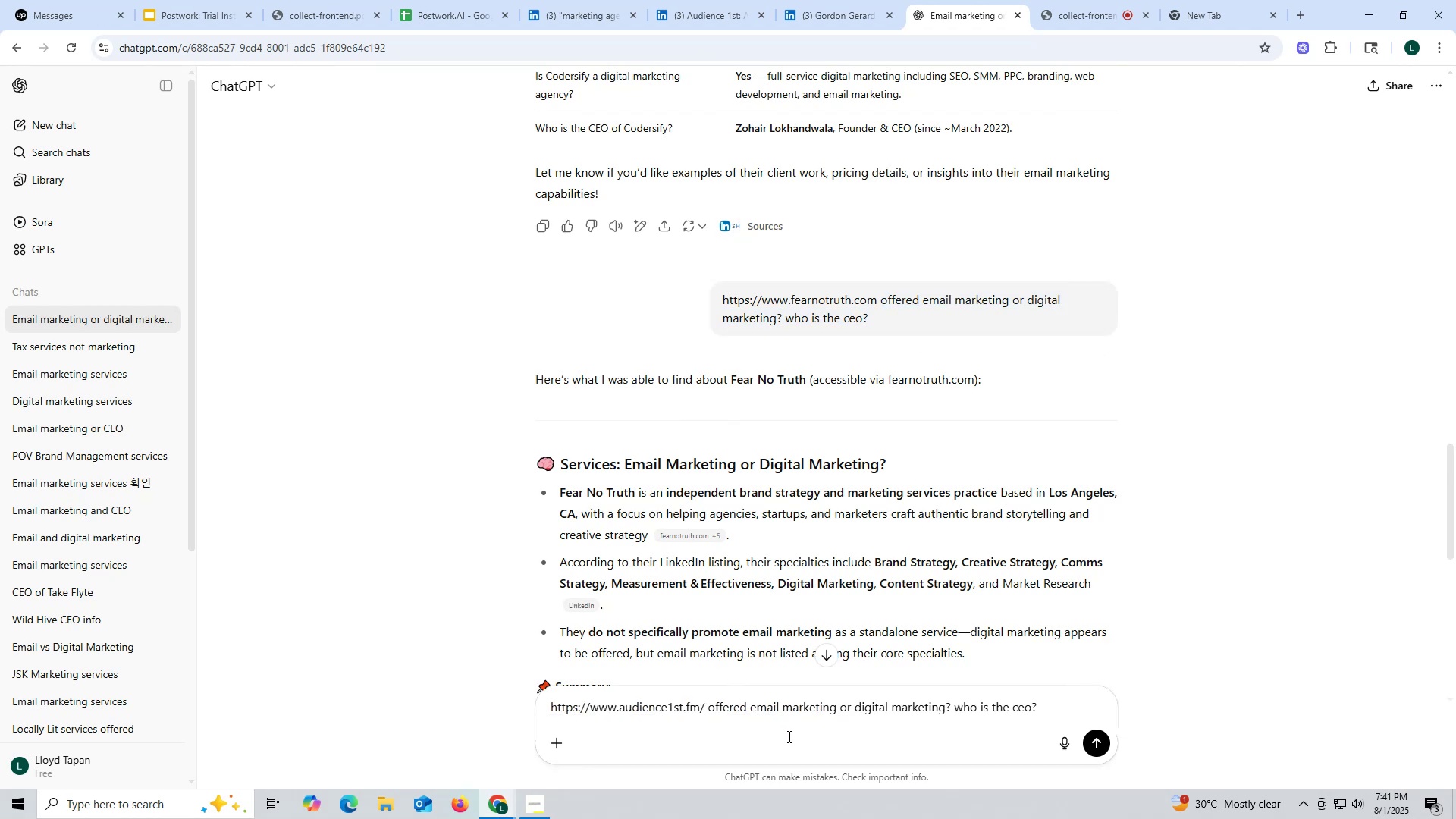 
key(Enter)
 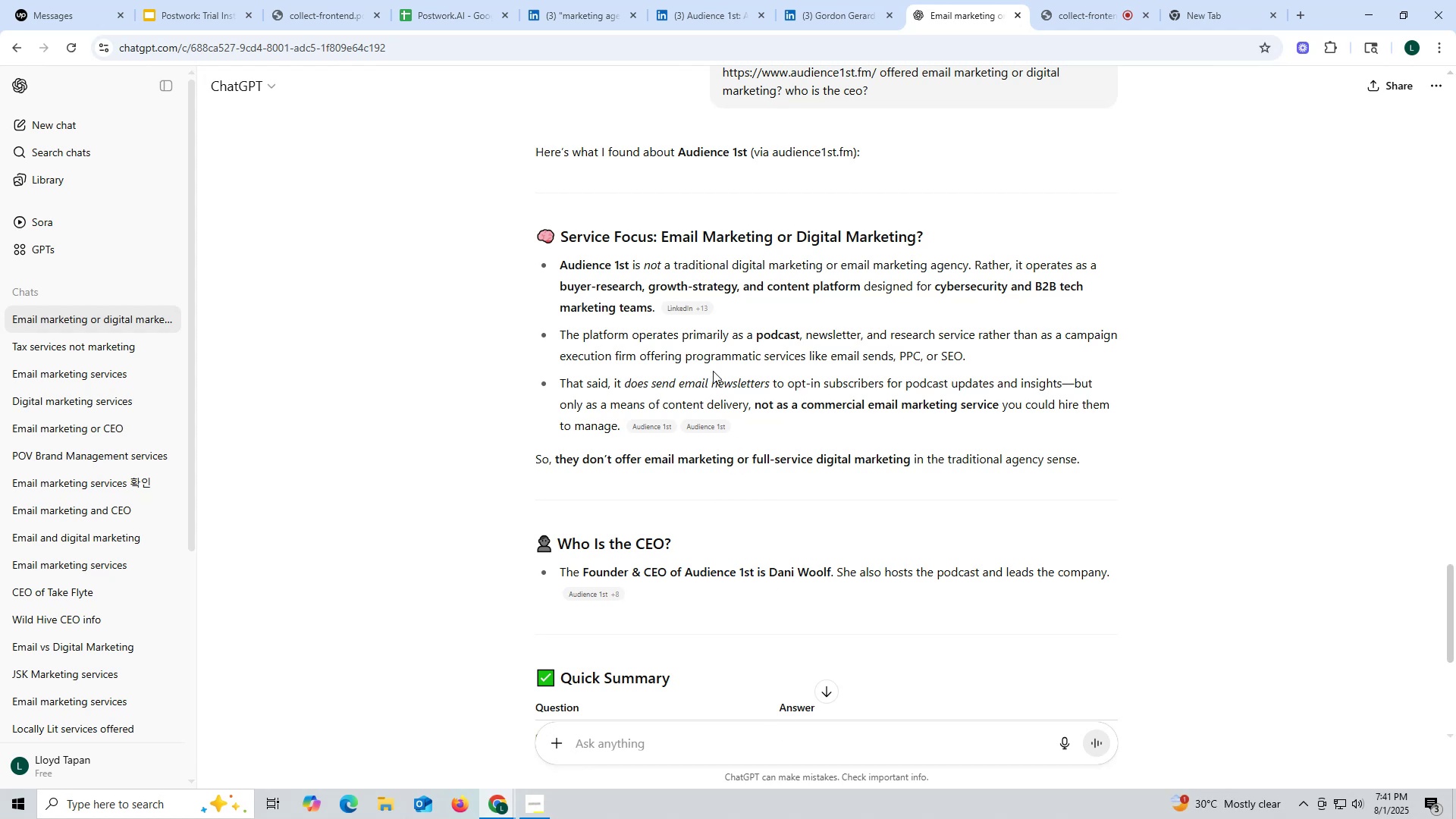 
wait(19.91)
 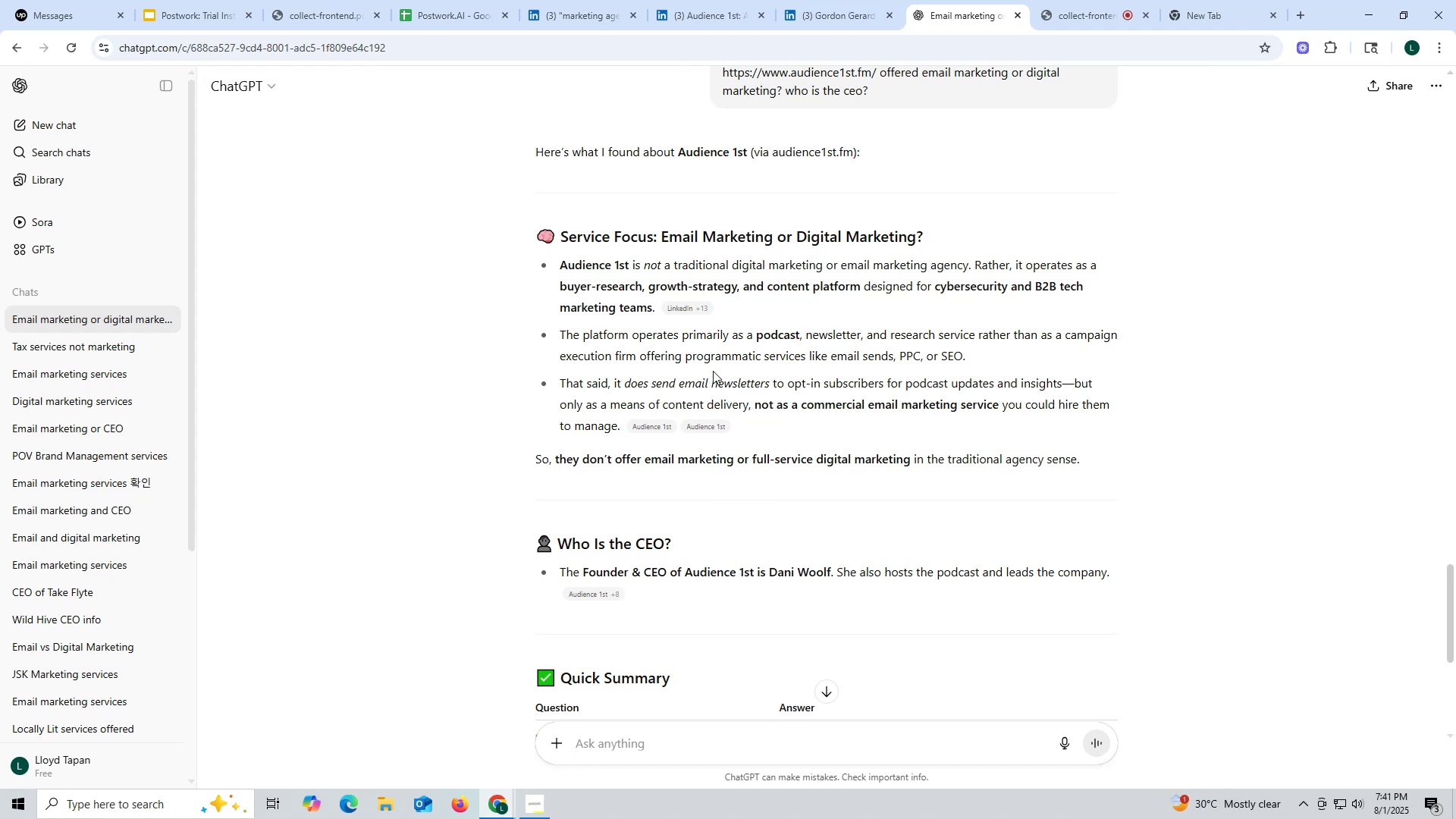 
left_click([821, 21])
 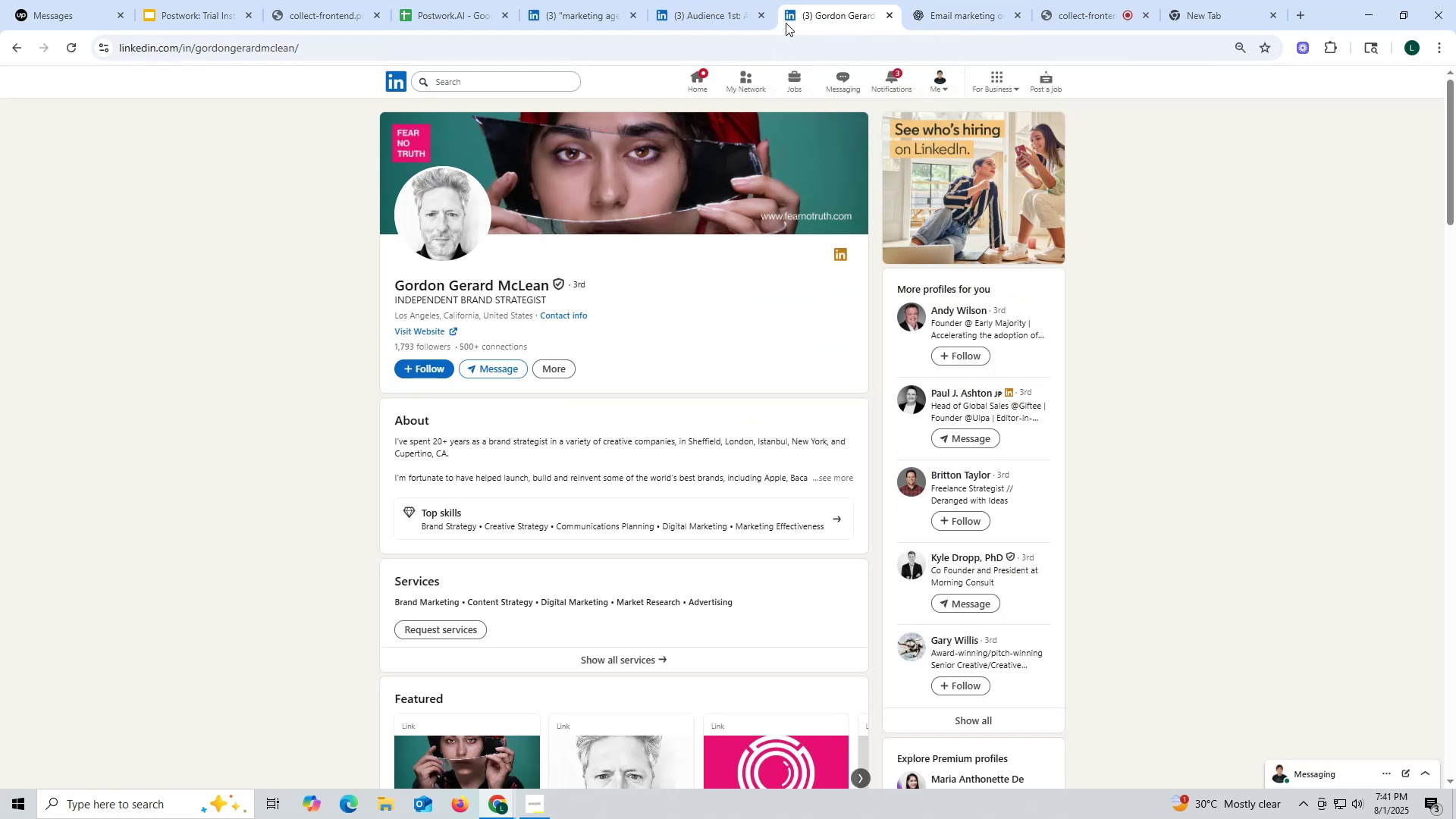 
left_click([720, 20])
 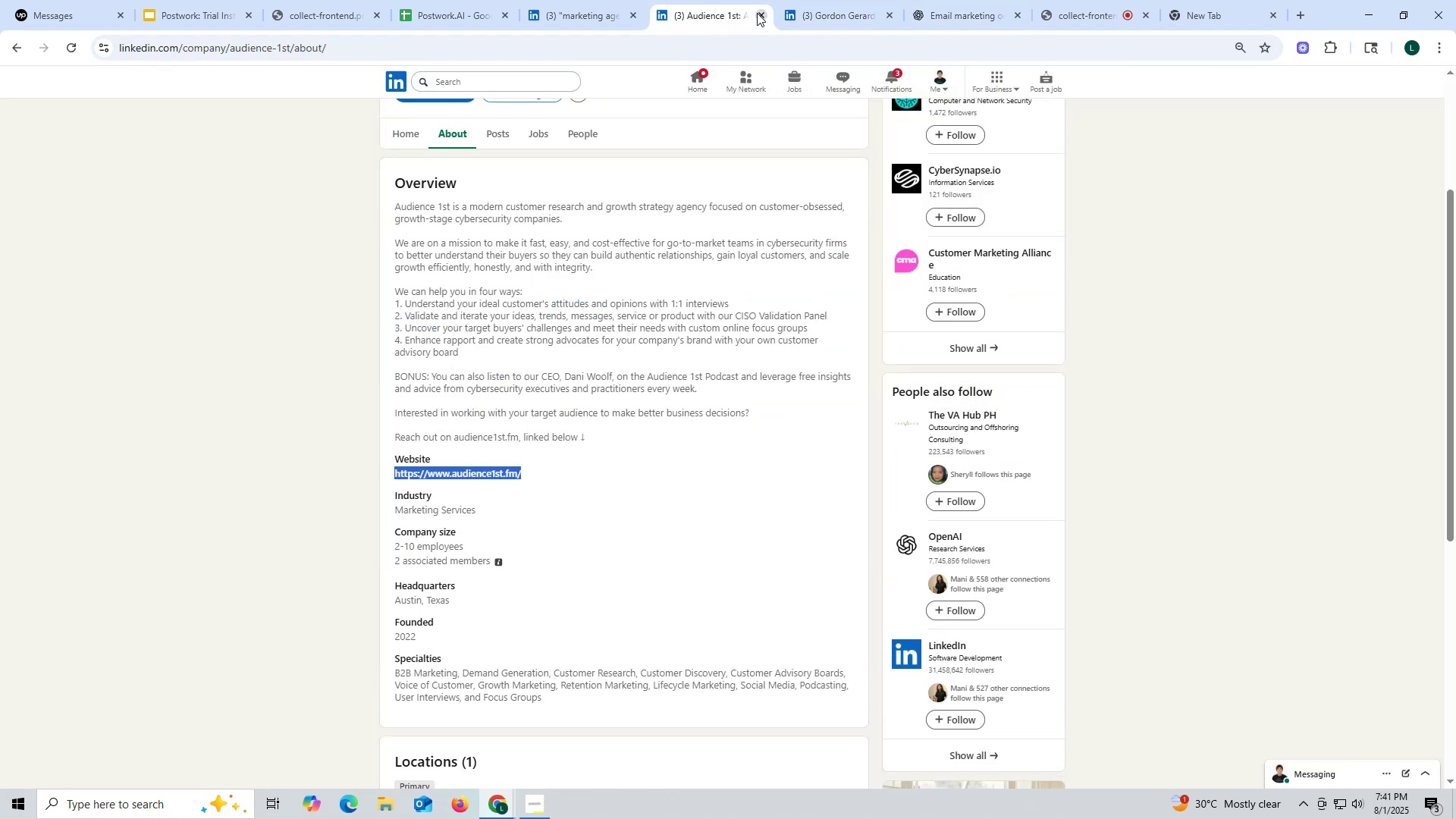 
left_click([756, 13])
 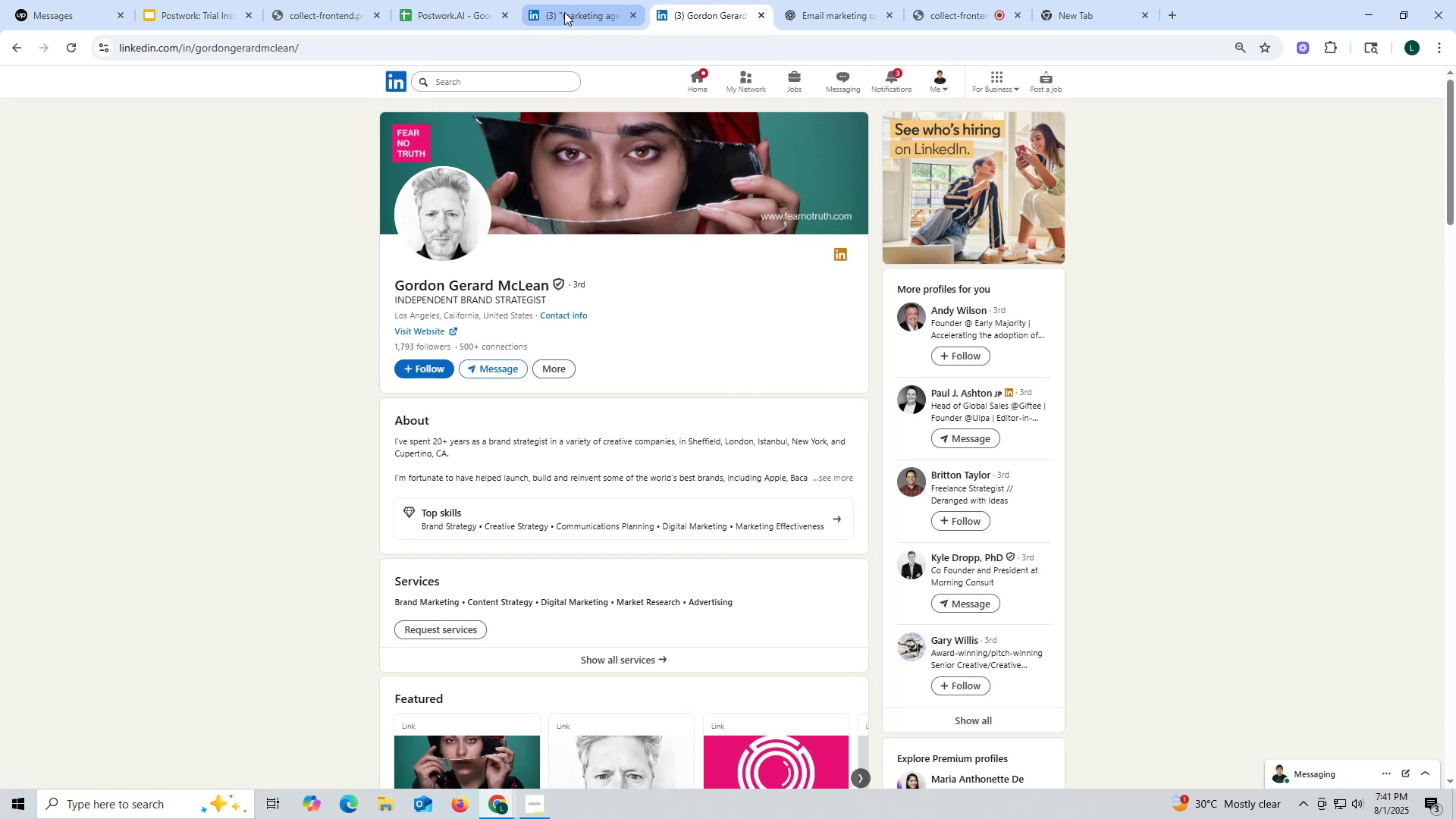 
wait(6.64)
 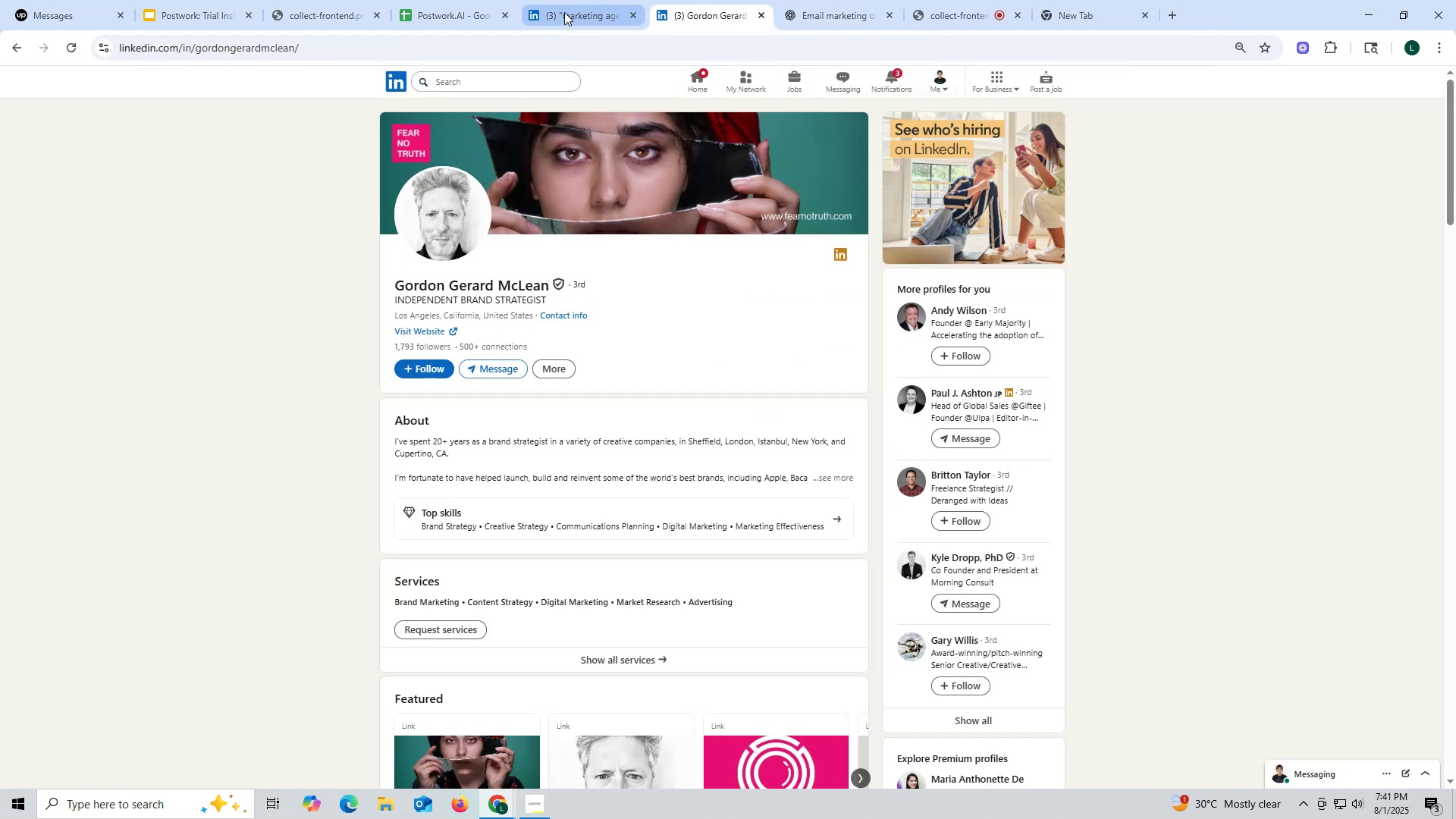 
left_click([564, 12])
 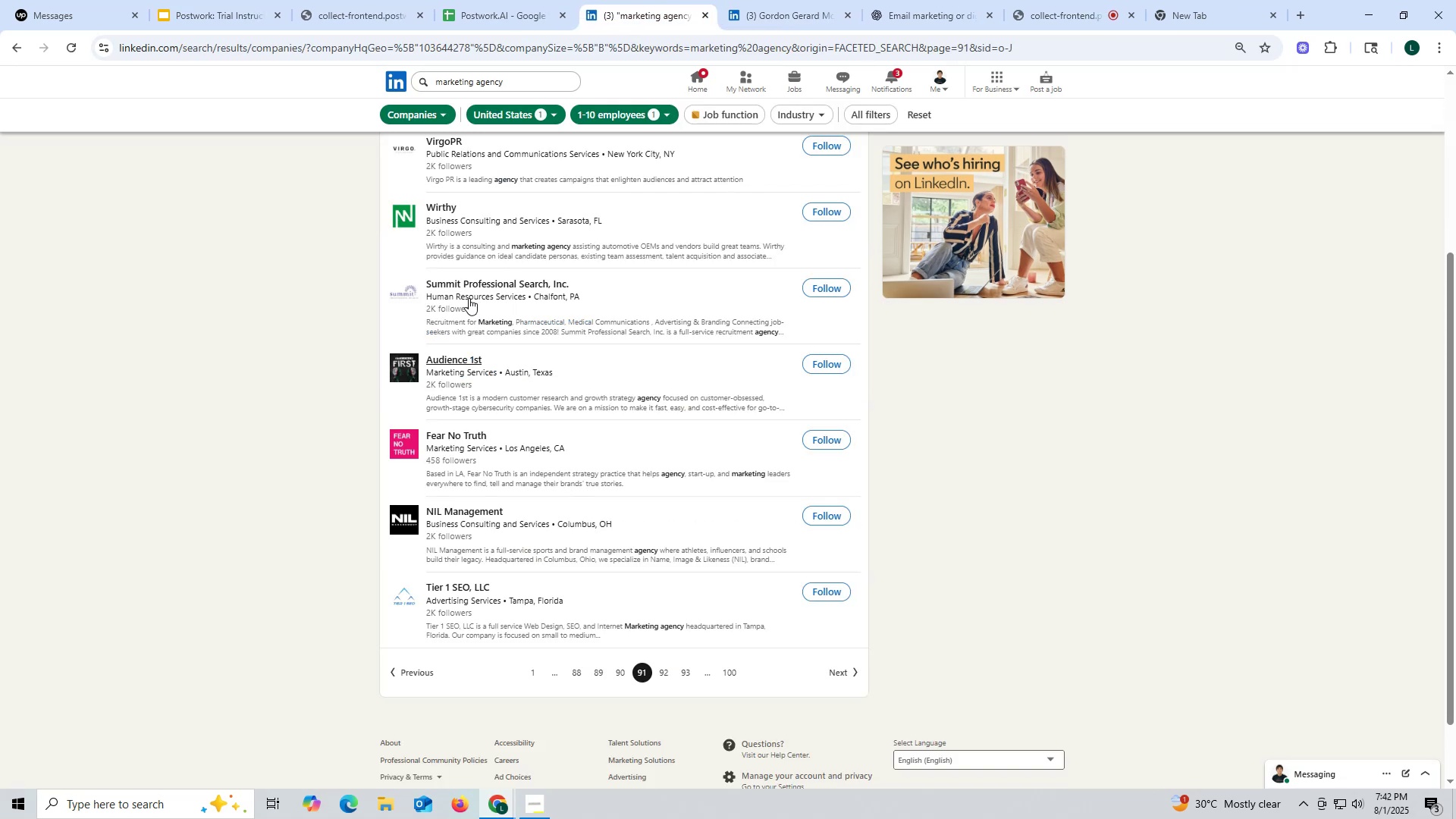 
scroll: coordinate [467, 295], scroll_direction: up, amount: 1.0
 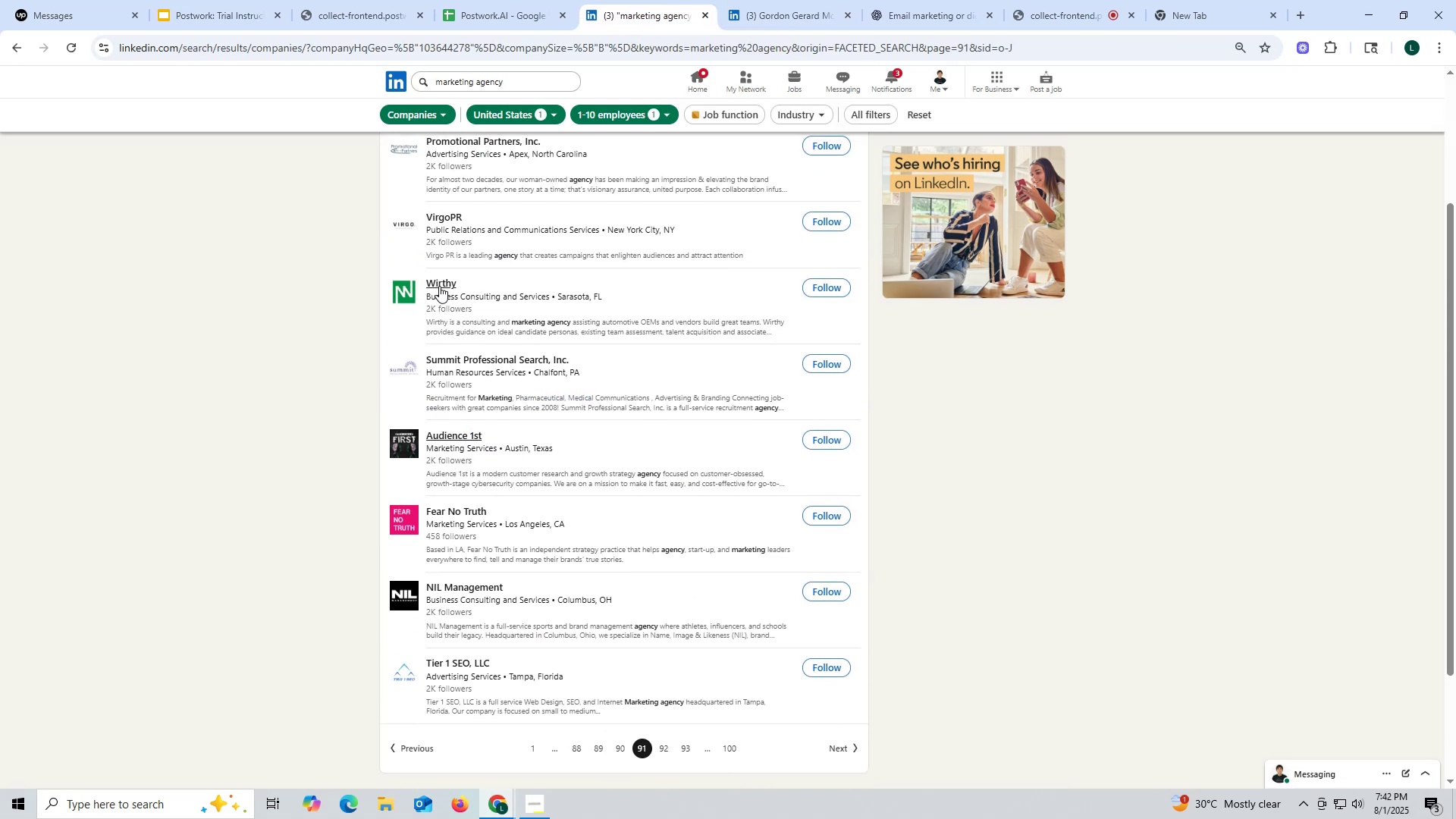 
right_click([439, 286])
 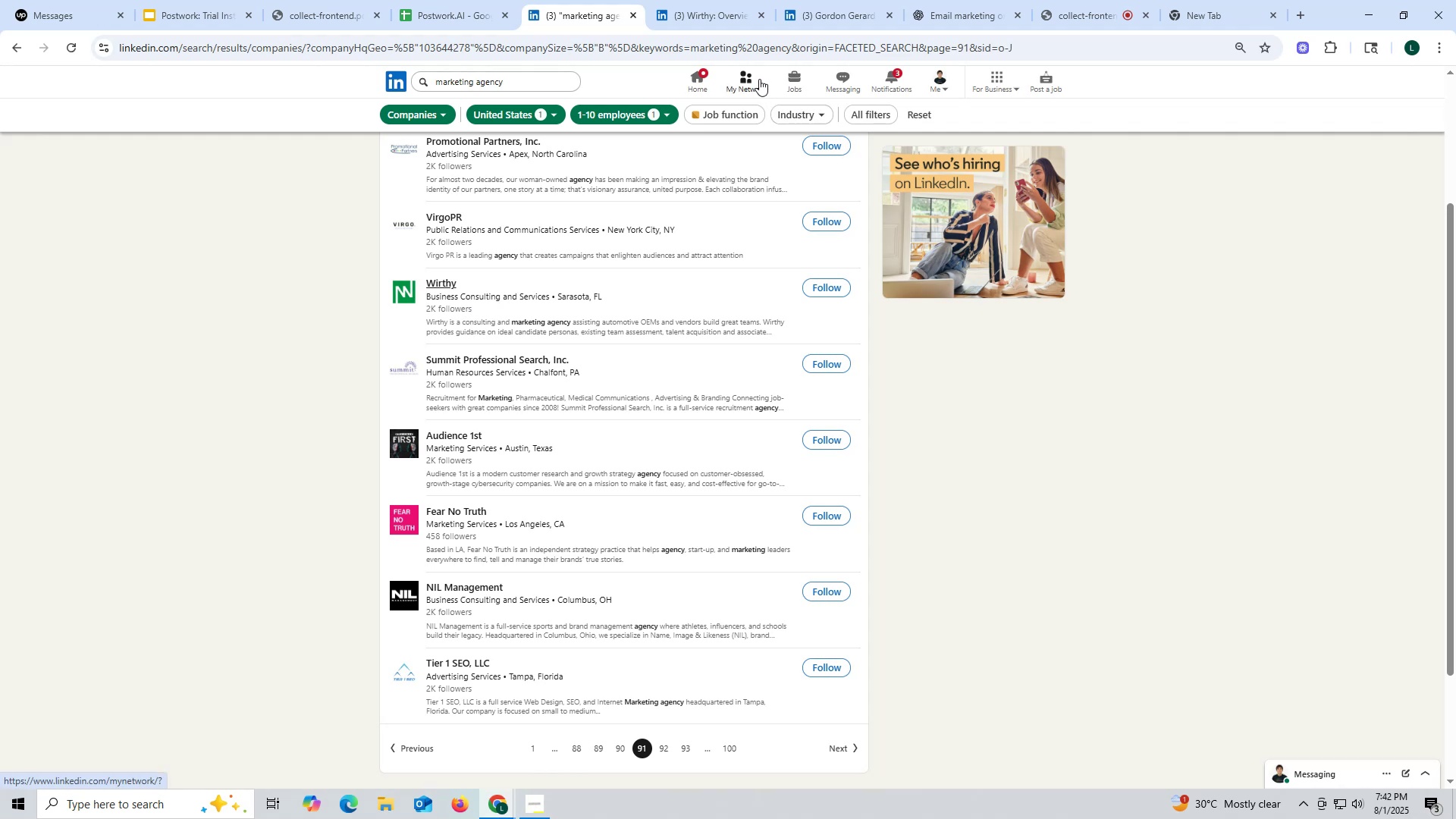 
wait(38.78)
 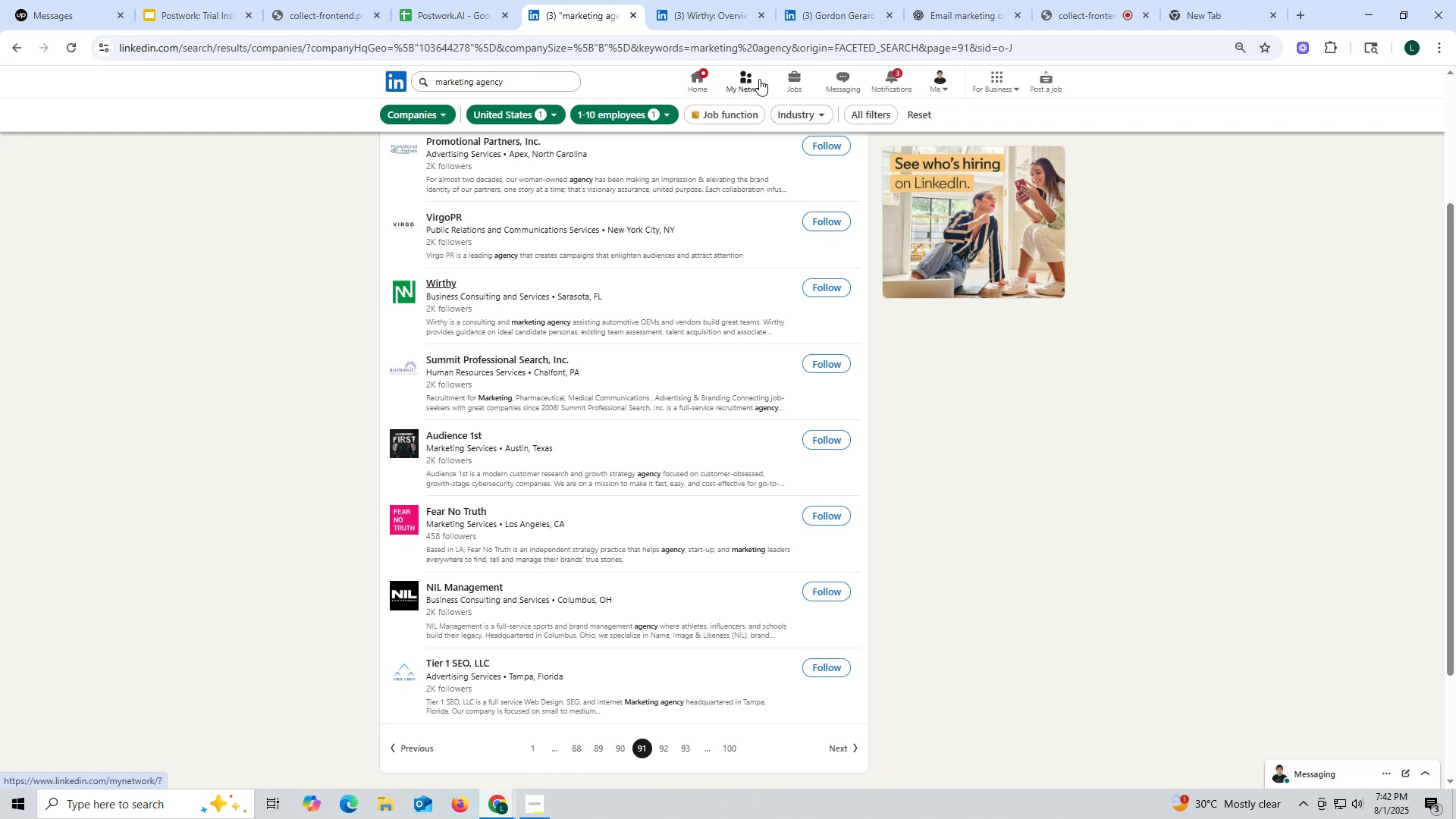 
left_click([707, 14])
 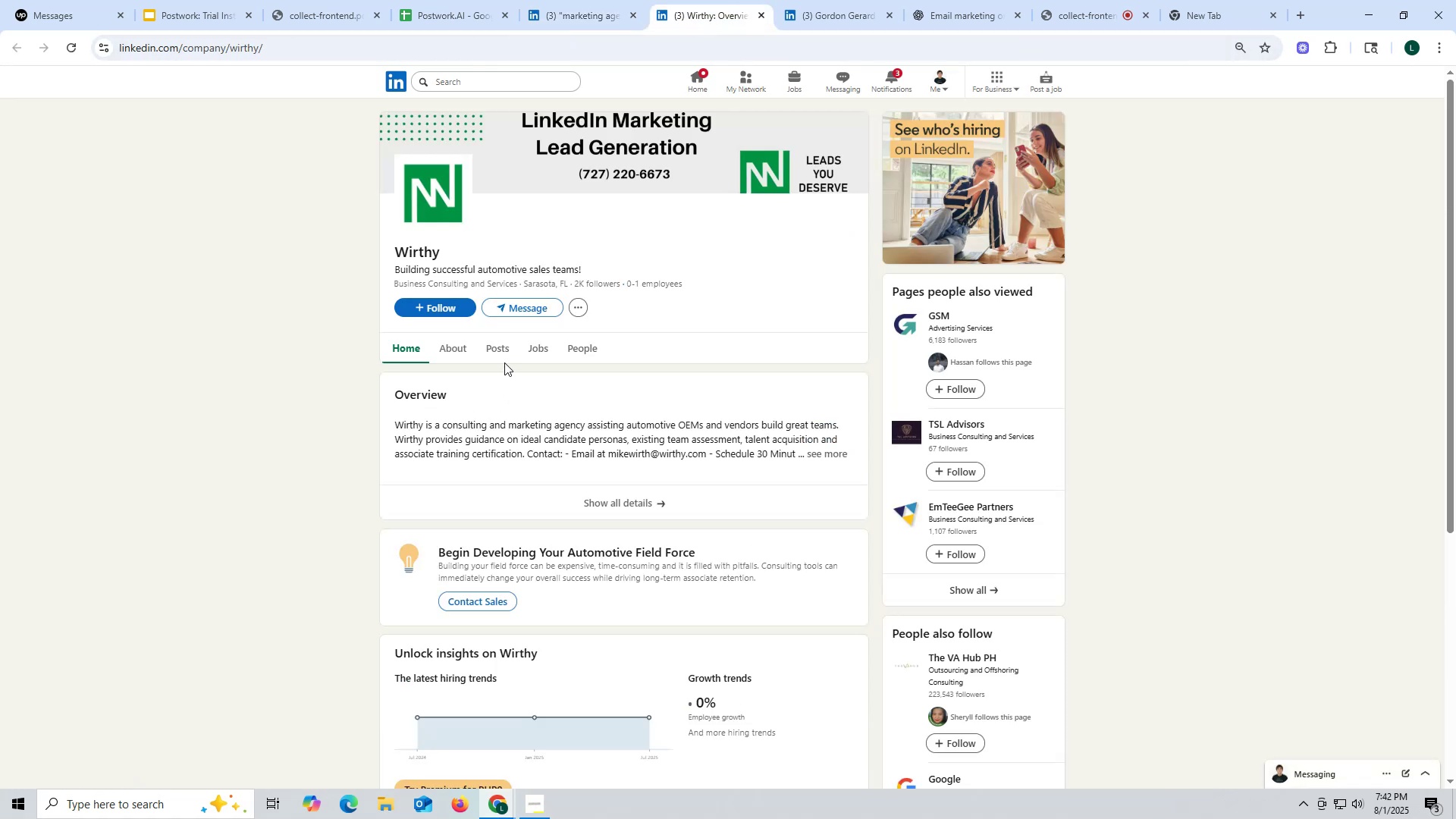 
left_click([497, 348])
 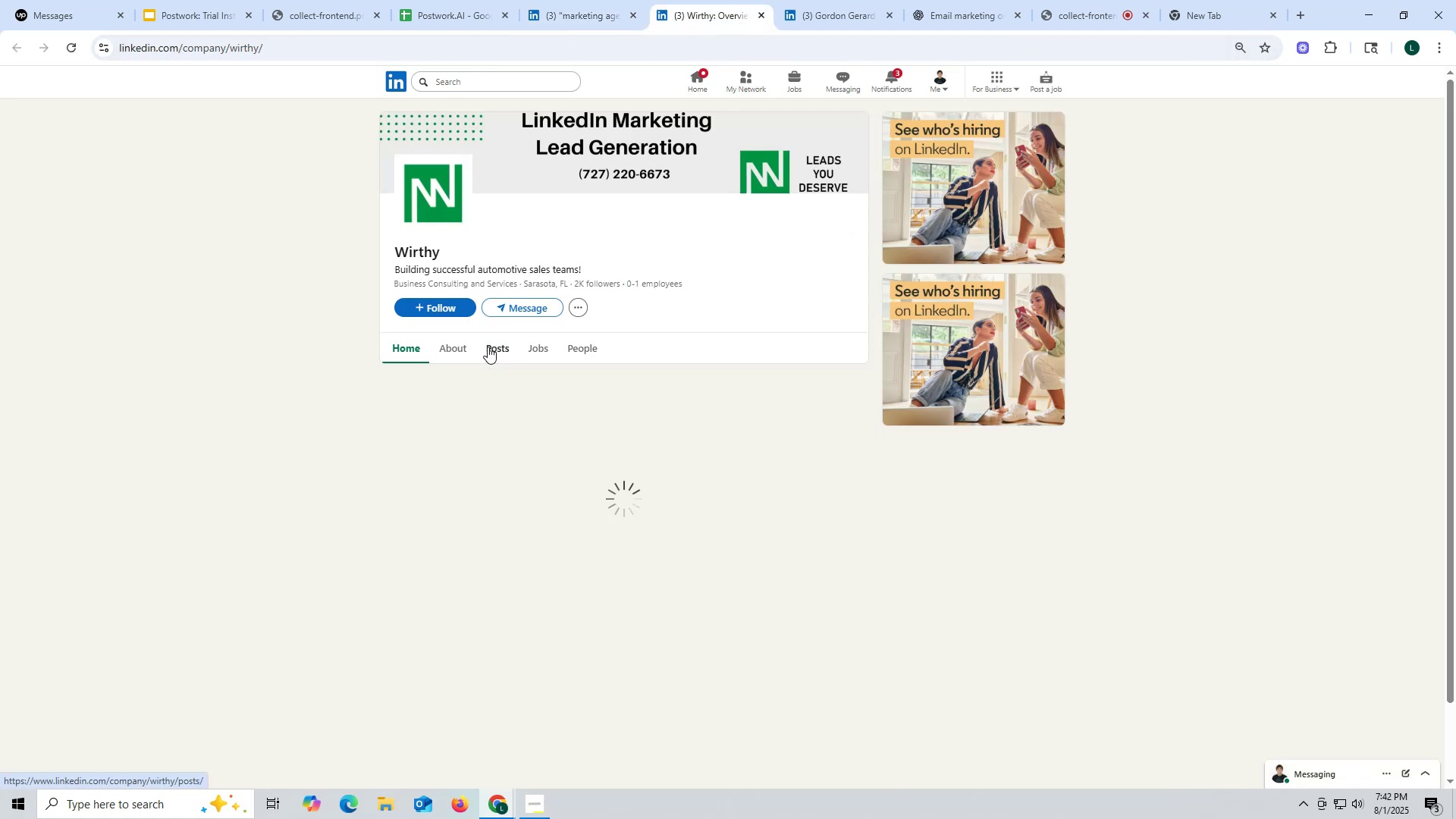 
mouse_move([468, 326])
 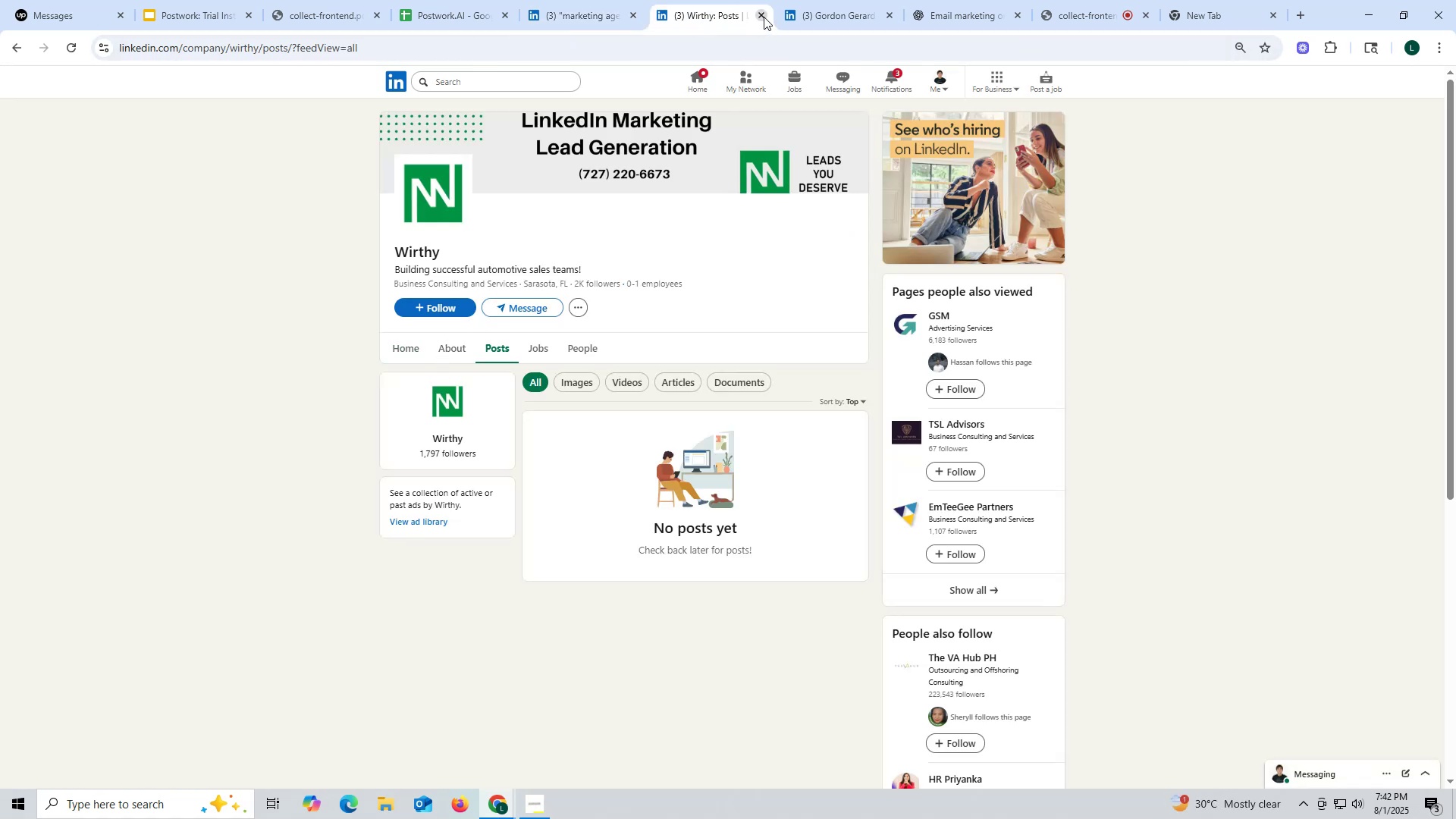 
left_click([762, 11])
 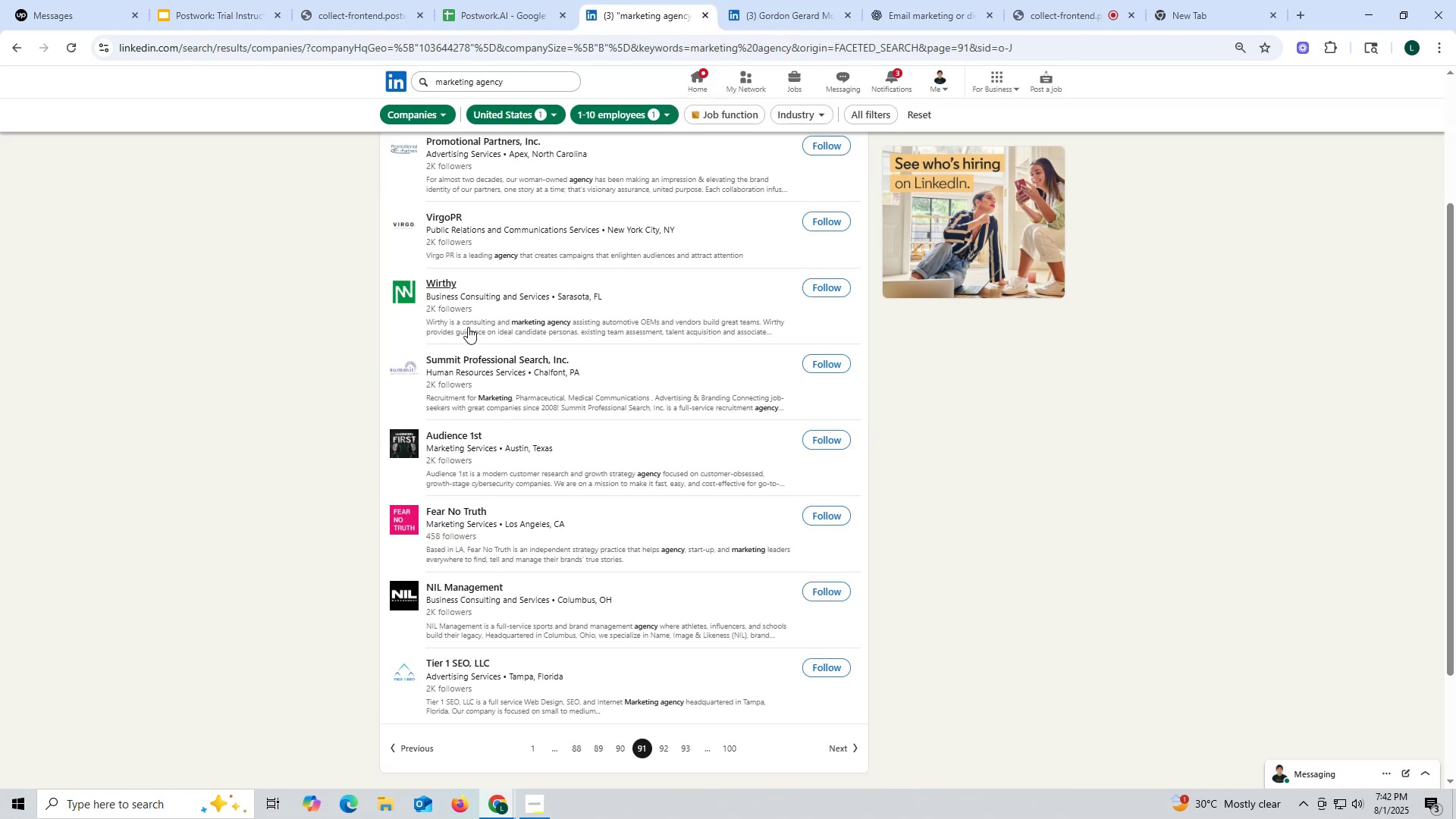 
scroll: coordinate [464, 356], scroll_direction: up, amount: 8.0
 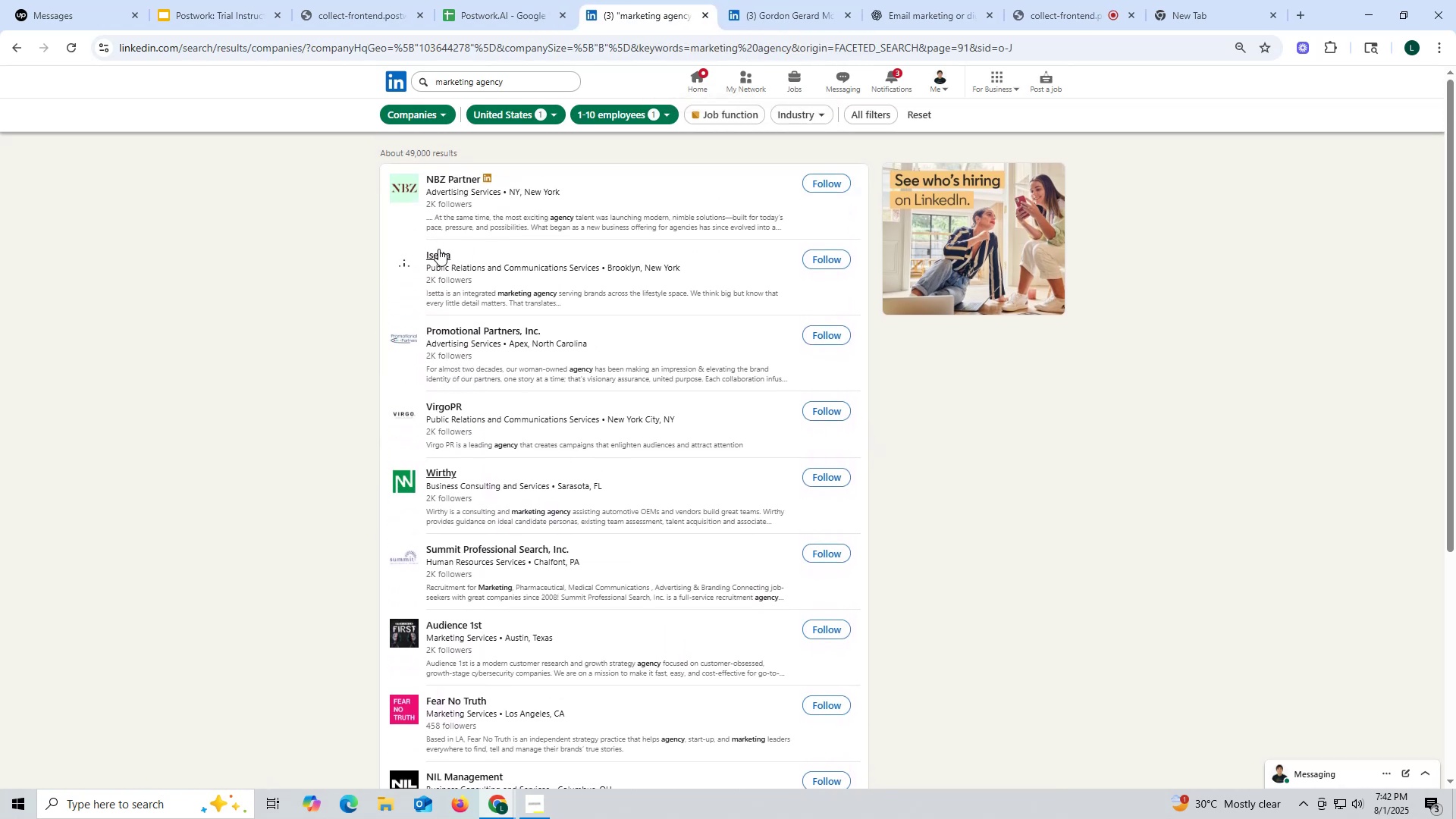 
right_click([438, 252])
 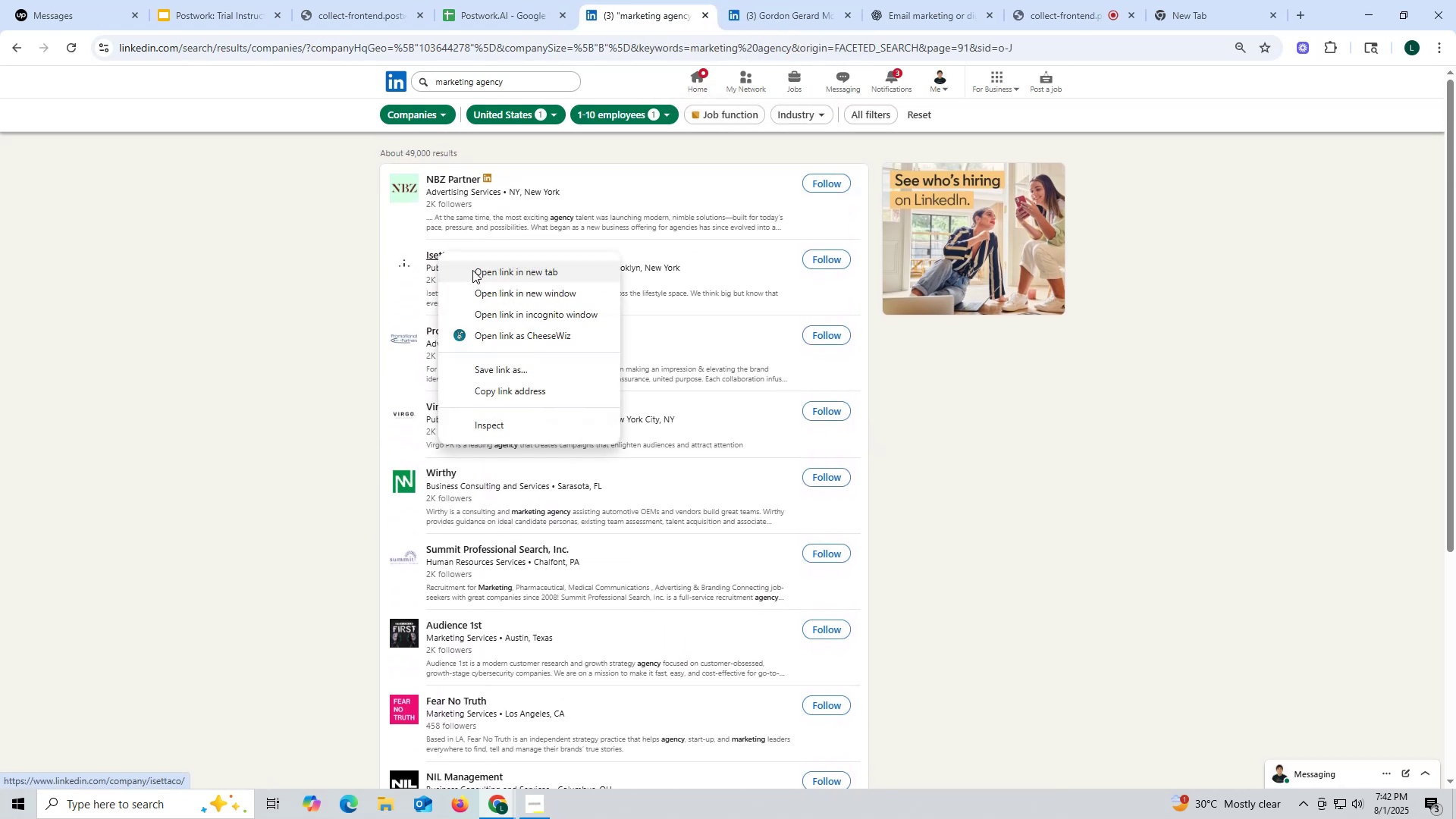 
left_click([472, 270])
 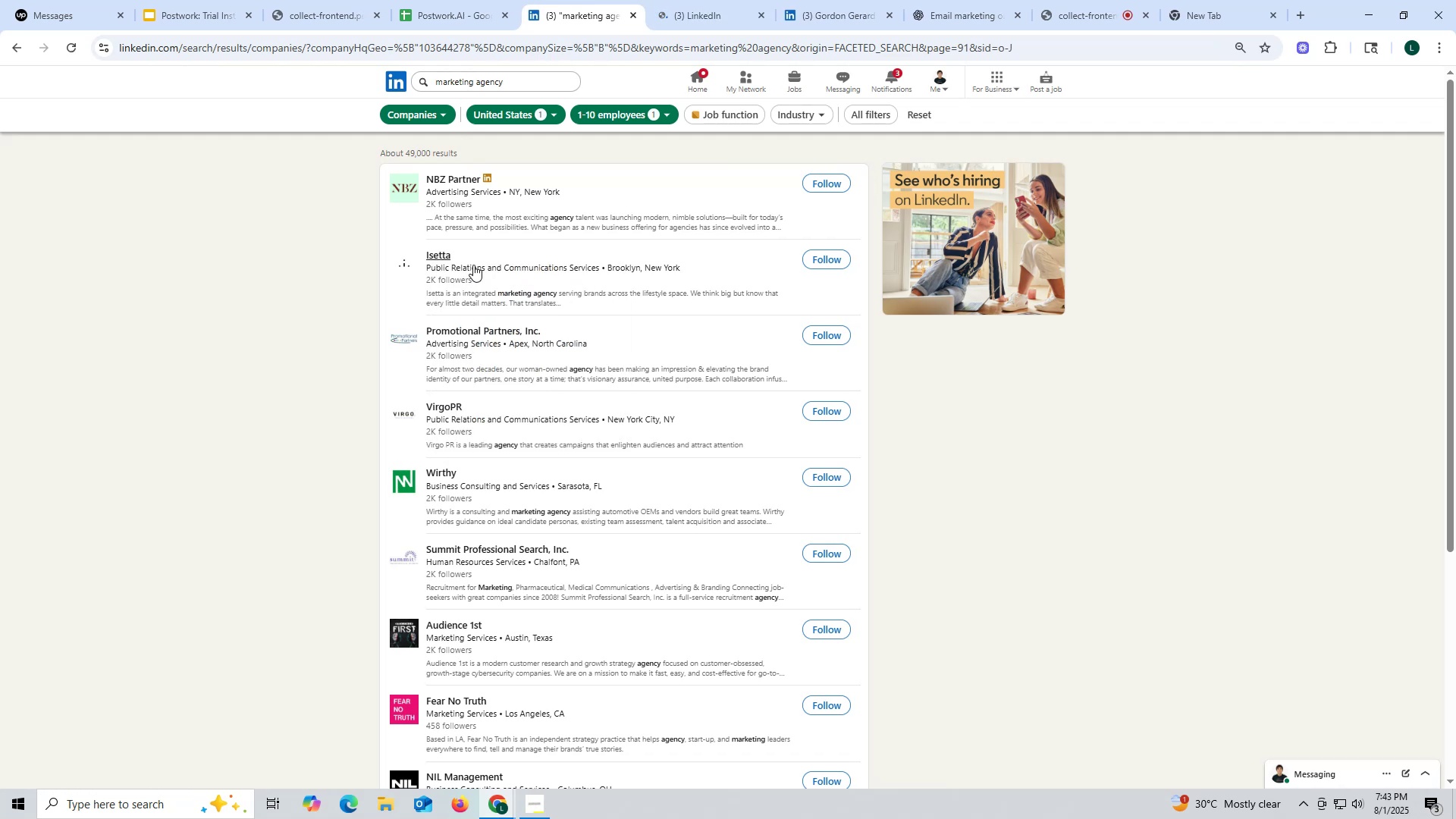 
wait(7.02)
 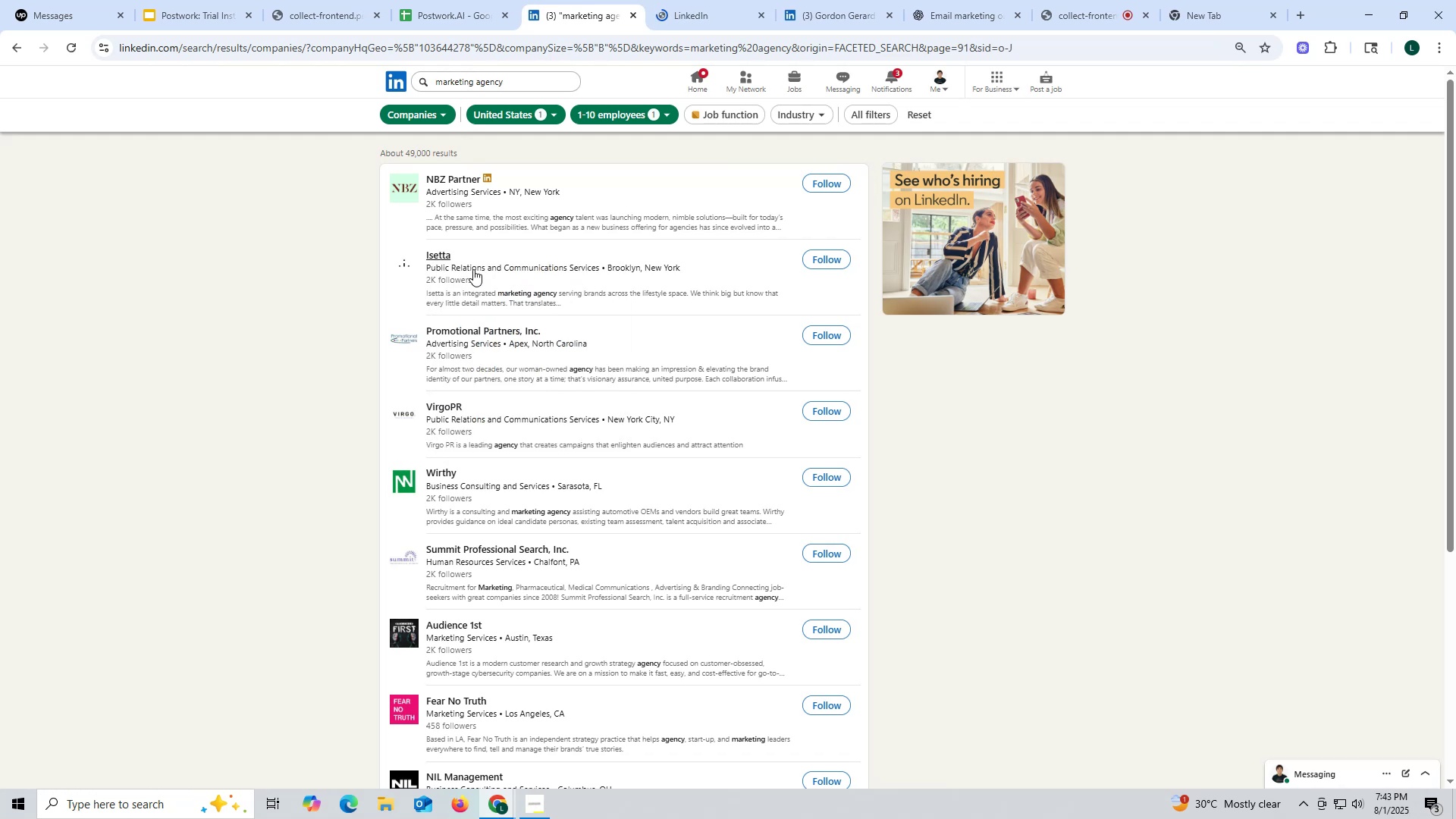 
left_click([695, 20])
 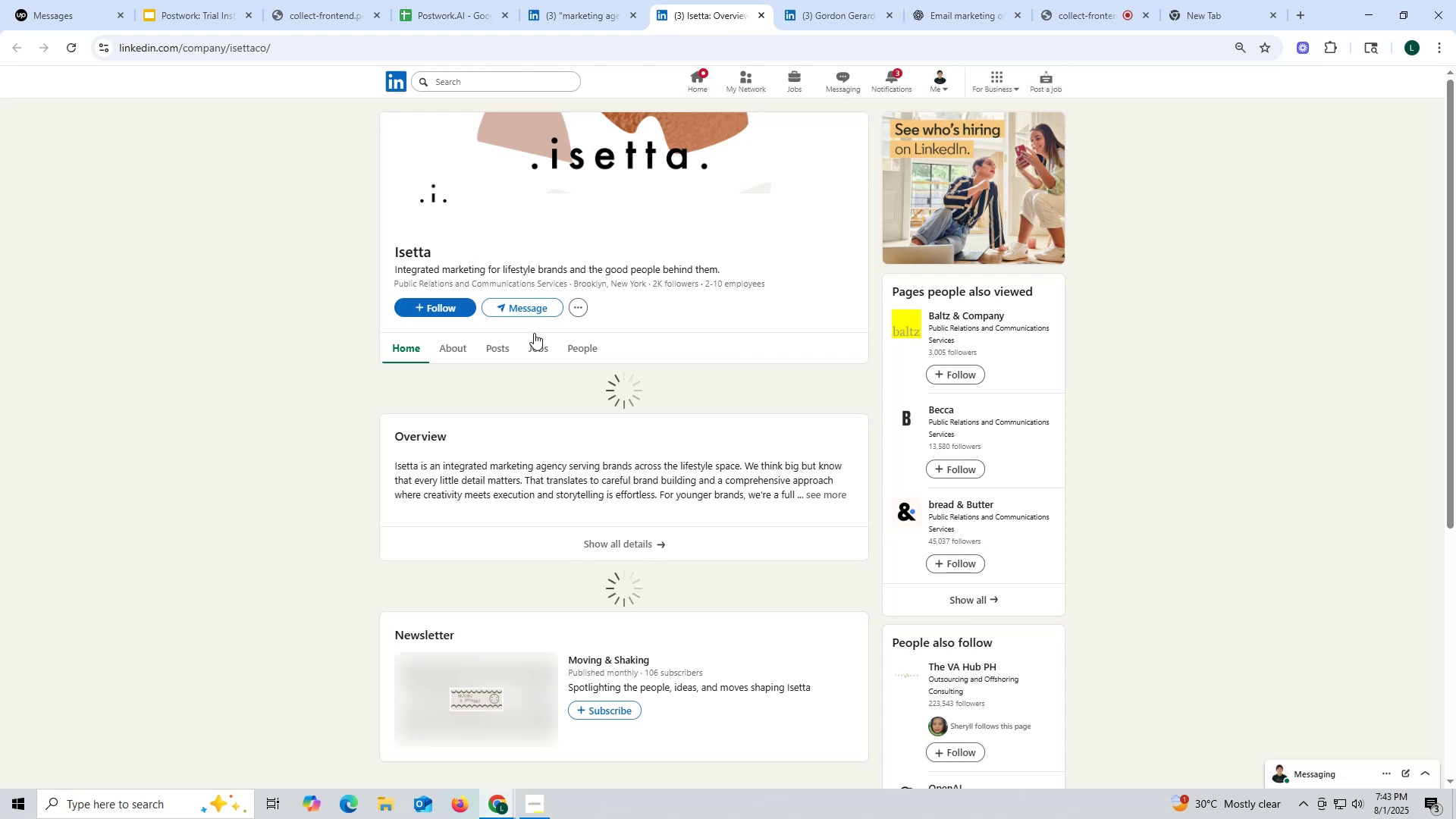 
wait(5.29)
 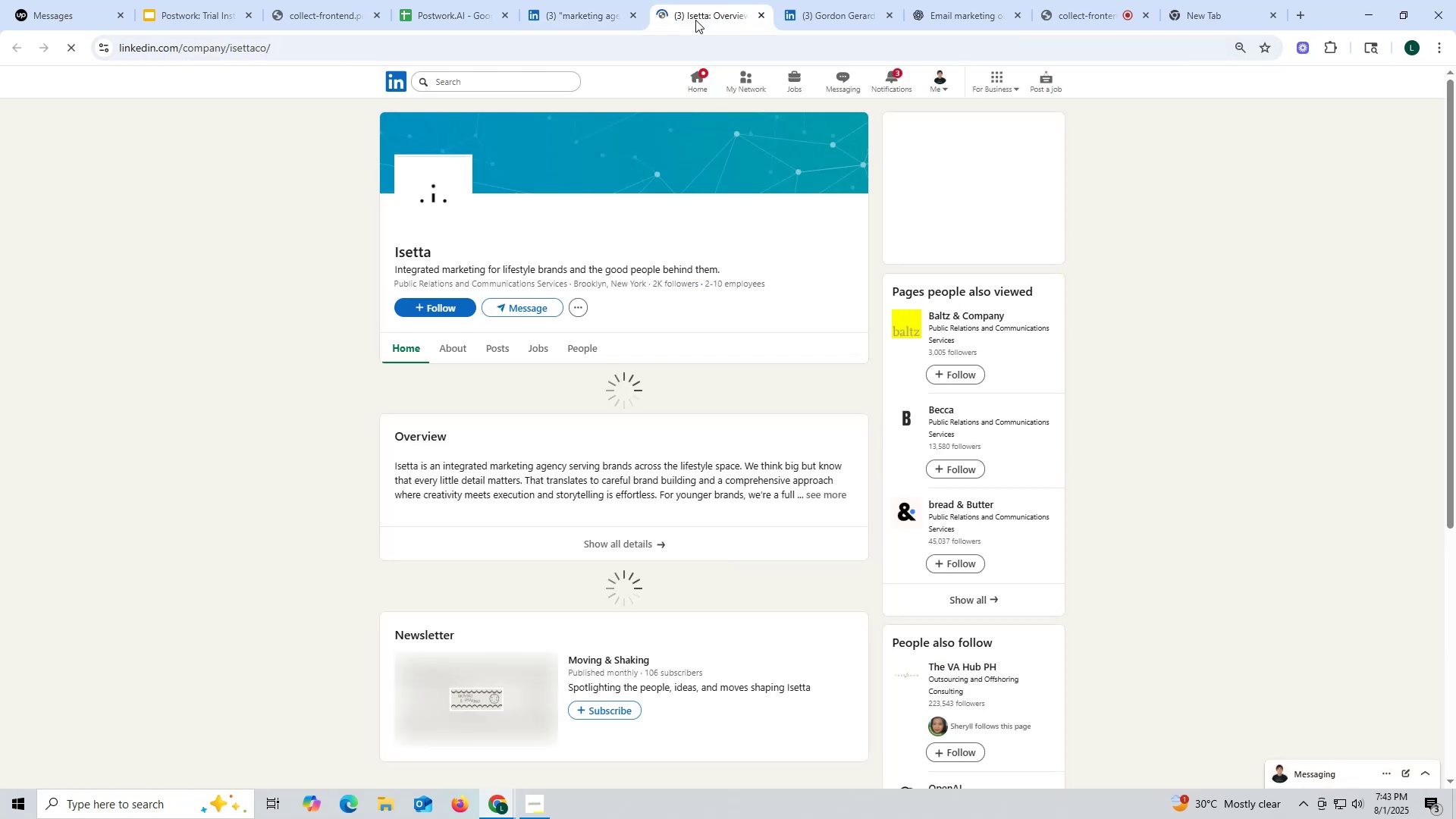 
mouse_move([466, 329])
 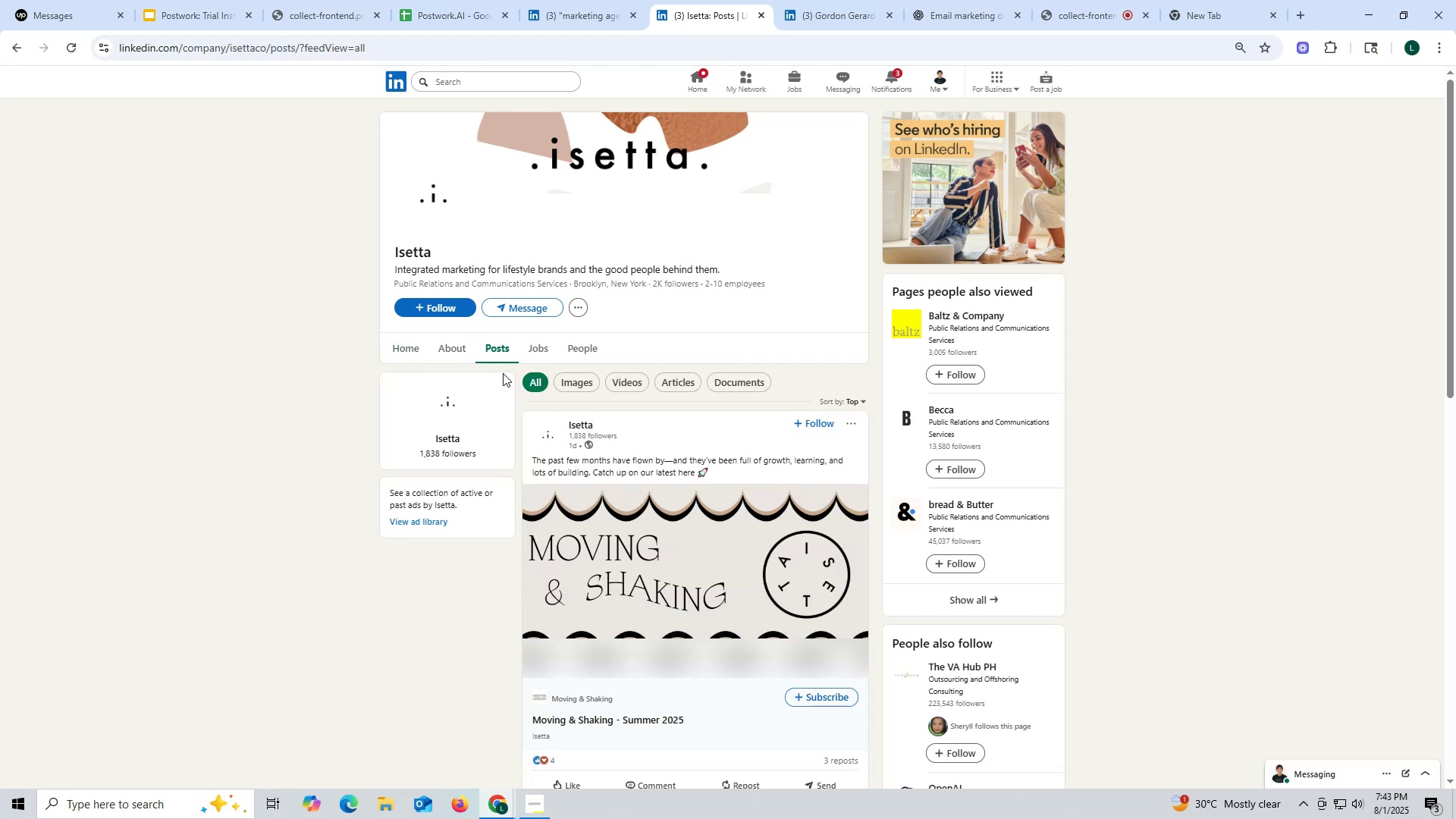 
left_click([450, 351])
 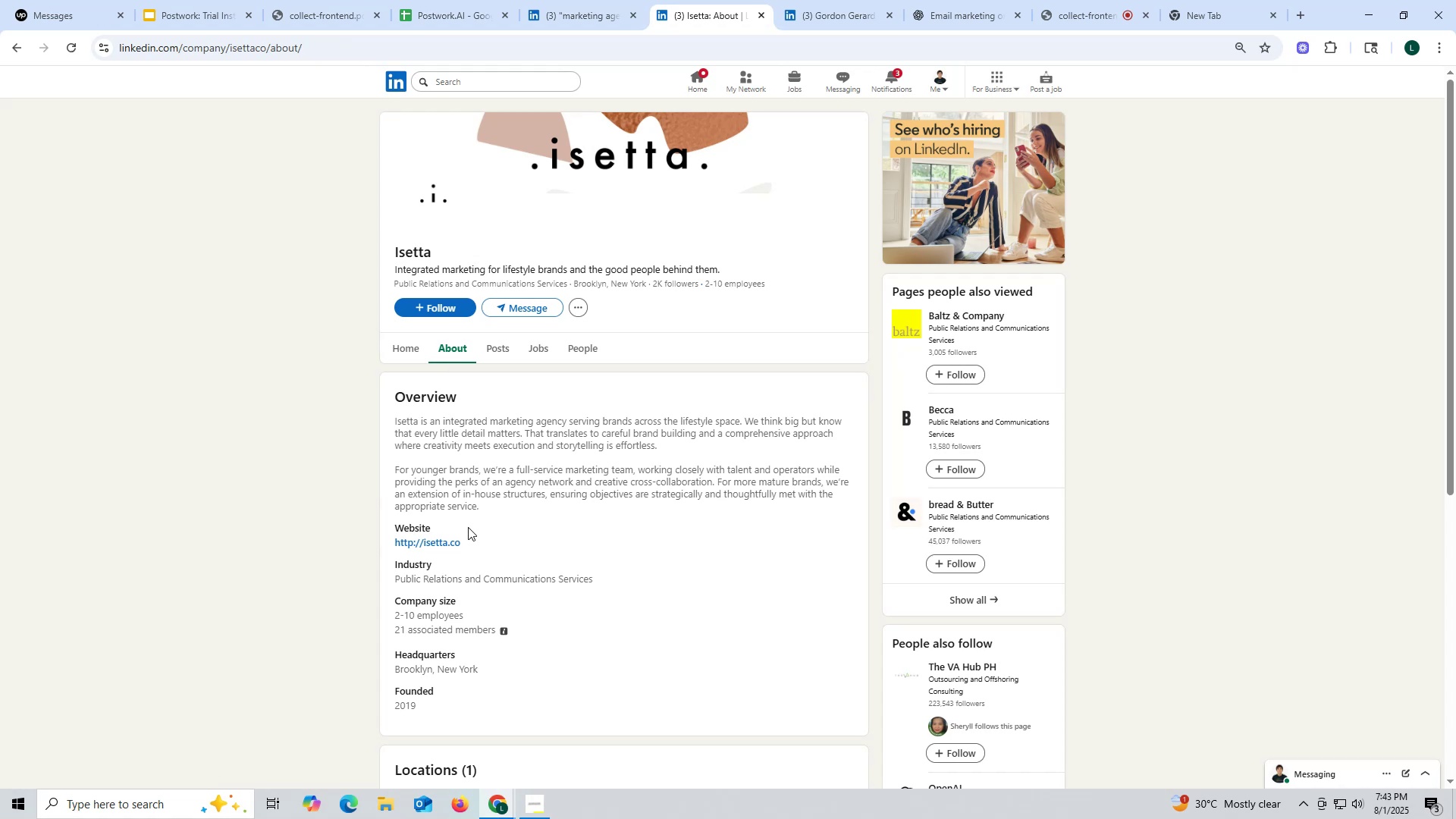 
left_click_drag(start_coordinate=[391, 542], to_coordinate=[465, 543])
 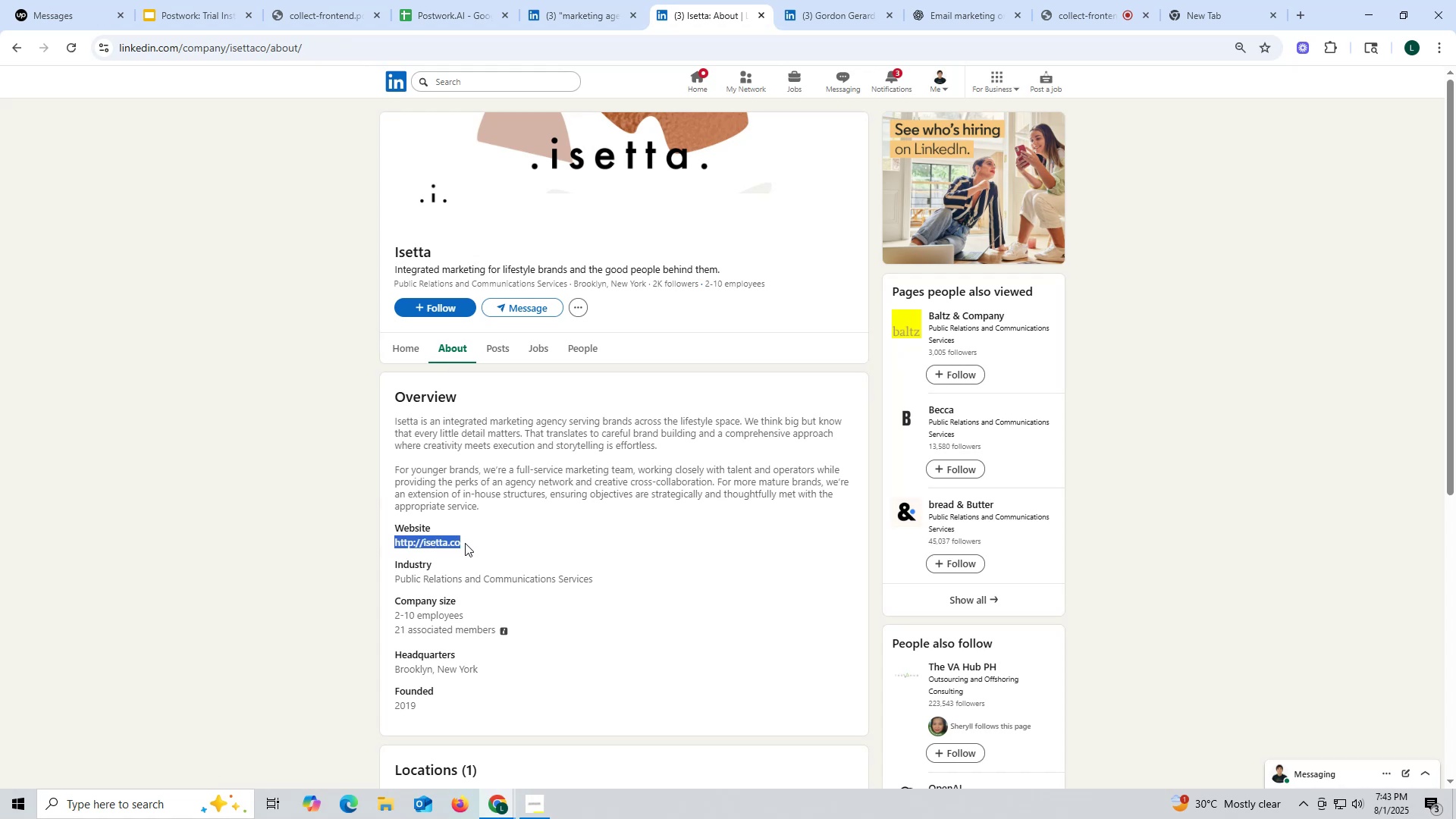 
key(Control+ControlLeft)
 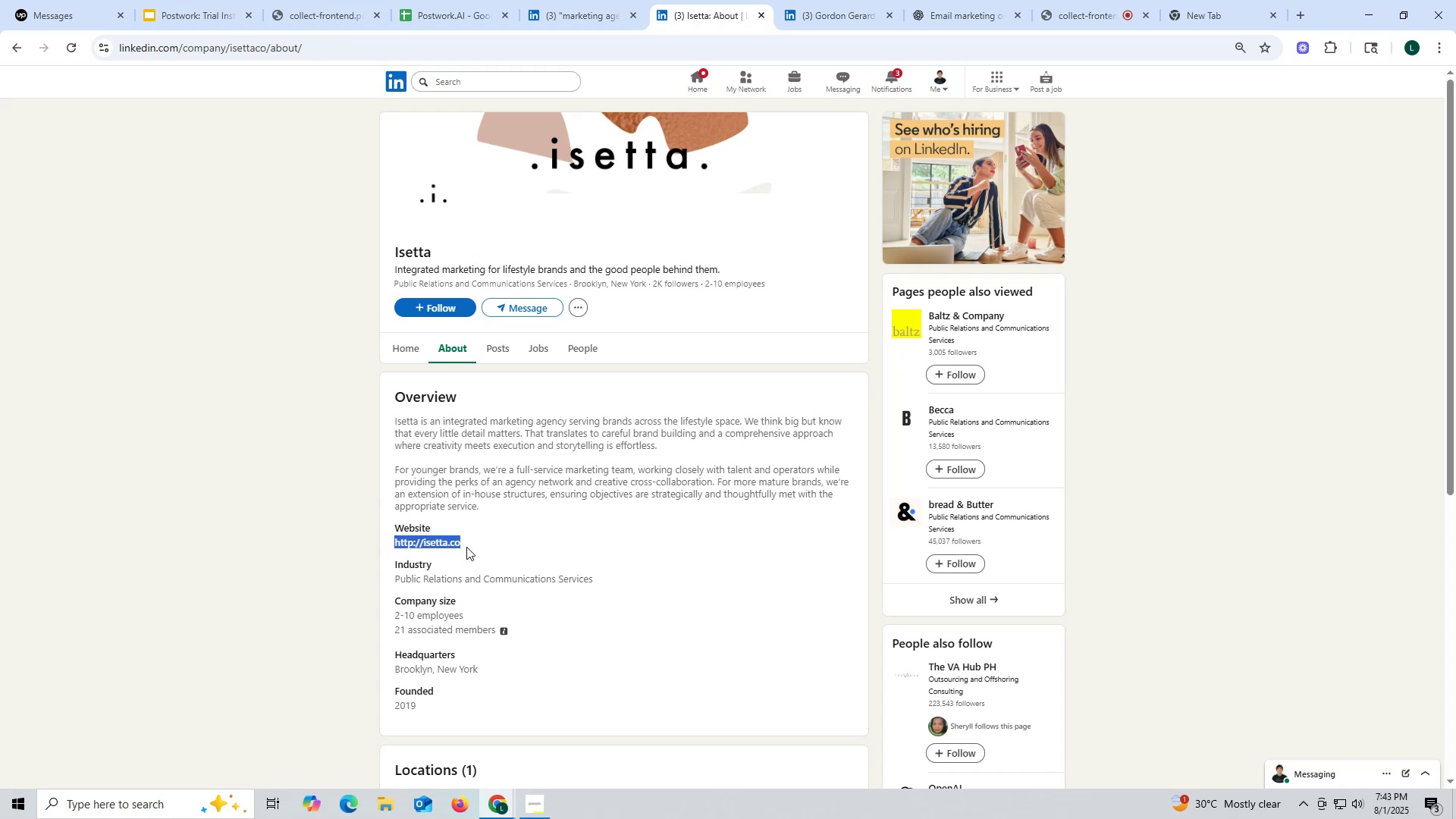 
key(Control+C)
 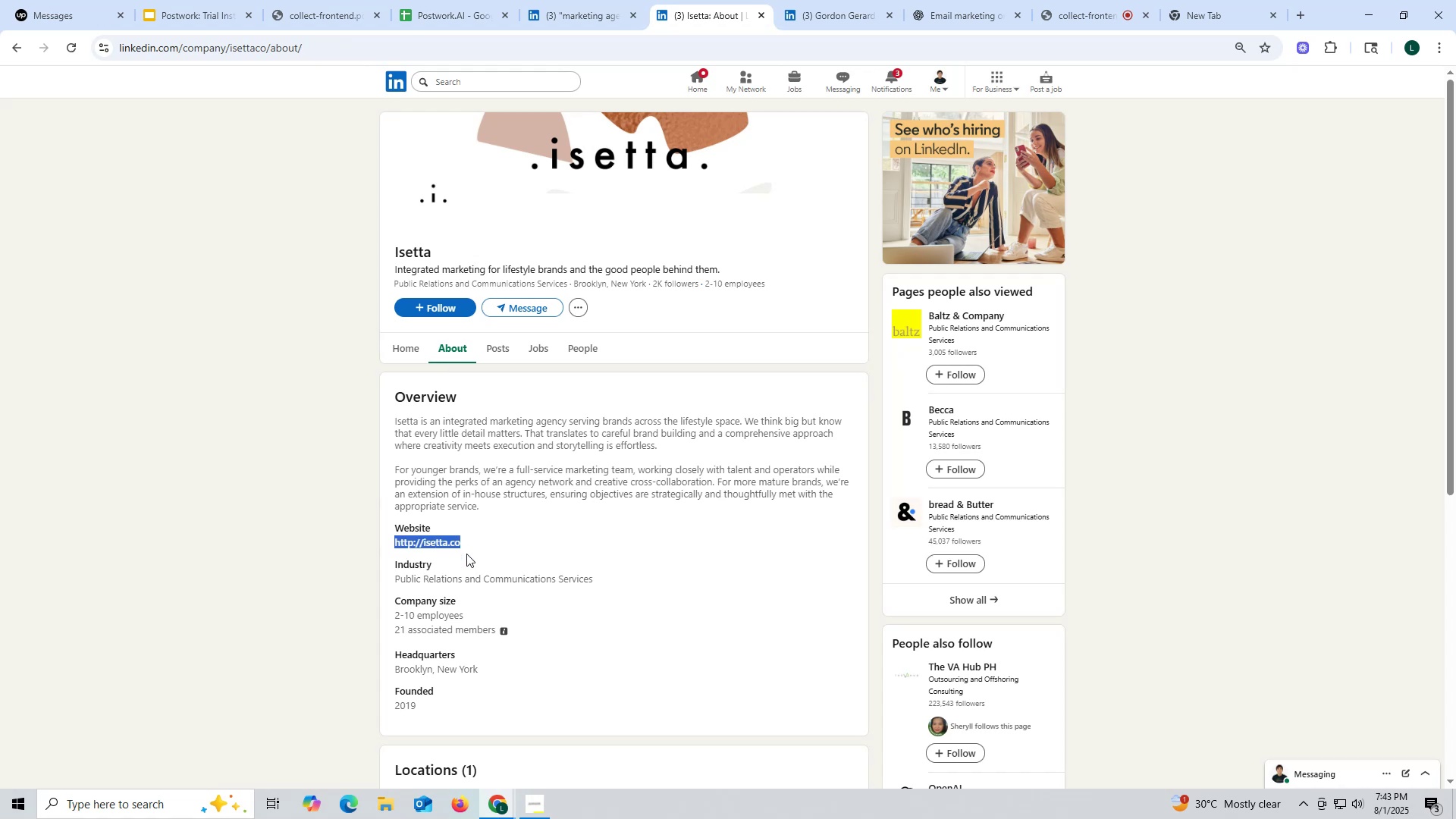 
key(Control+ControlLeft)
 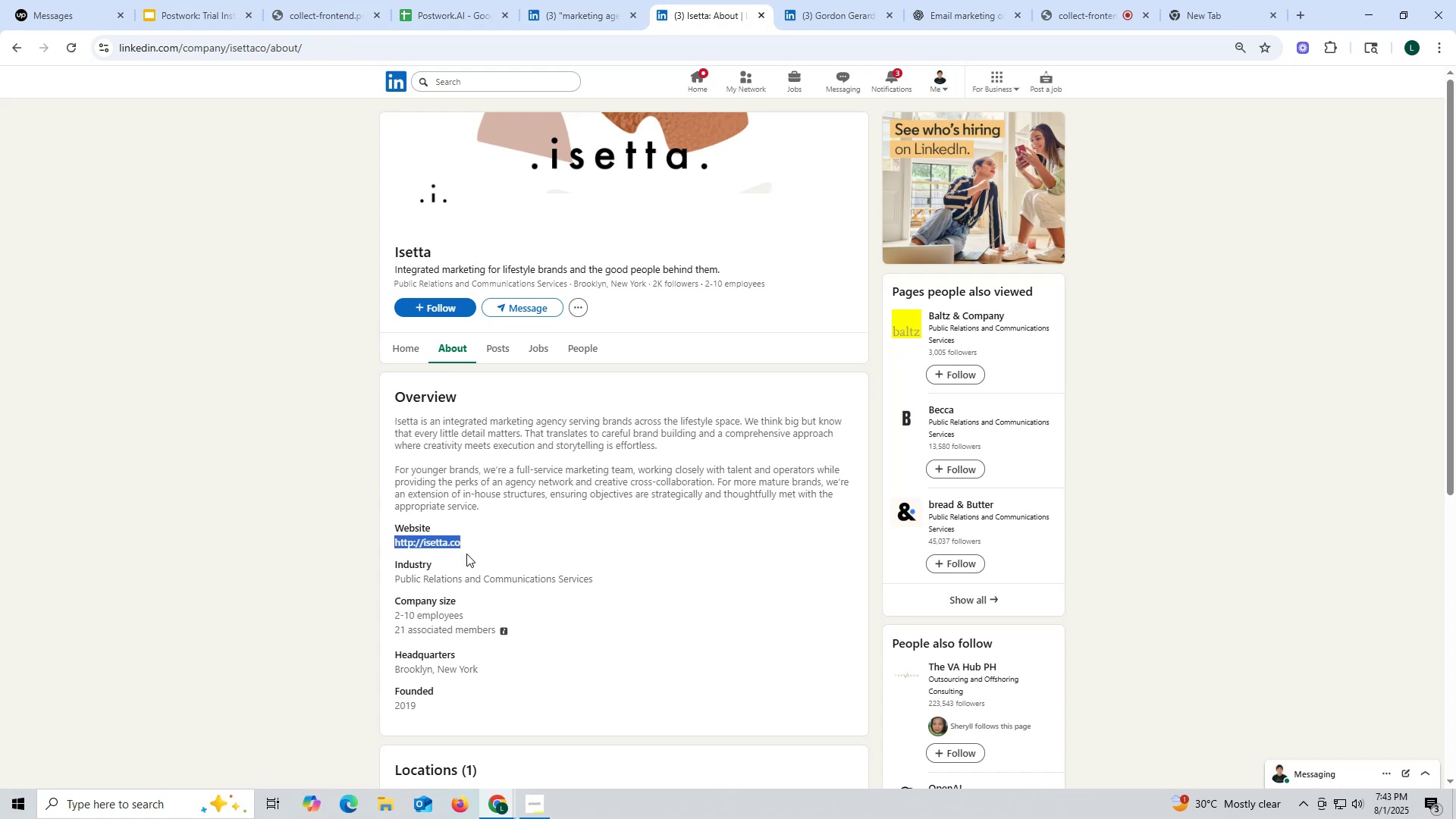 
key(Control+C)
 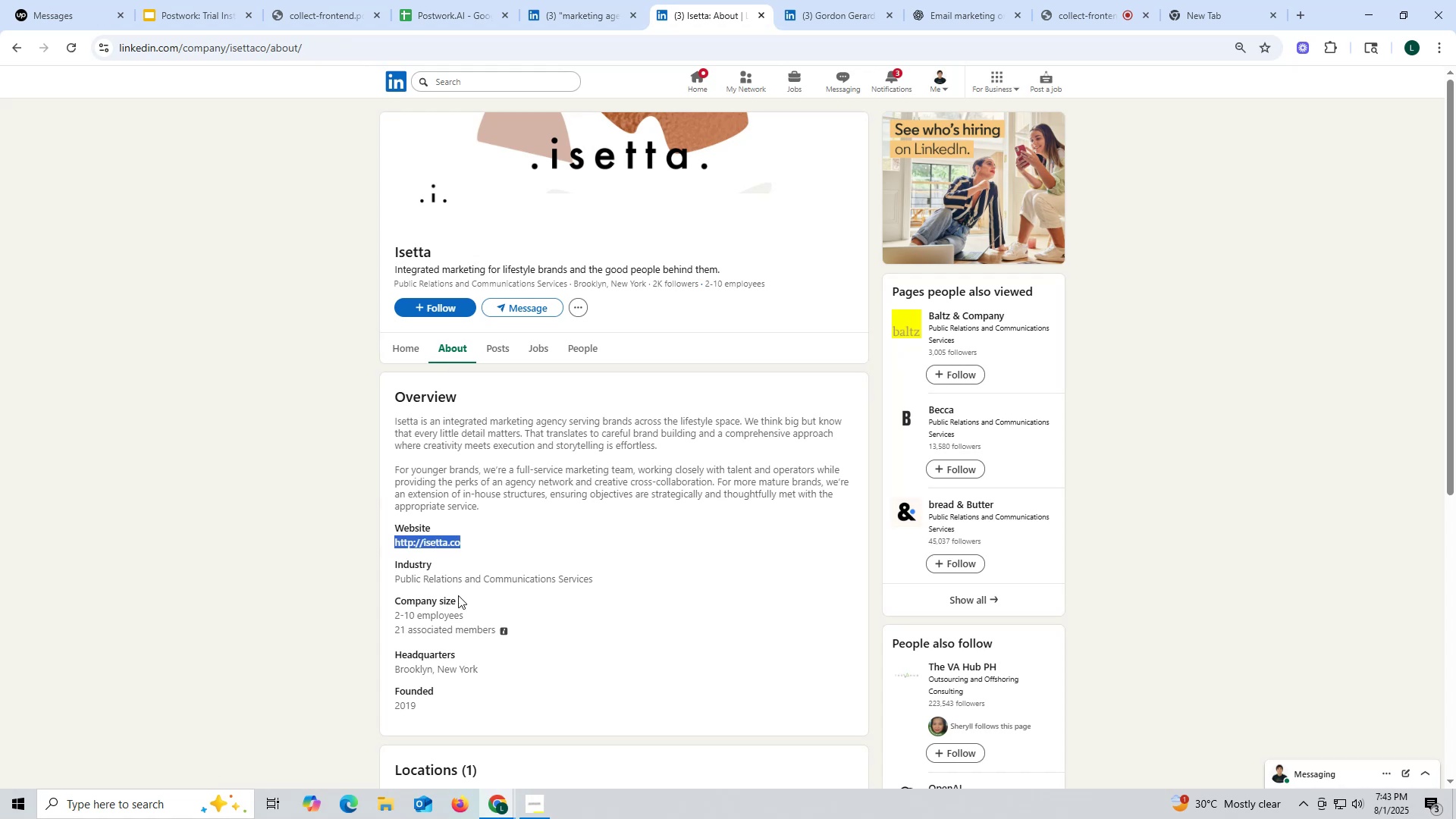 
key(Control+ControlLeft)
 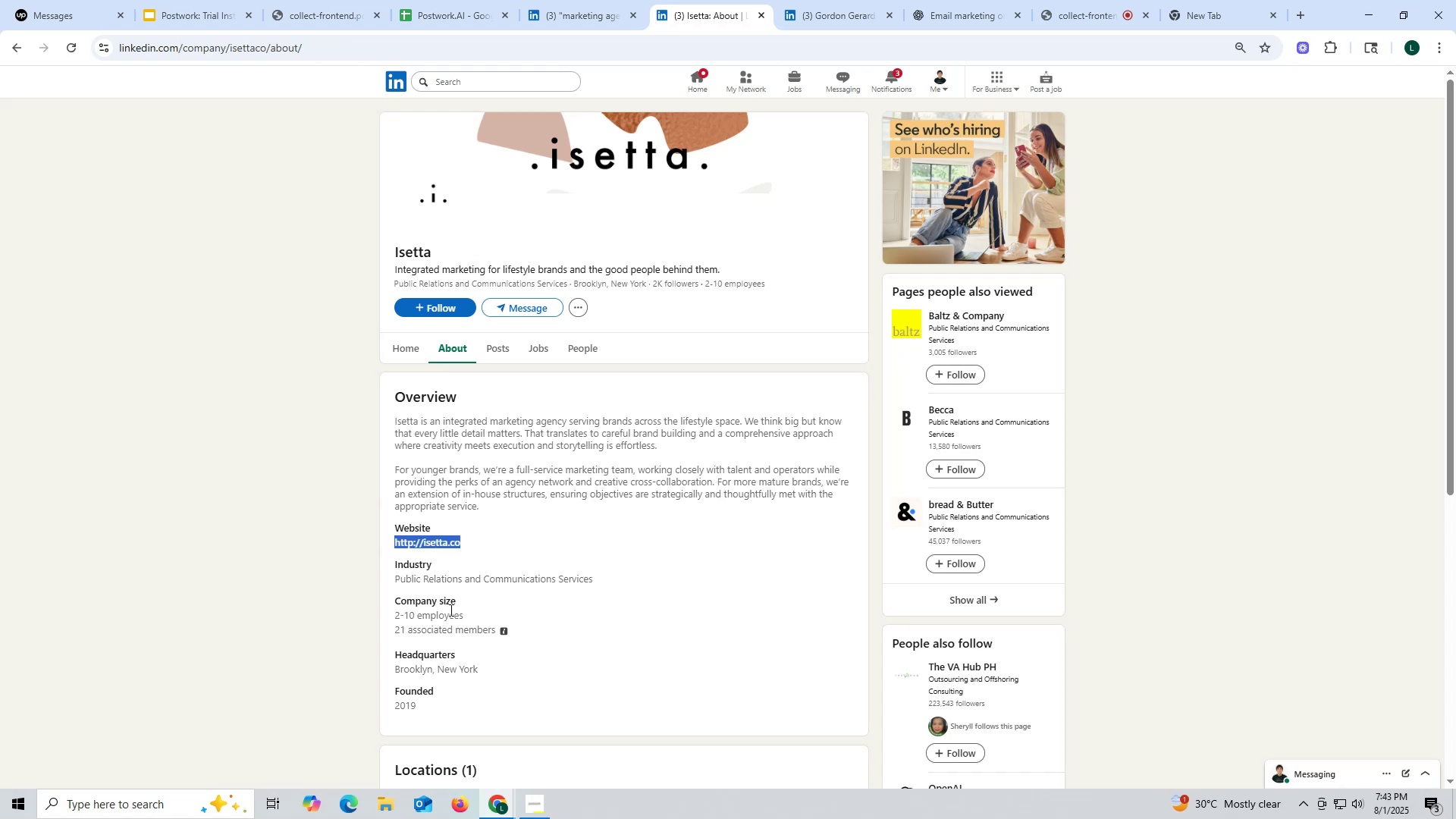 
key(Control+C)
 